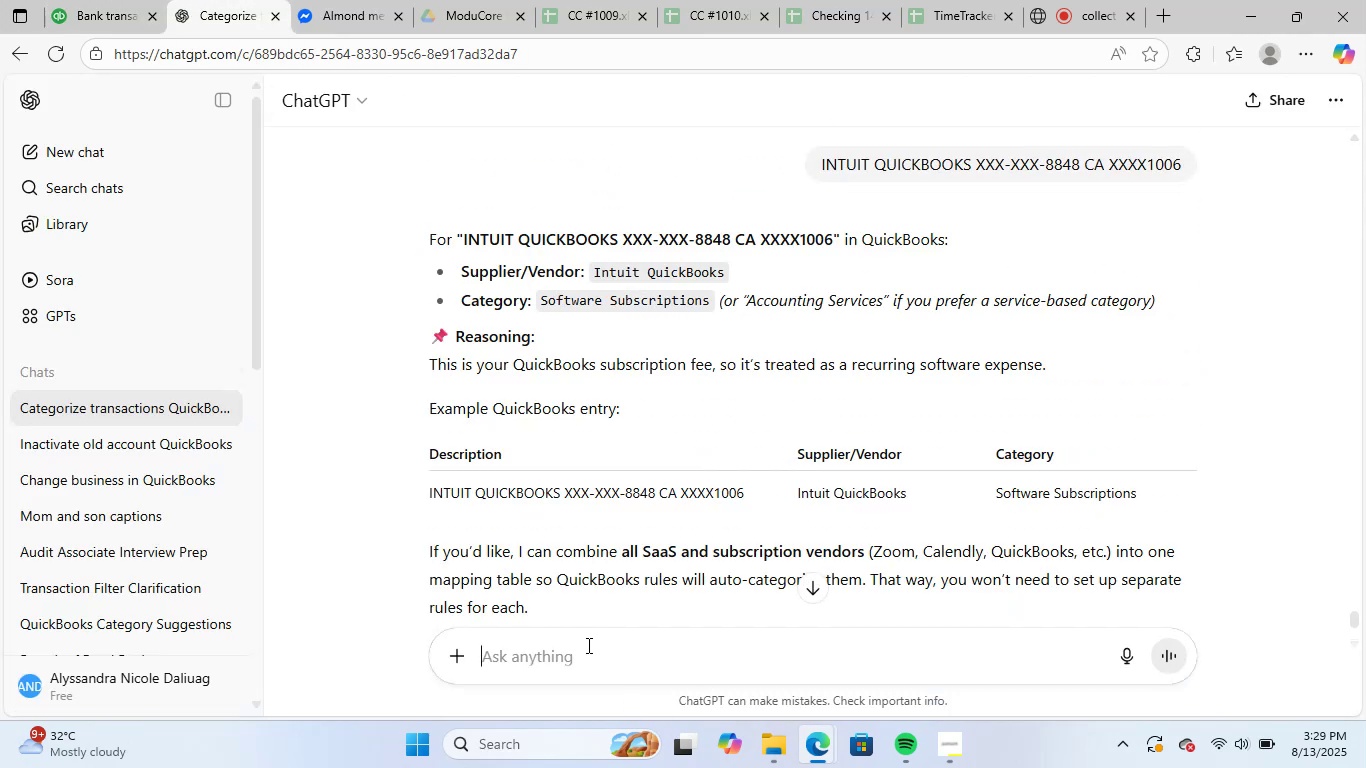 
scroll: coordinate [807, 435], scroll_direction: down, amount: 1.0
 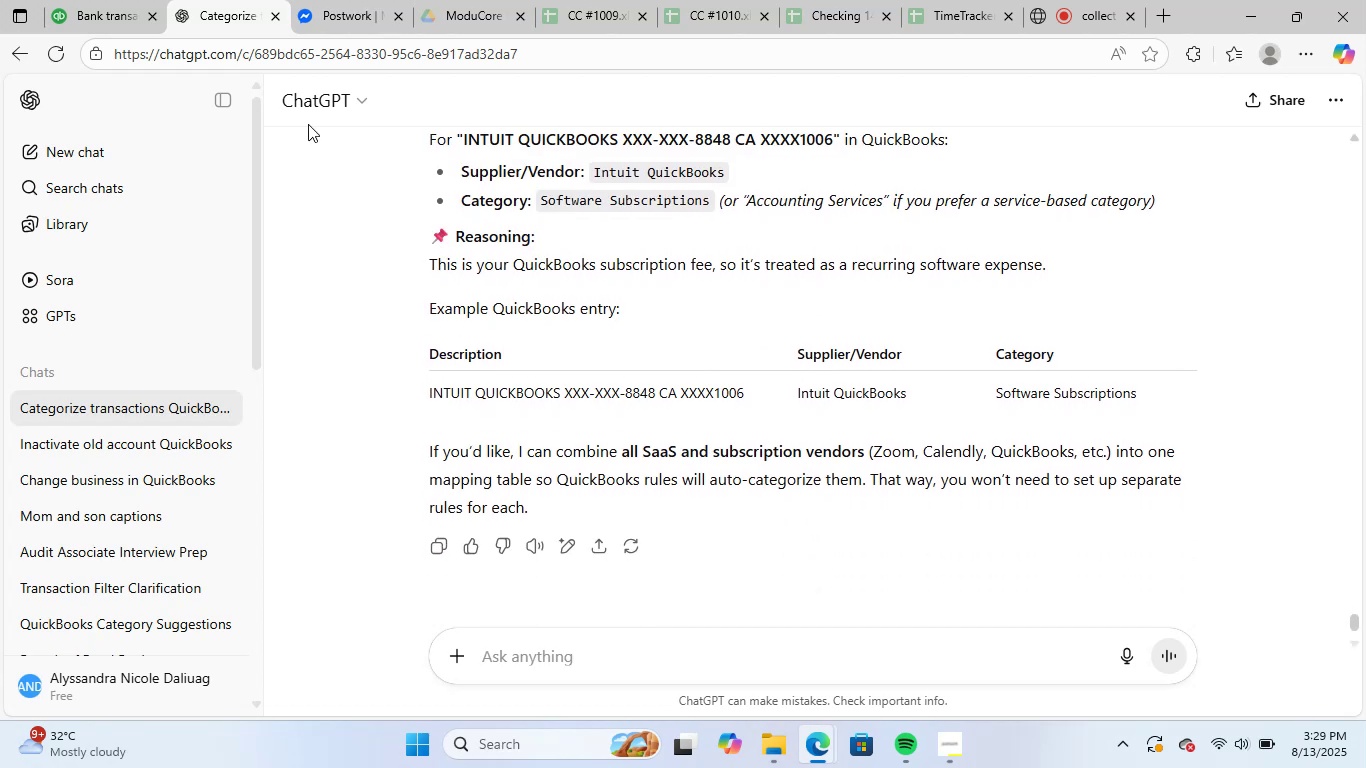 
left_click([108, 6])
 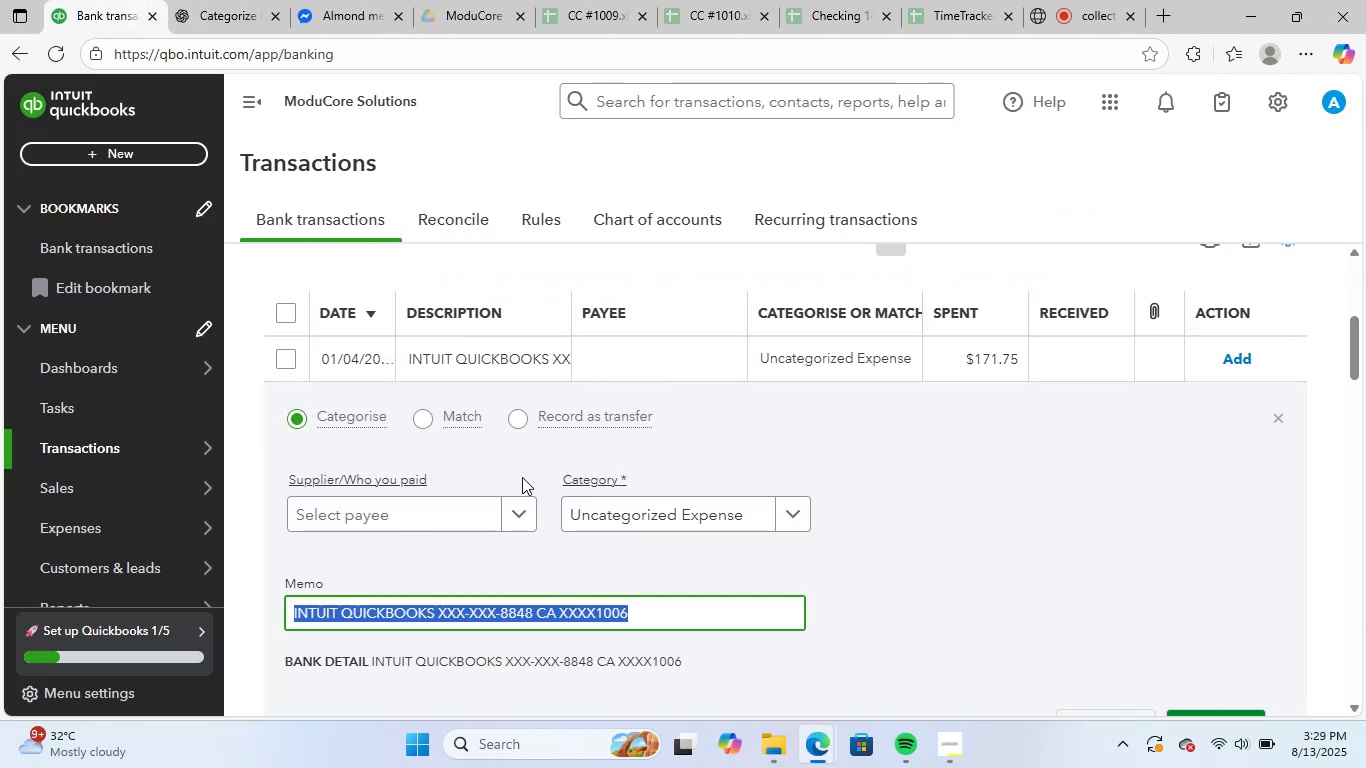 
left_click([470, 462])
 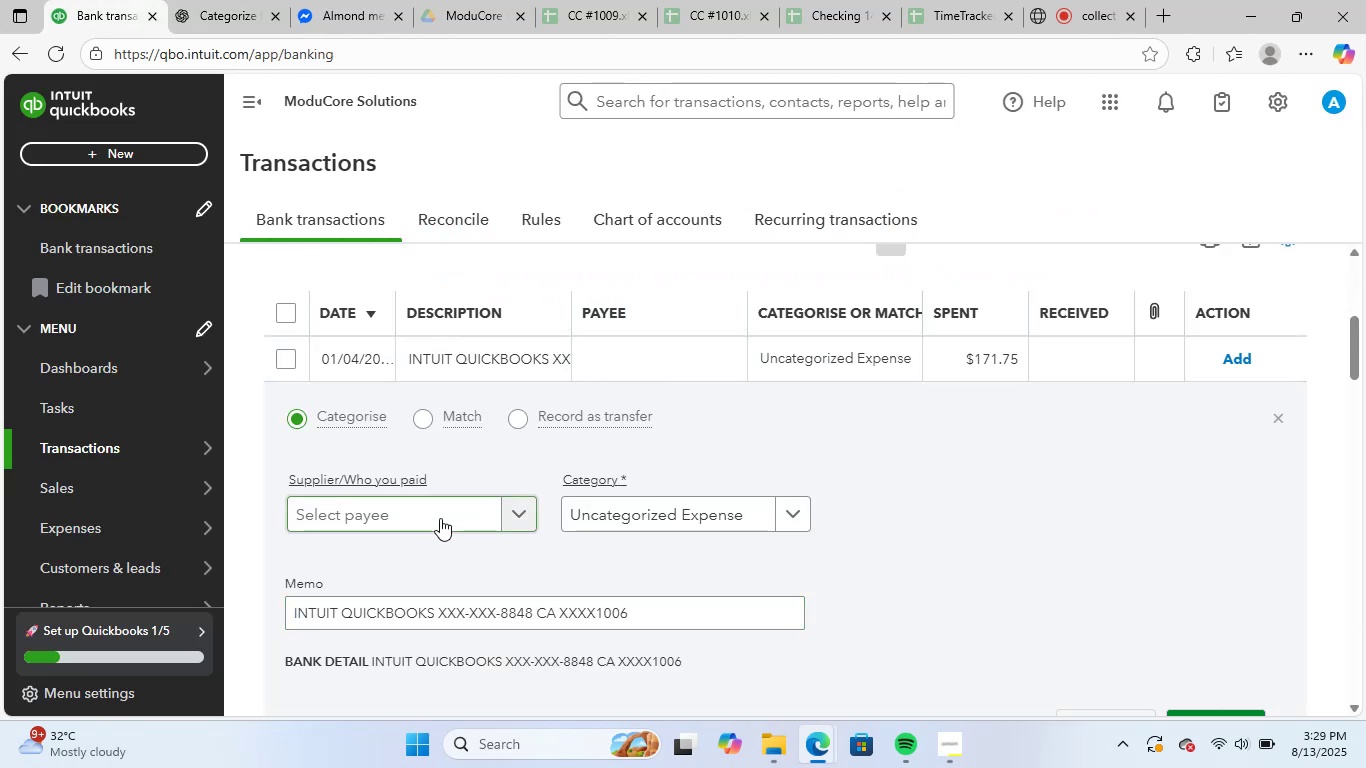 
left_click([445, 515])
 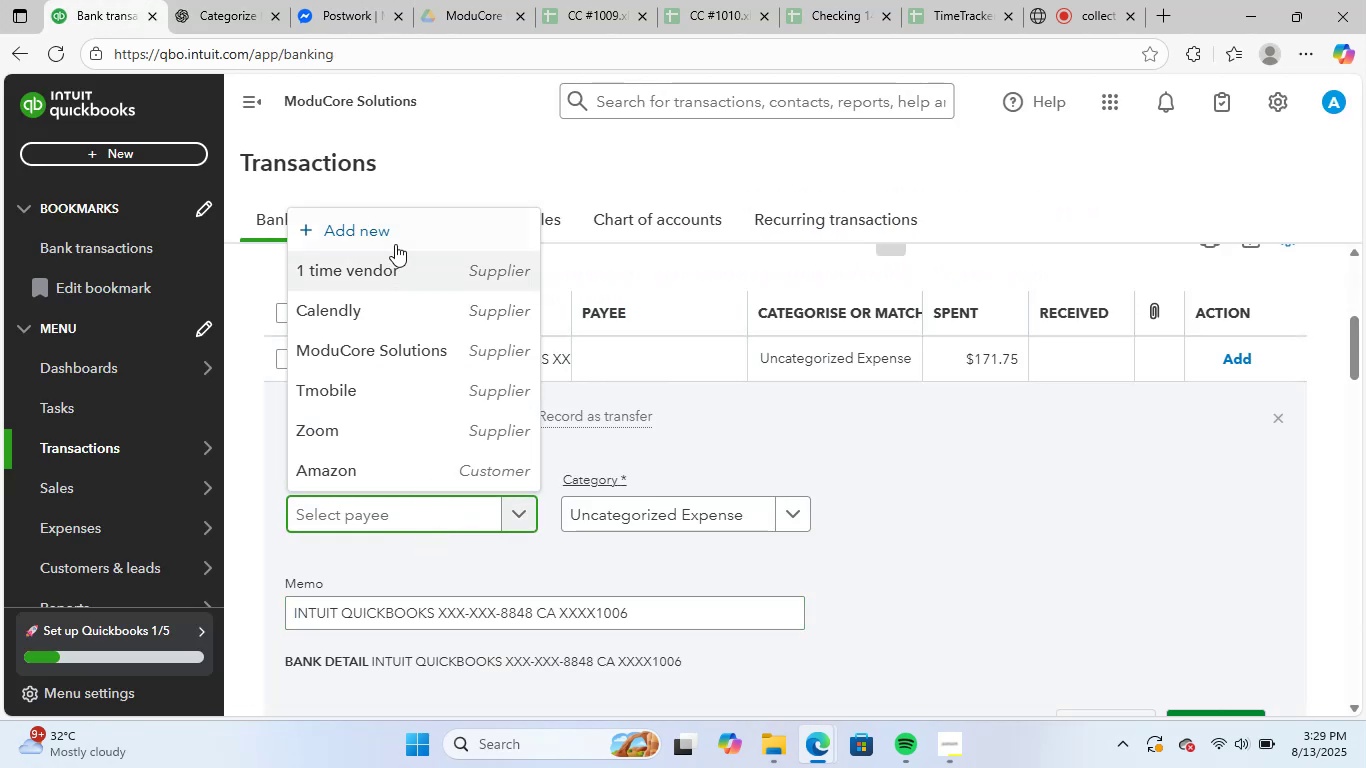 
left_click([406, 229])
 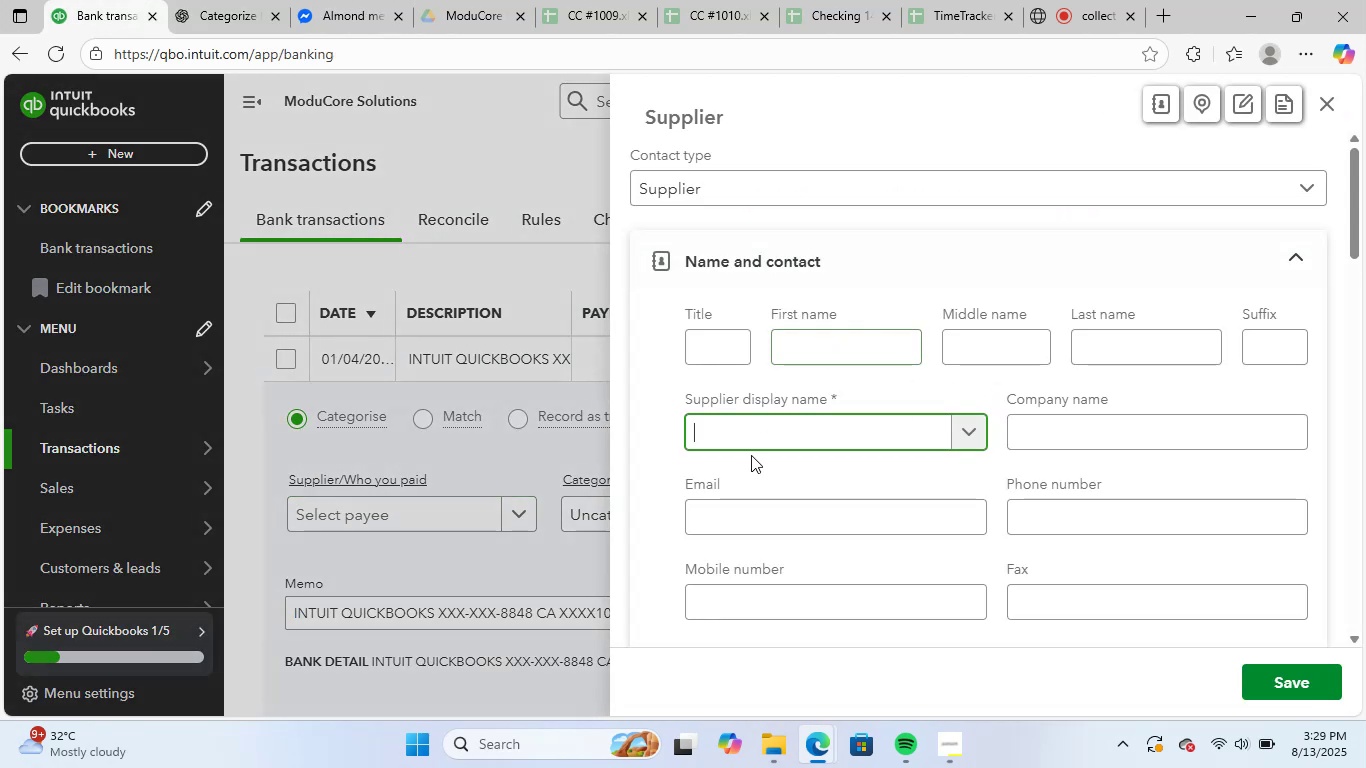 
type(Intuit Quickbooks)
 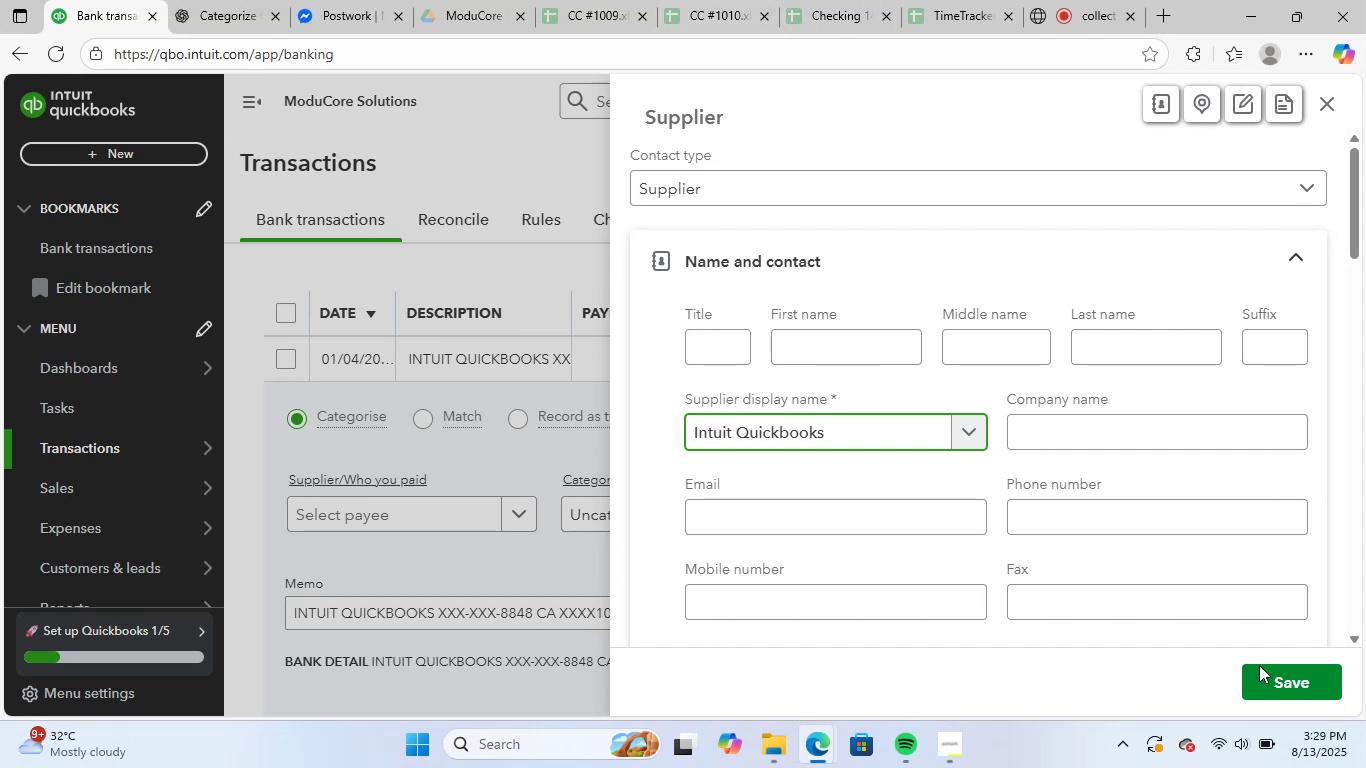 
left_click([1289, 677])
 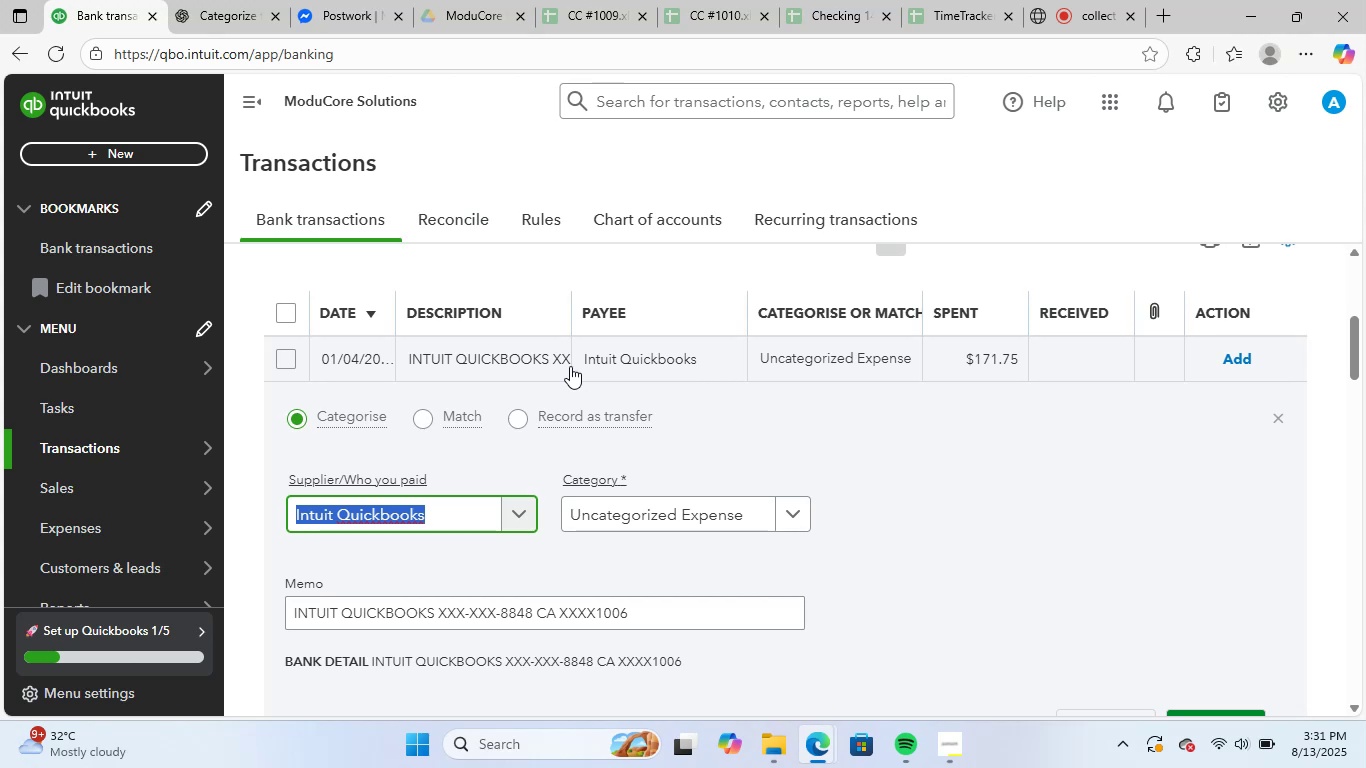 
wait(128.56)
 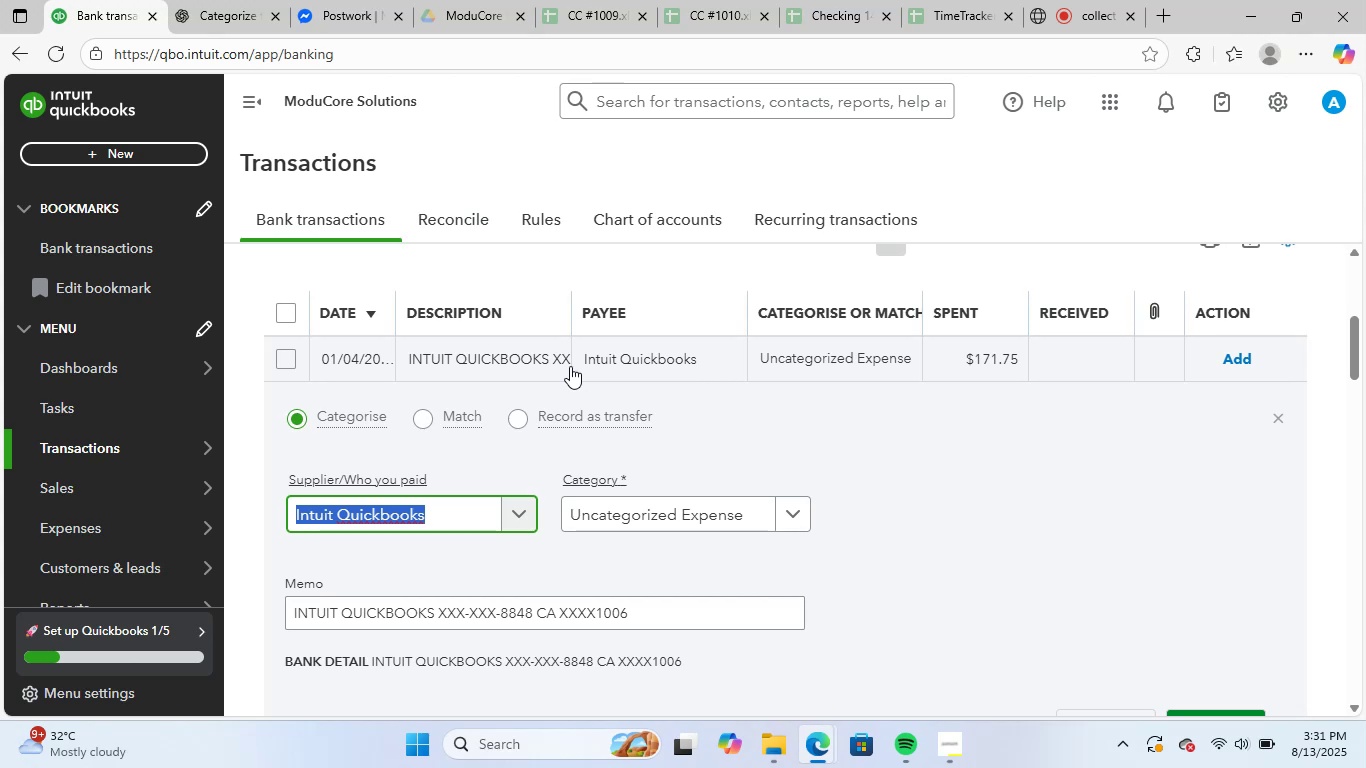 
left_click([624, 508])
 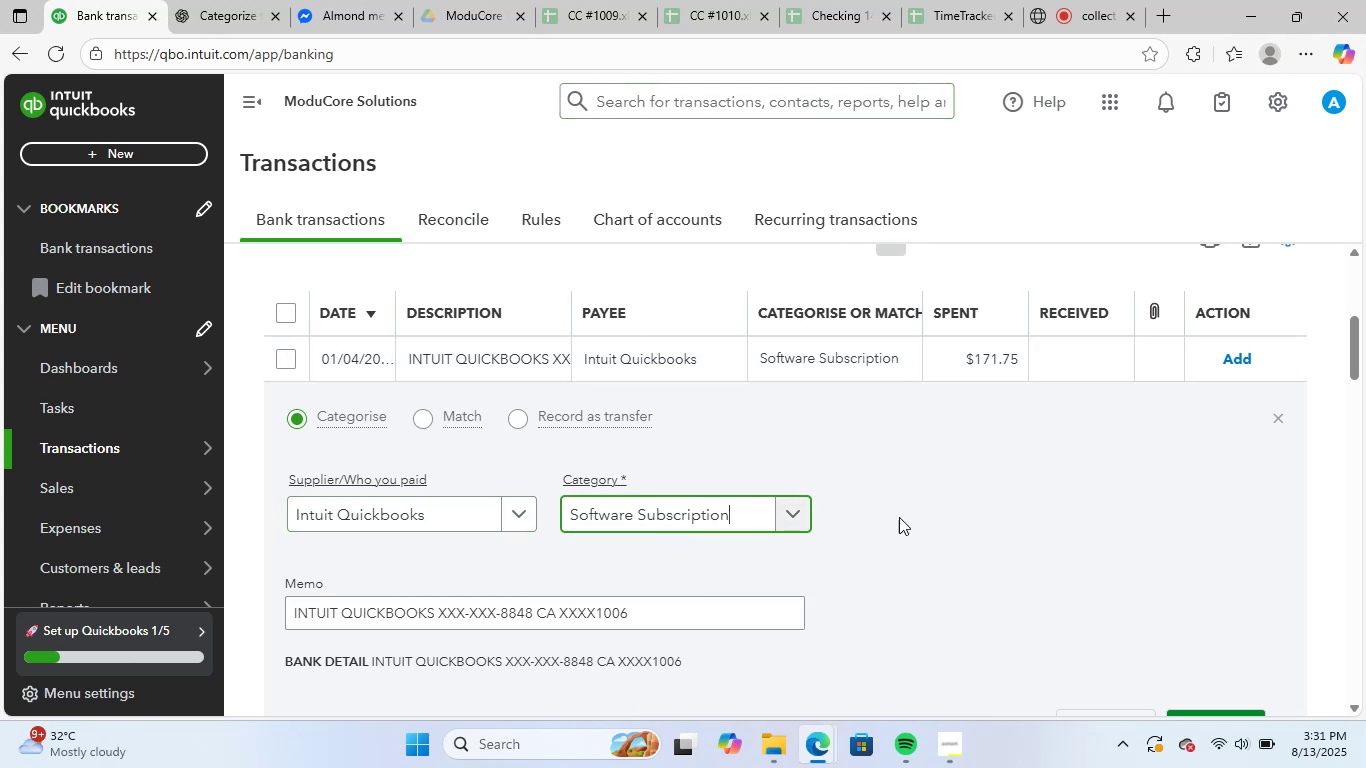 
scroll: coordinate [875, 517], scroll_direction: down, amount: 1.0
 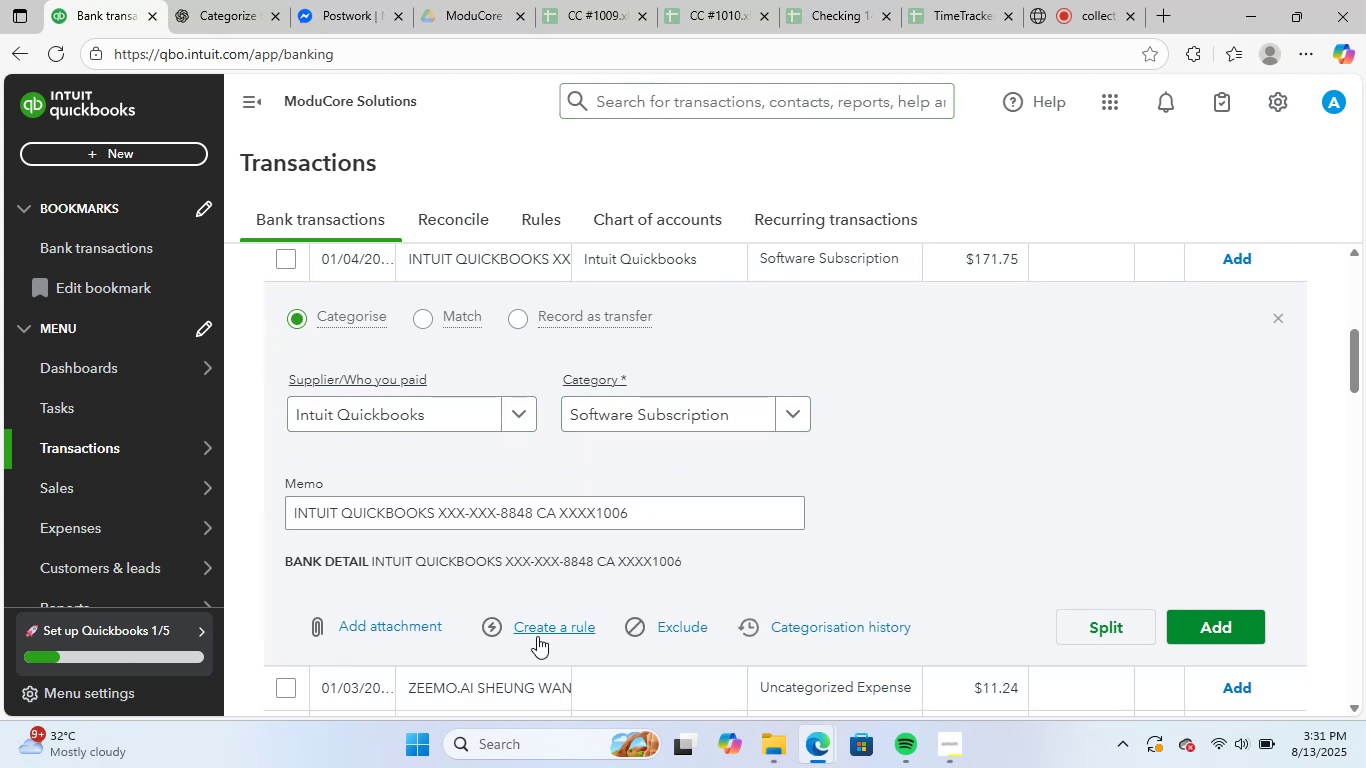 
left_click([556, 626])
 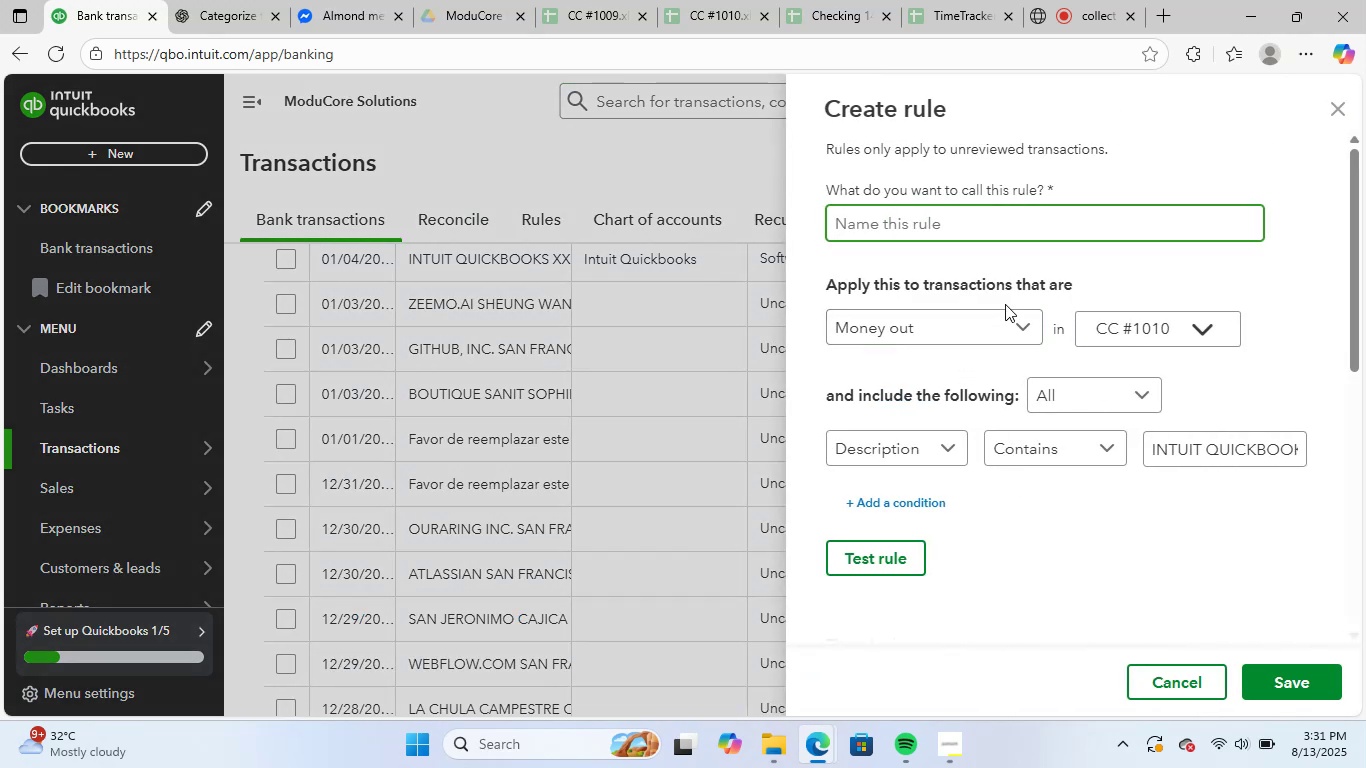 
type(Intuit)
 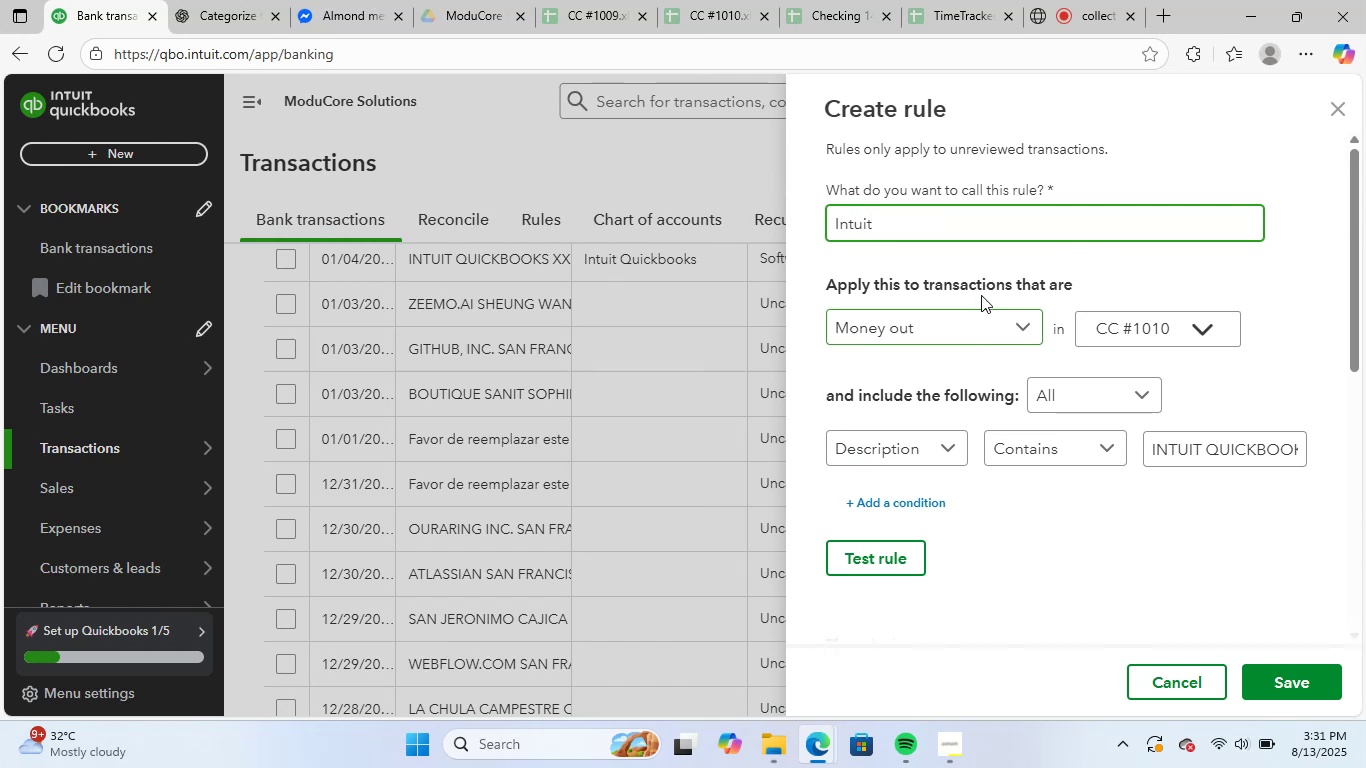 
scroll: coordinate [1176, 449], scroll_direction: down, amount: 5.0
 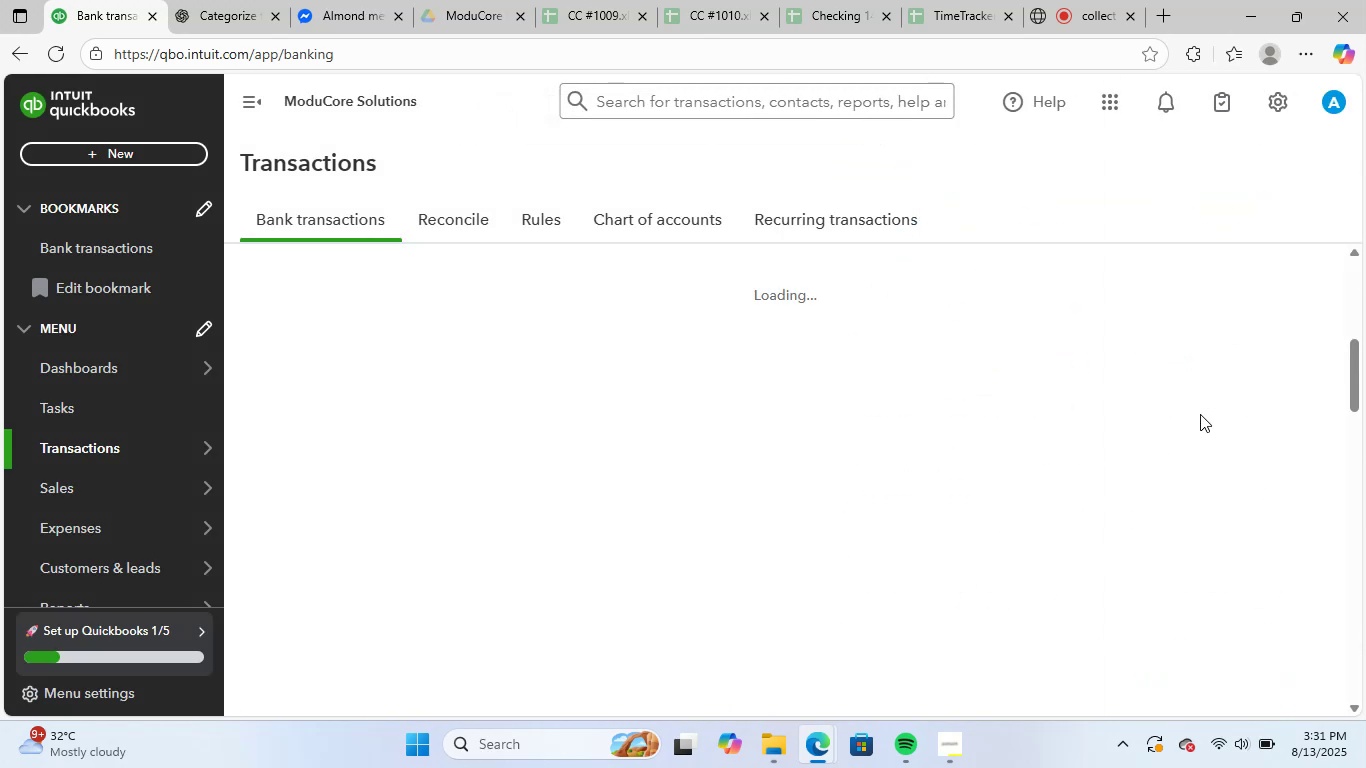 
wait(8.91)
 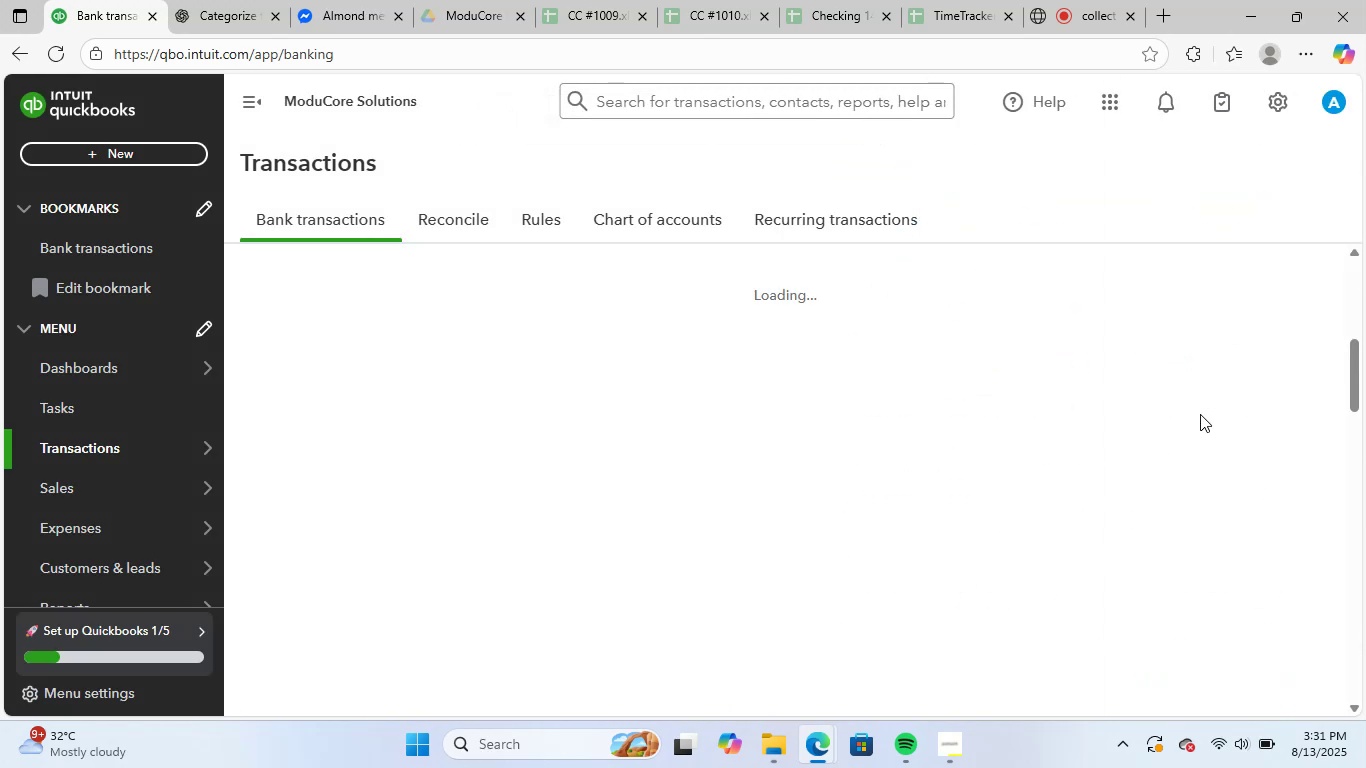 
scroll: coordinate [538, 420], scroll_direction: up, amount: 3.0
 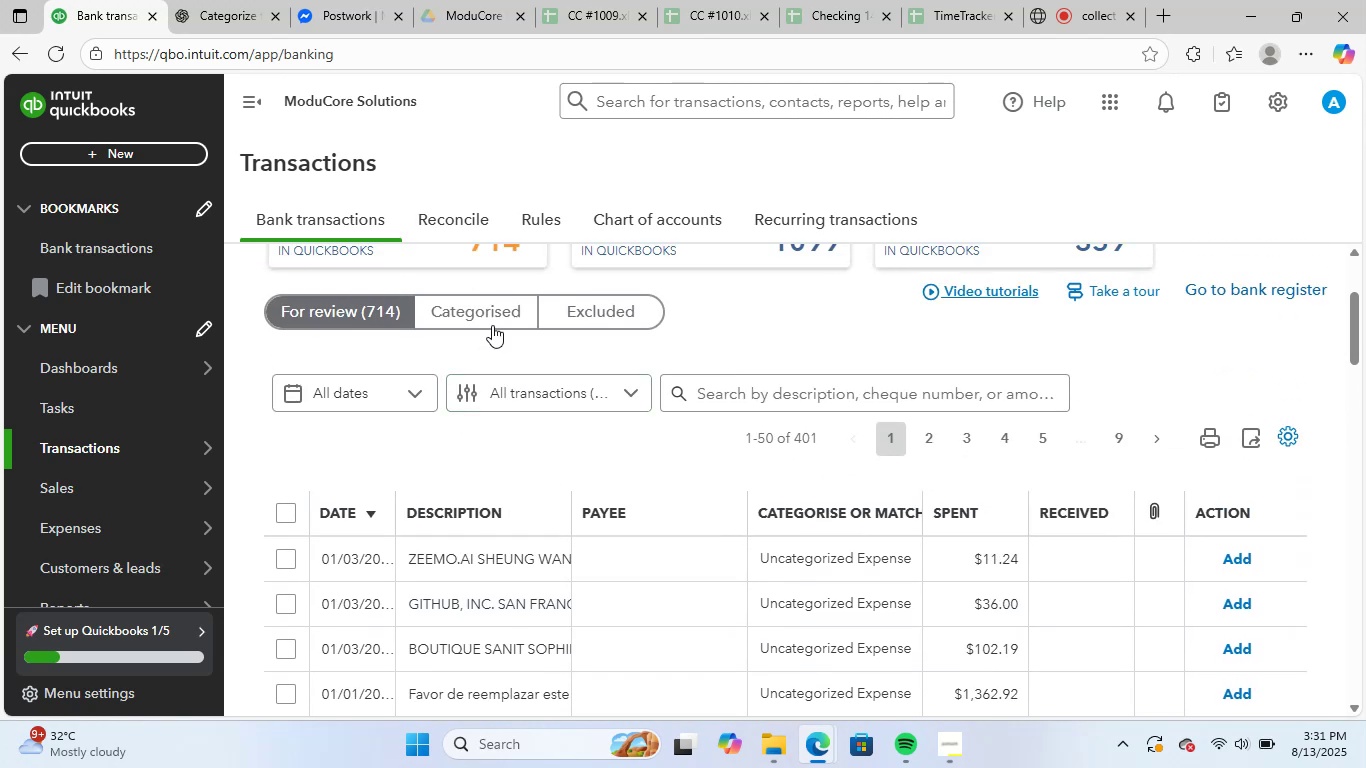 
left_click([493, 314])
 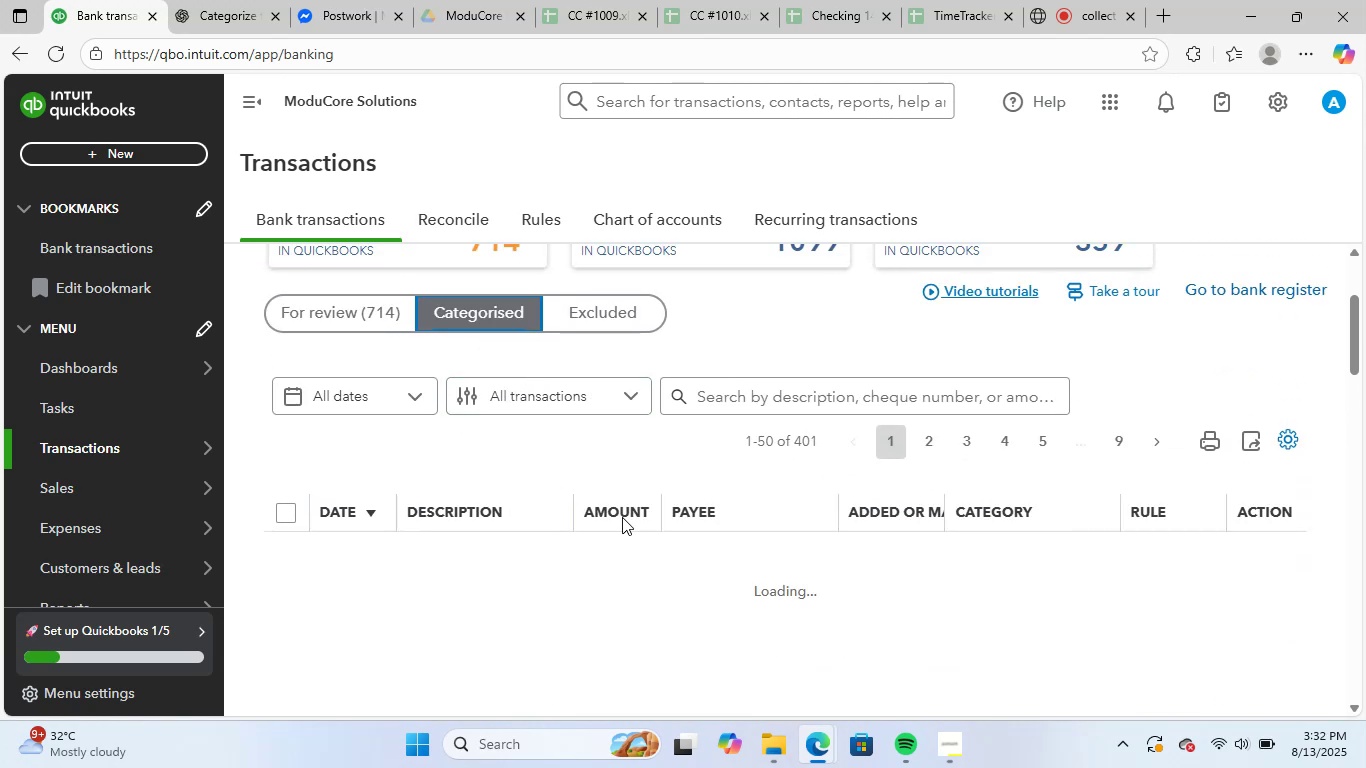 
scroll: coordinate [698, 569], scroll_direction: down, amount: 4.0
 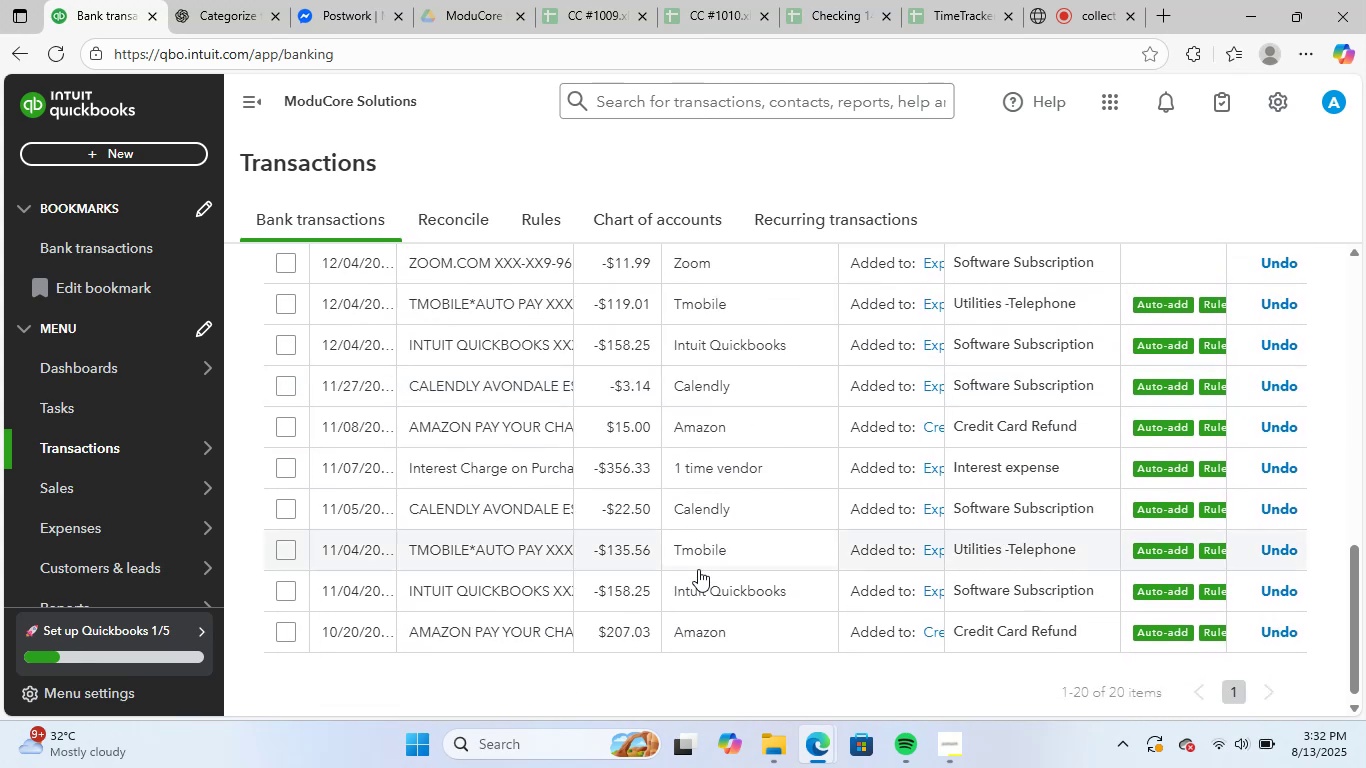 
scroll: coordinate [698, 563], scroll_direction: up, amount: 8.0
 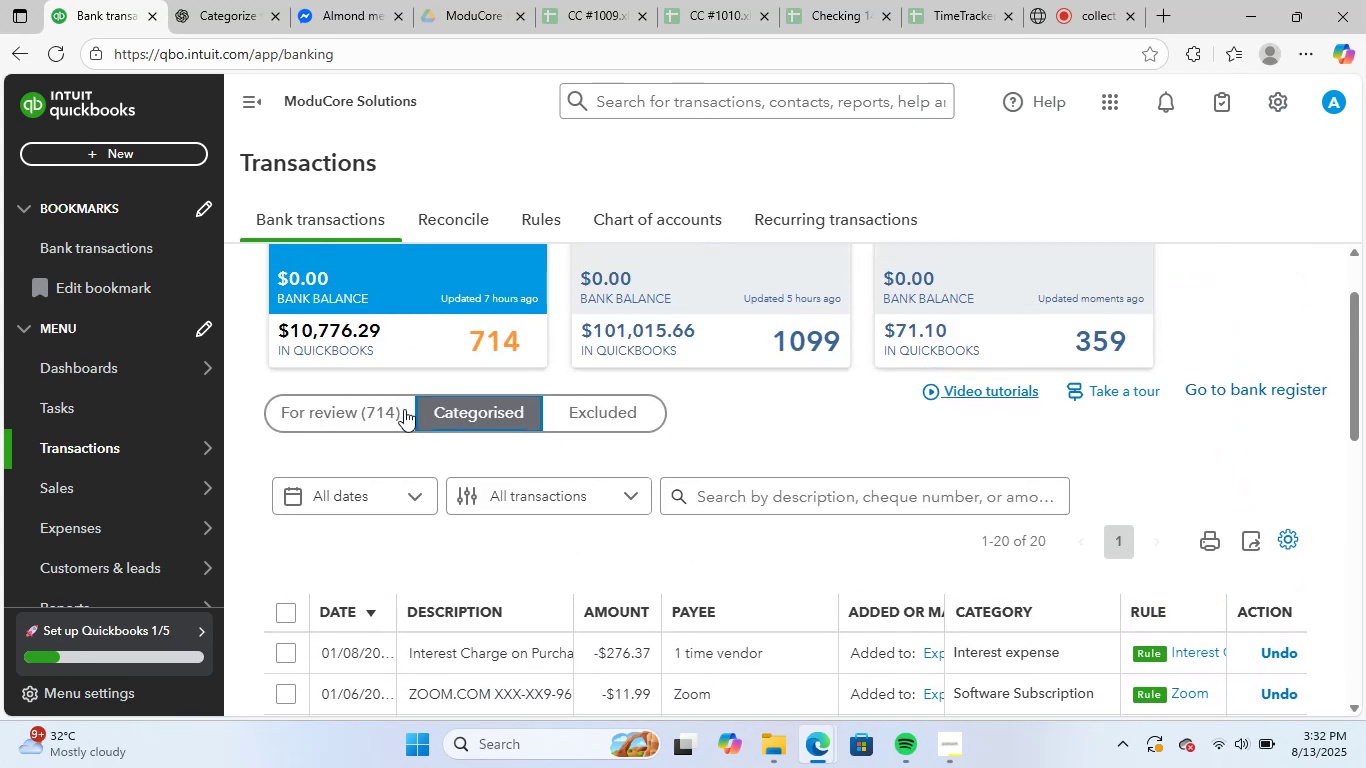 
left_click([374, 419])
 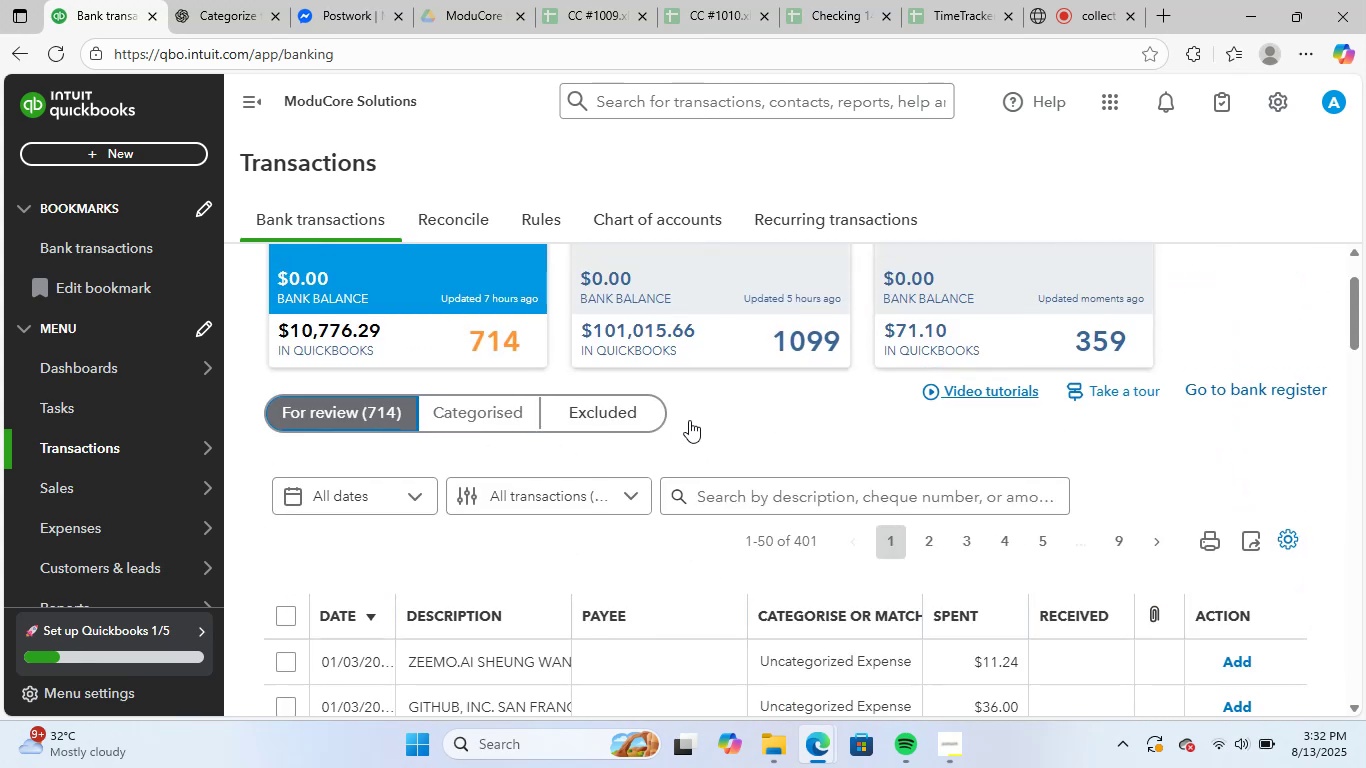 
scroll: coordinate [690, 471], scroll_direction: down, amount: 2.0
 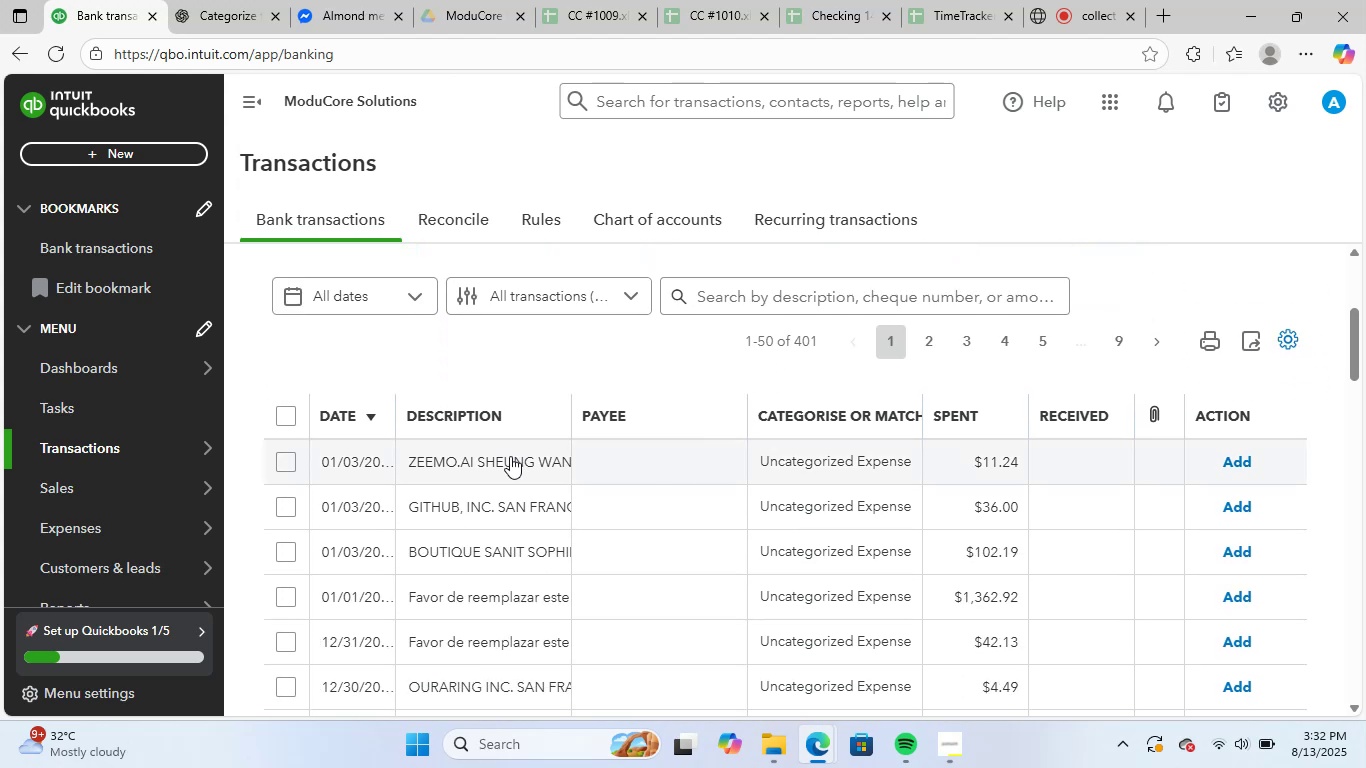 
left_click([502, 458])
 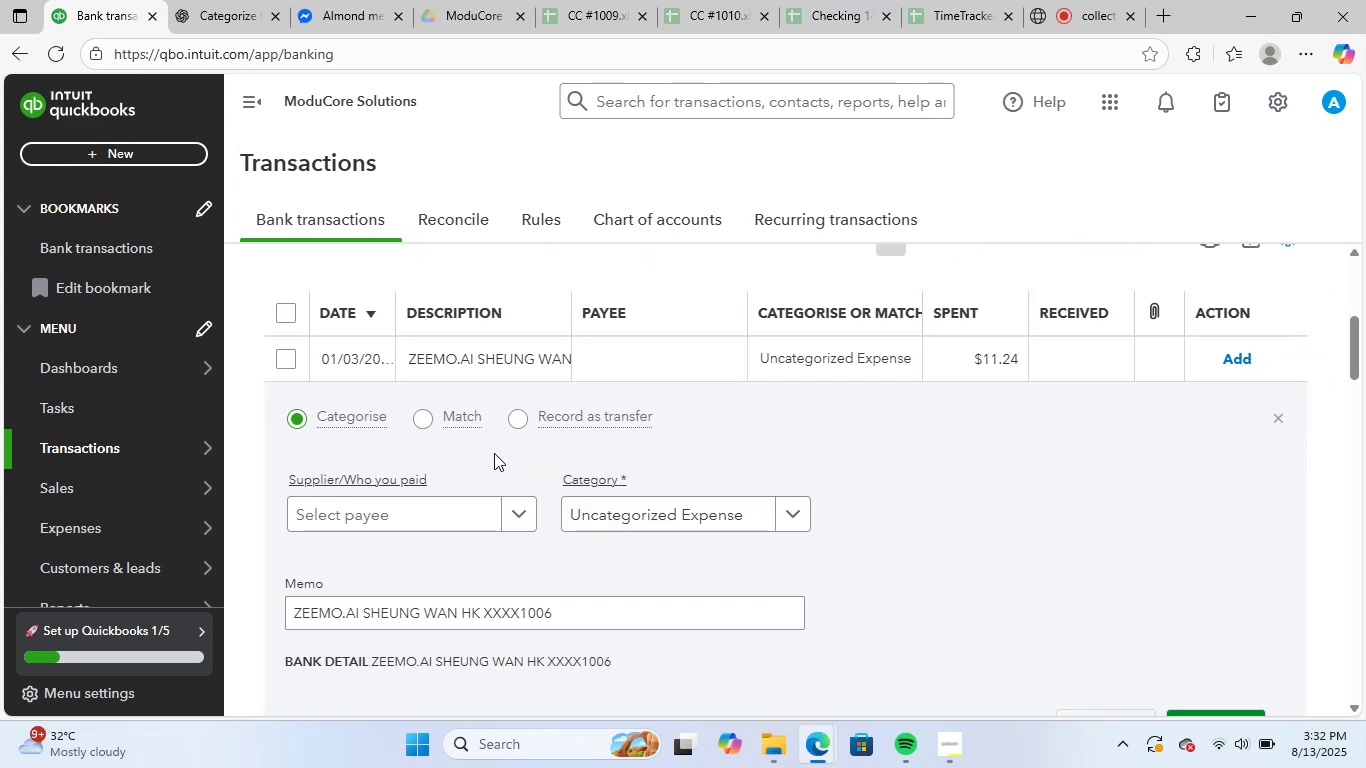 
scroll: coordinate [476, 502], scroll_direction: down, amount: 2.0
 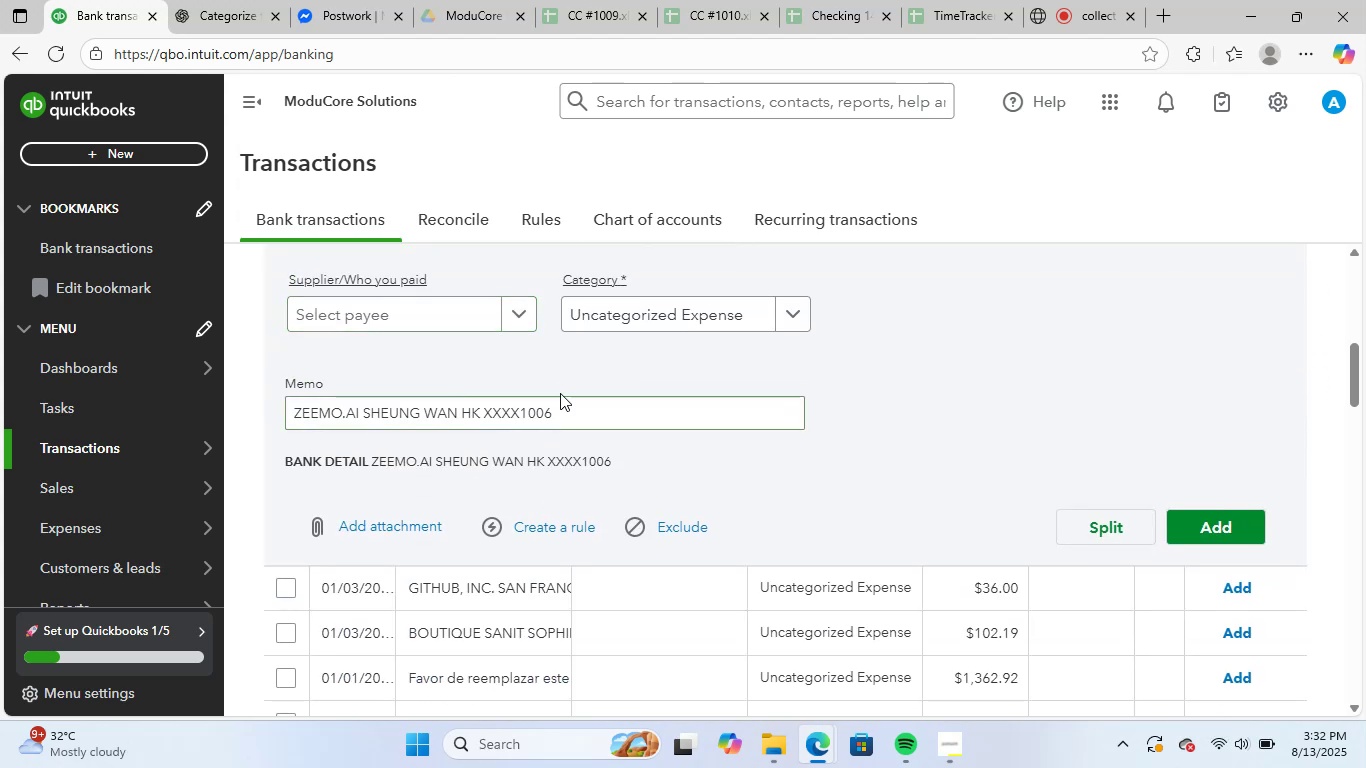 
left_click_drag(start_coordinate=[569, 416], to_coordinate=[162, 389])
 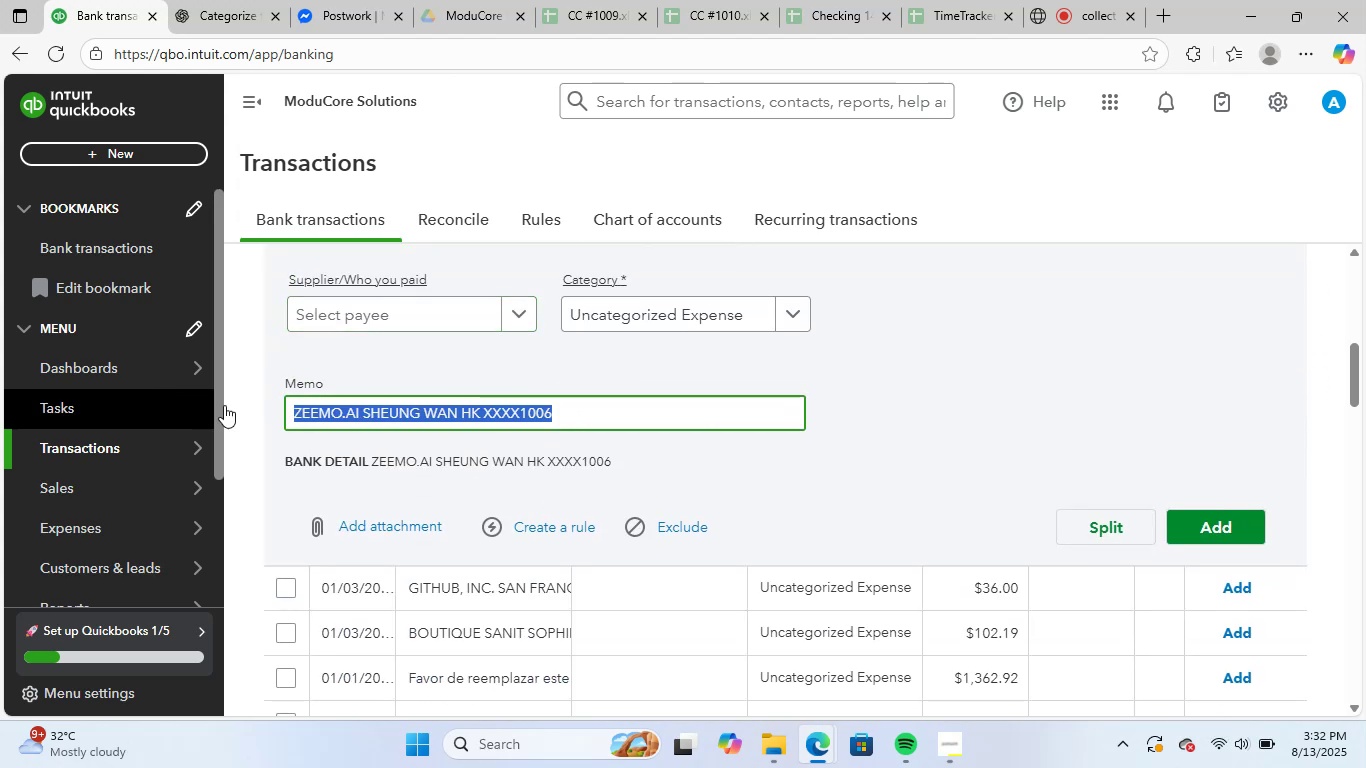 
key(Control+C)
 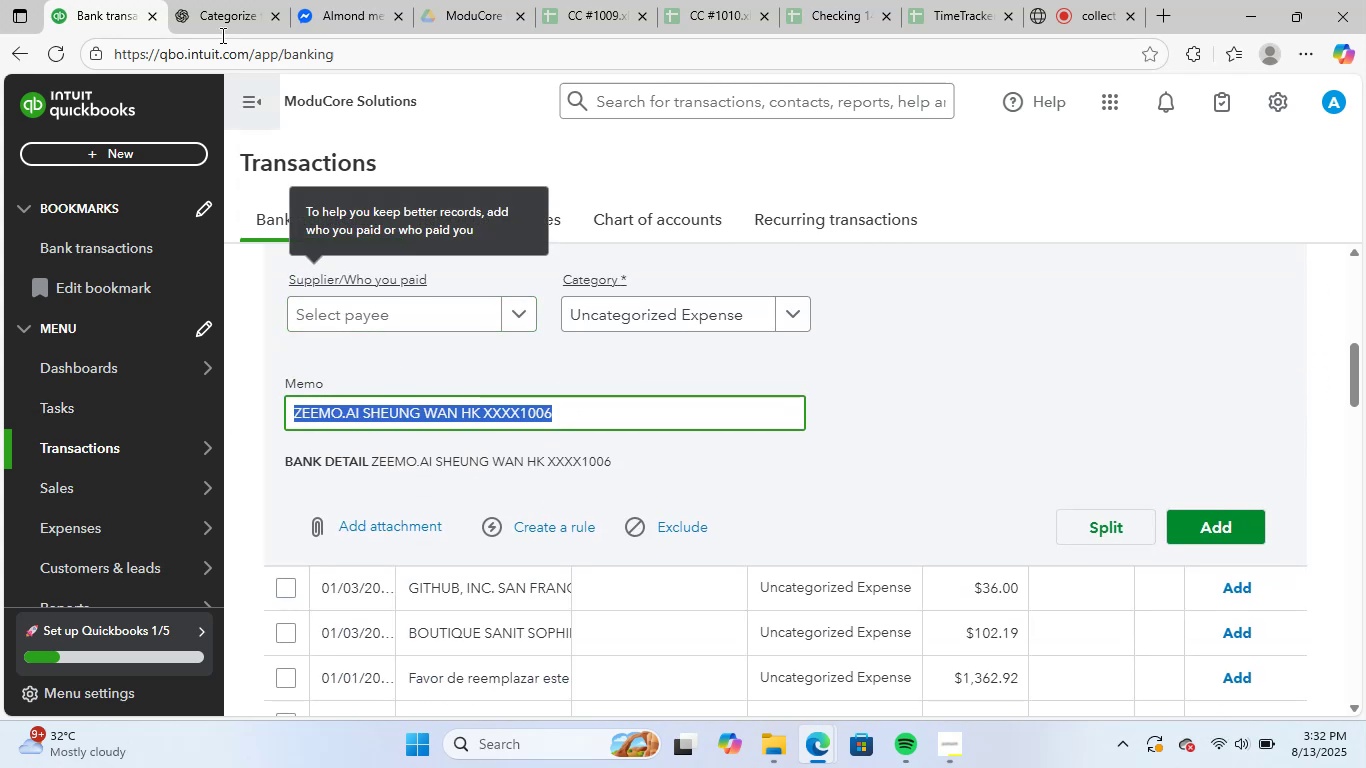 
left_click([221, 8])
 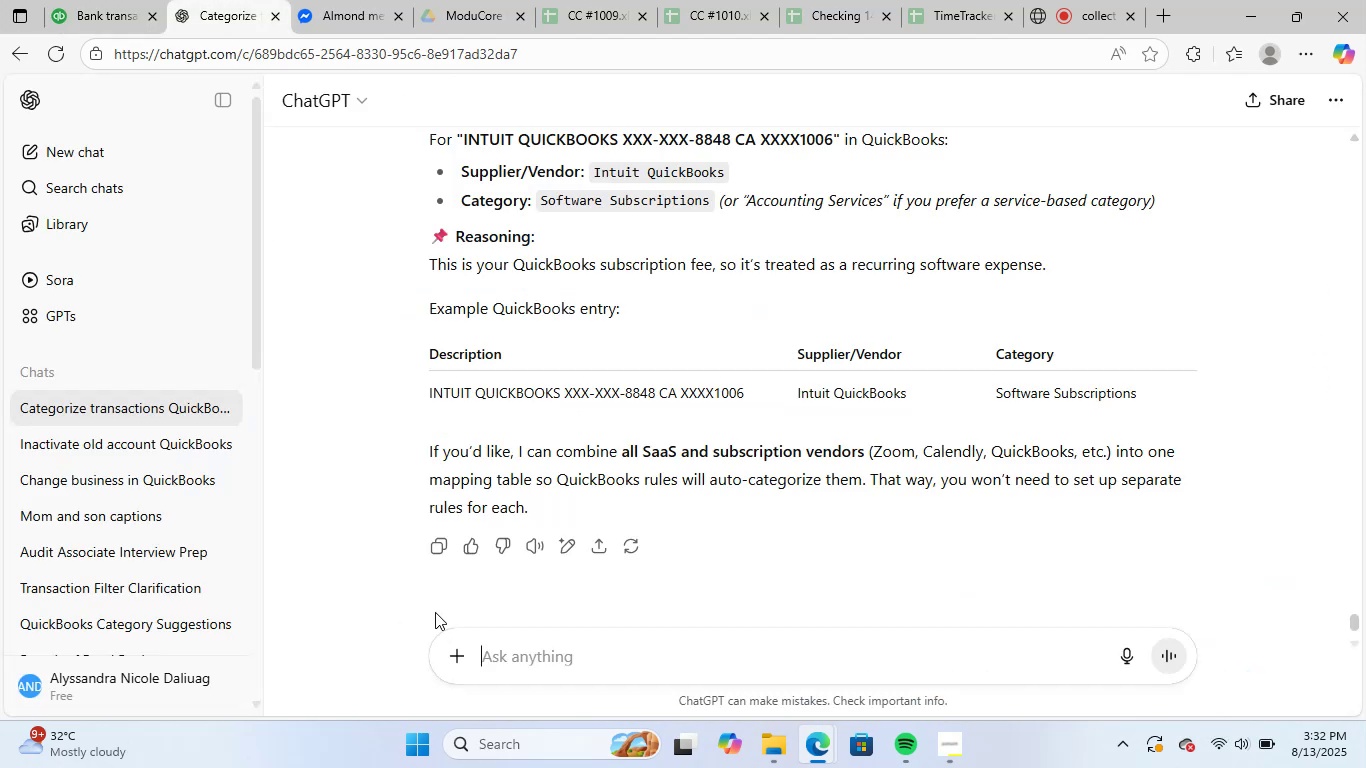 
key(Control+V)
 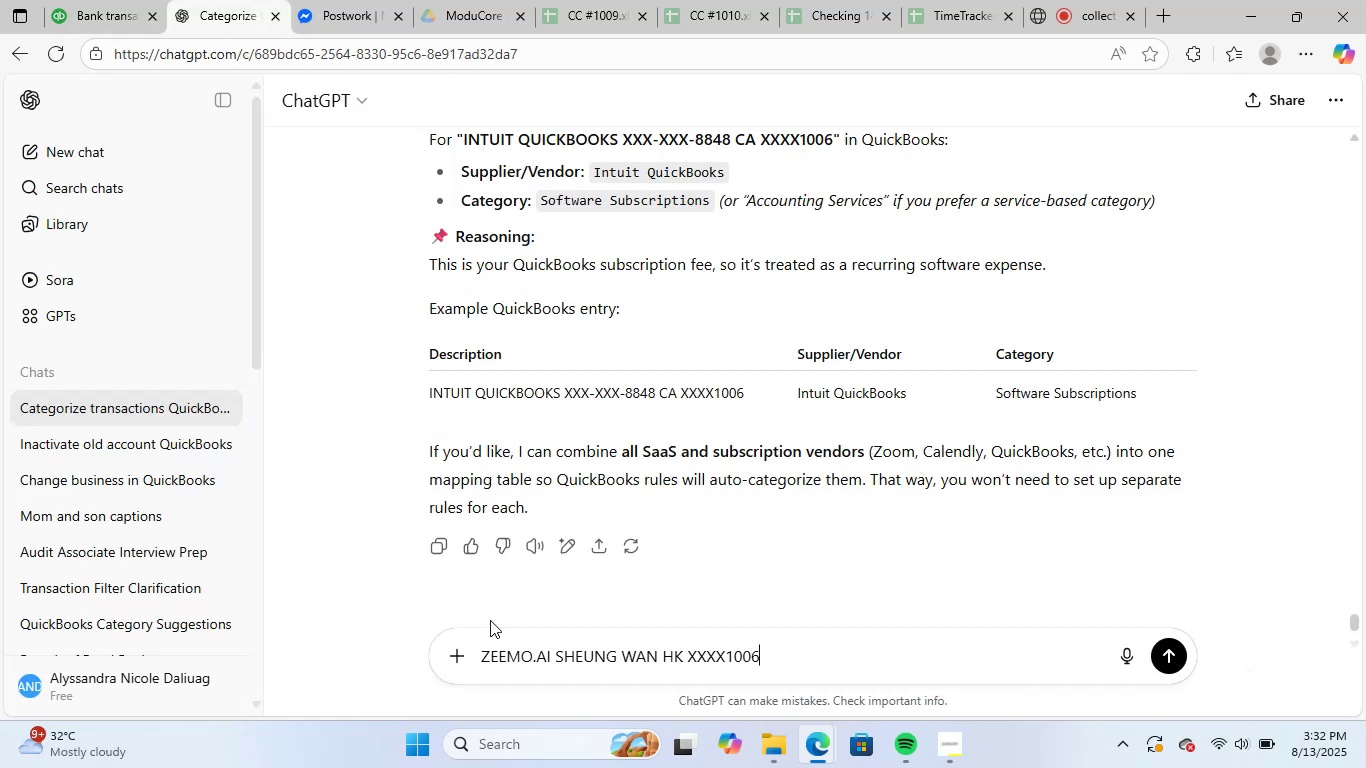 
key(NumpadEnter)
 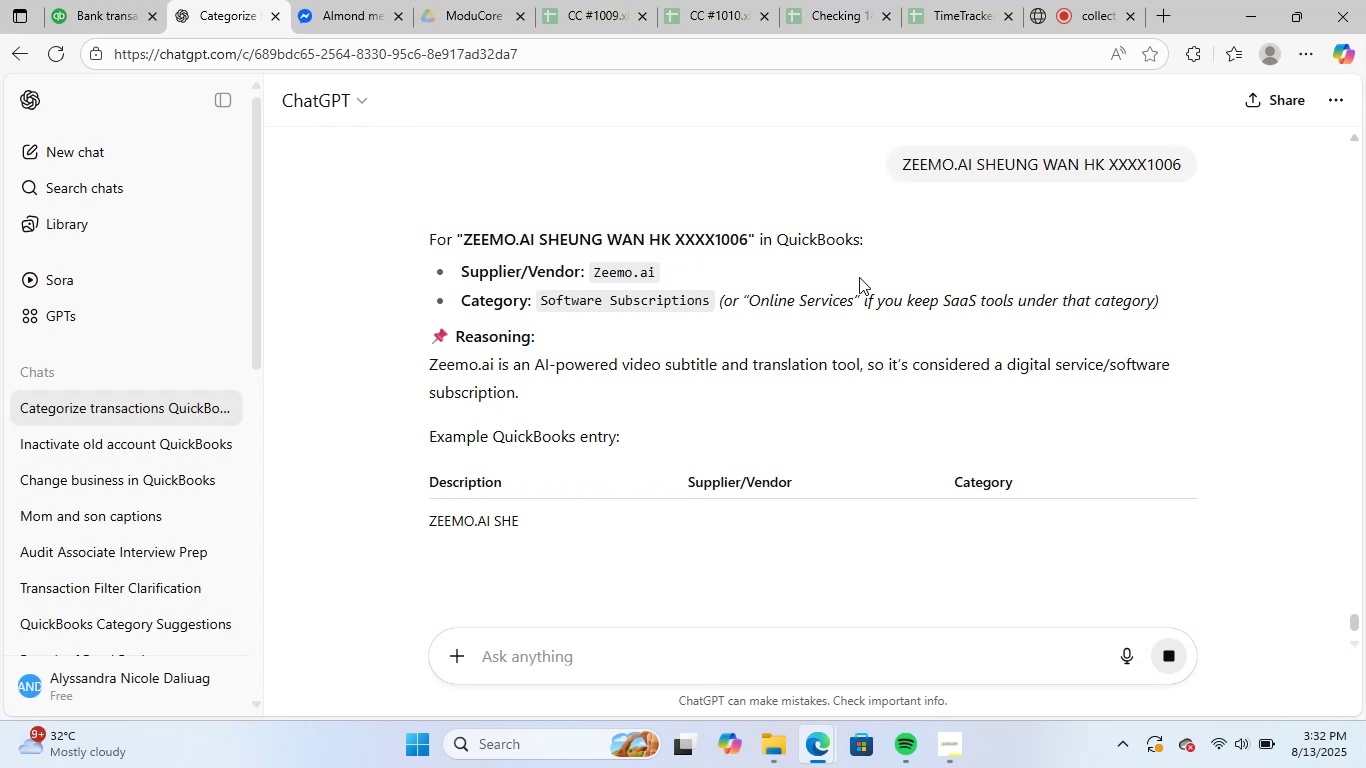 
wait(8.44)
 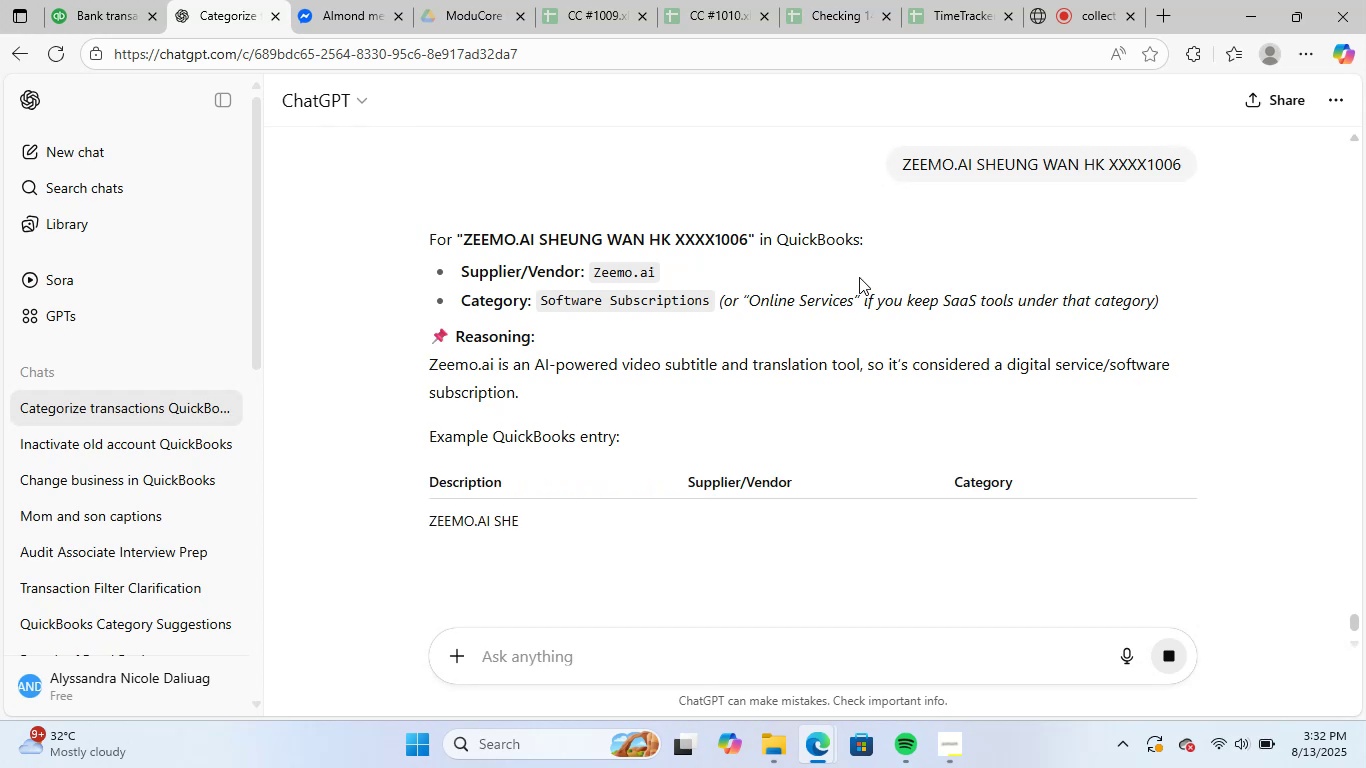 
scroll: coordinate [833, 462], scroll_direction: down, amount: 2.0
 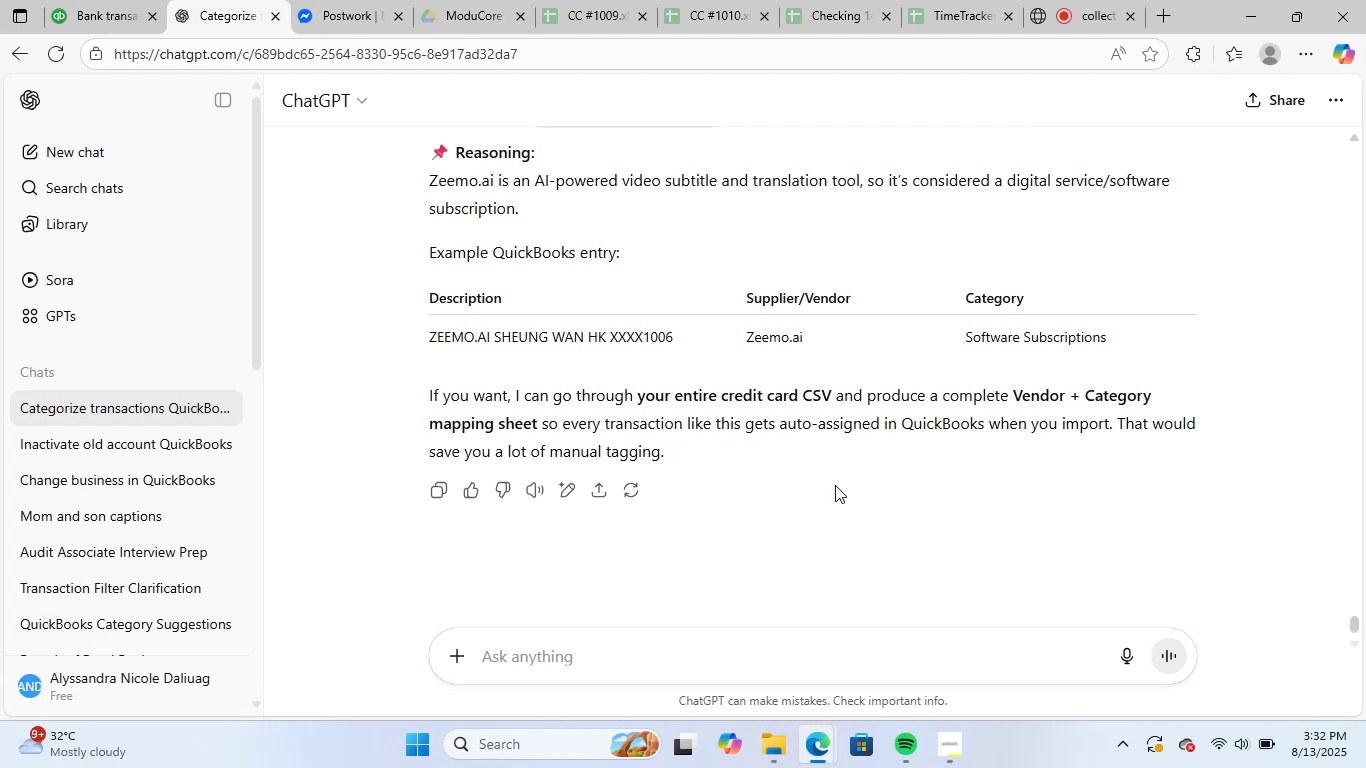 
wait(5.56)
 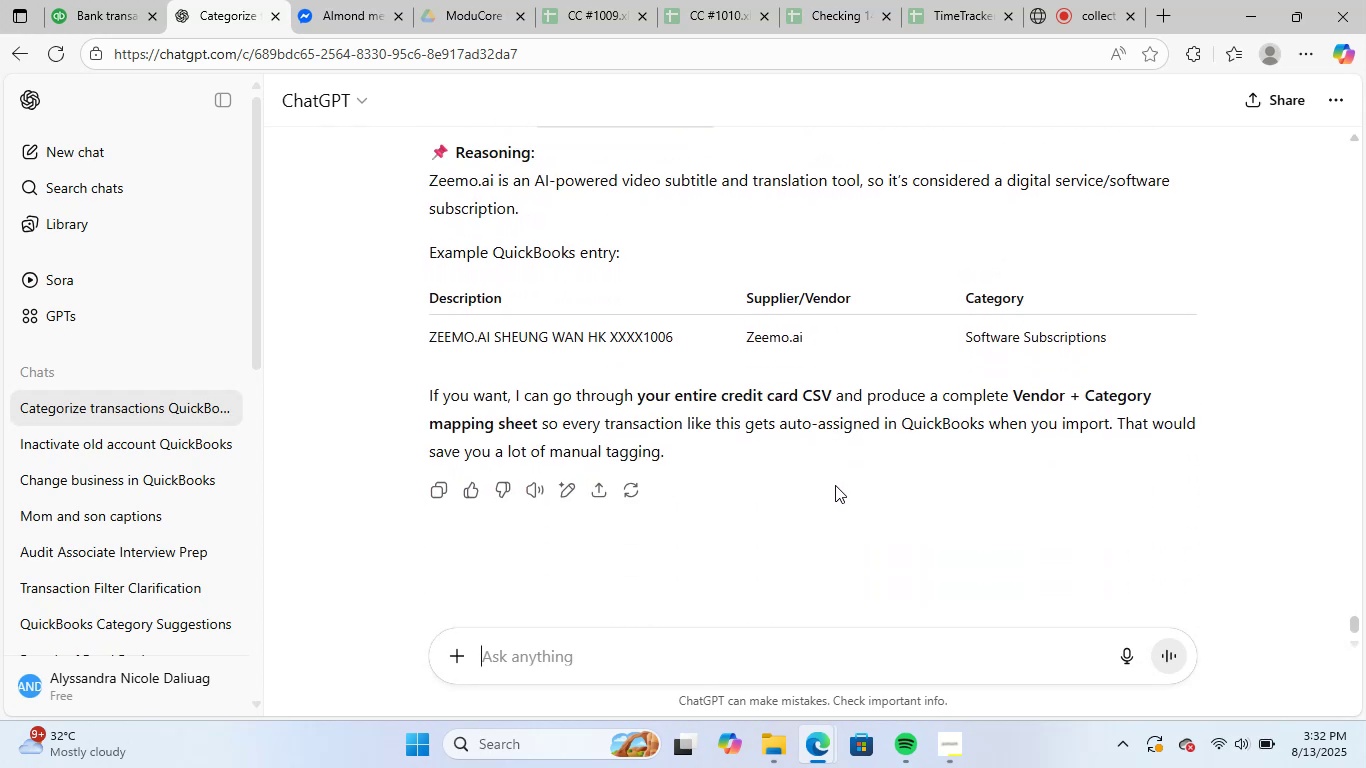 
scroll: coordinate [835, 485], scroll_direction: up, amount: 1.0
 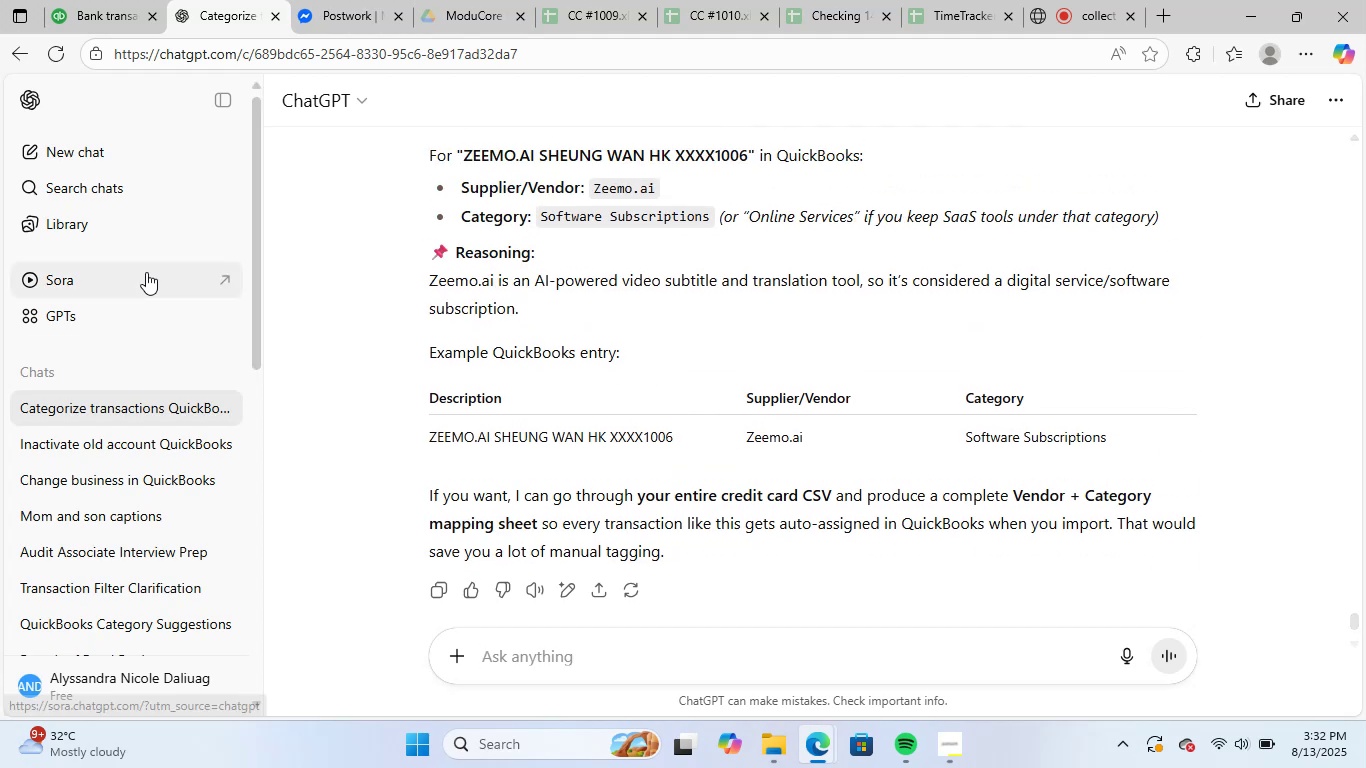 
left_click([91, 0])
 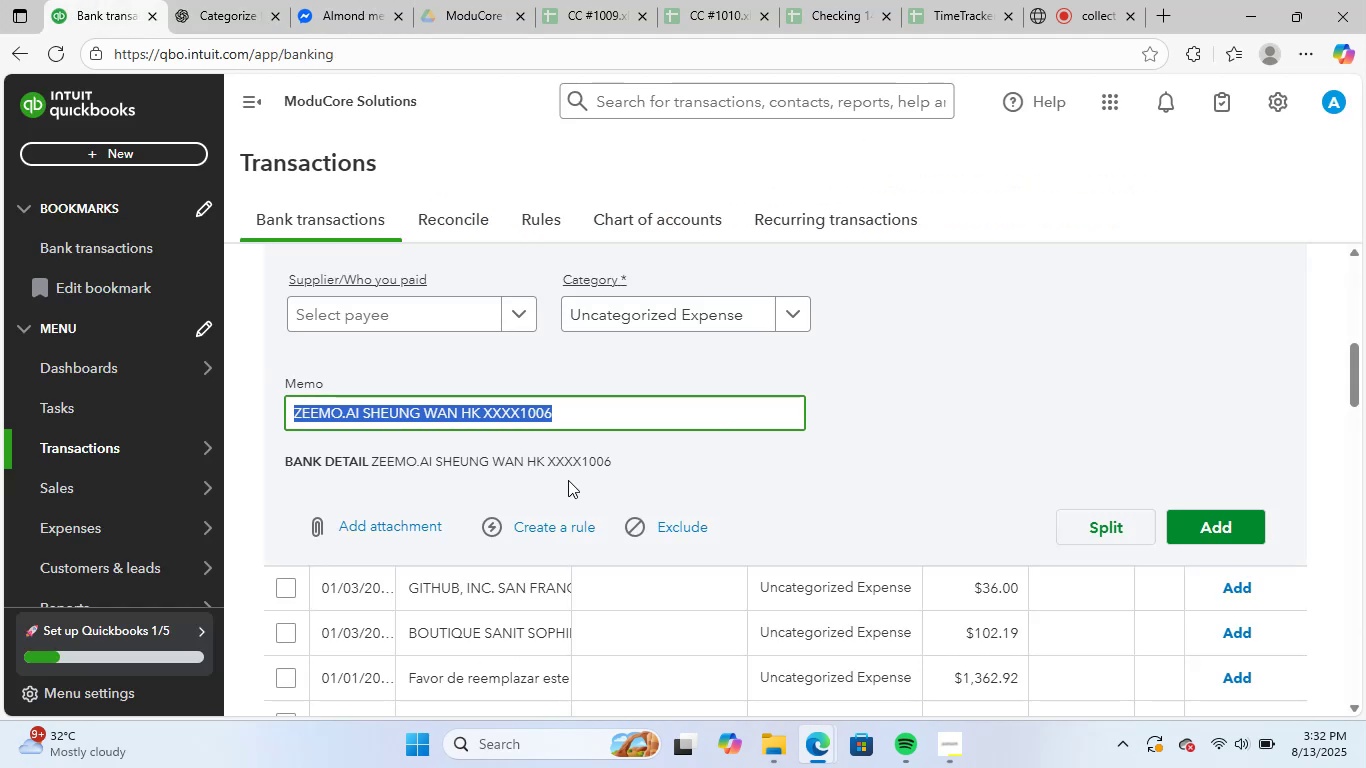 
left_click_drag(start_coordinate=[644, 450], to_coordinate=[639, 449])
 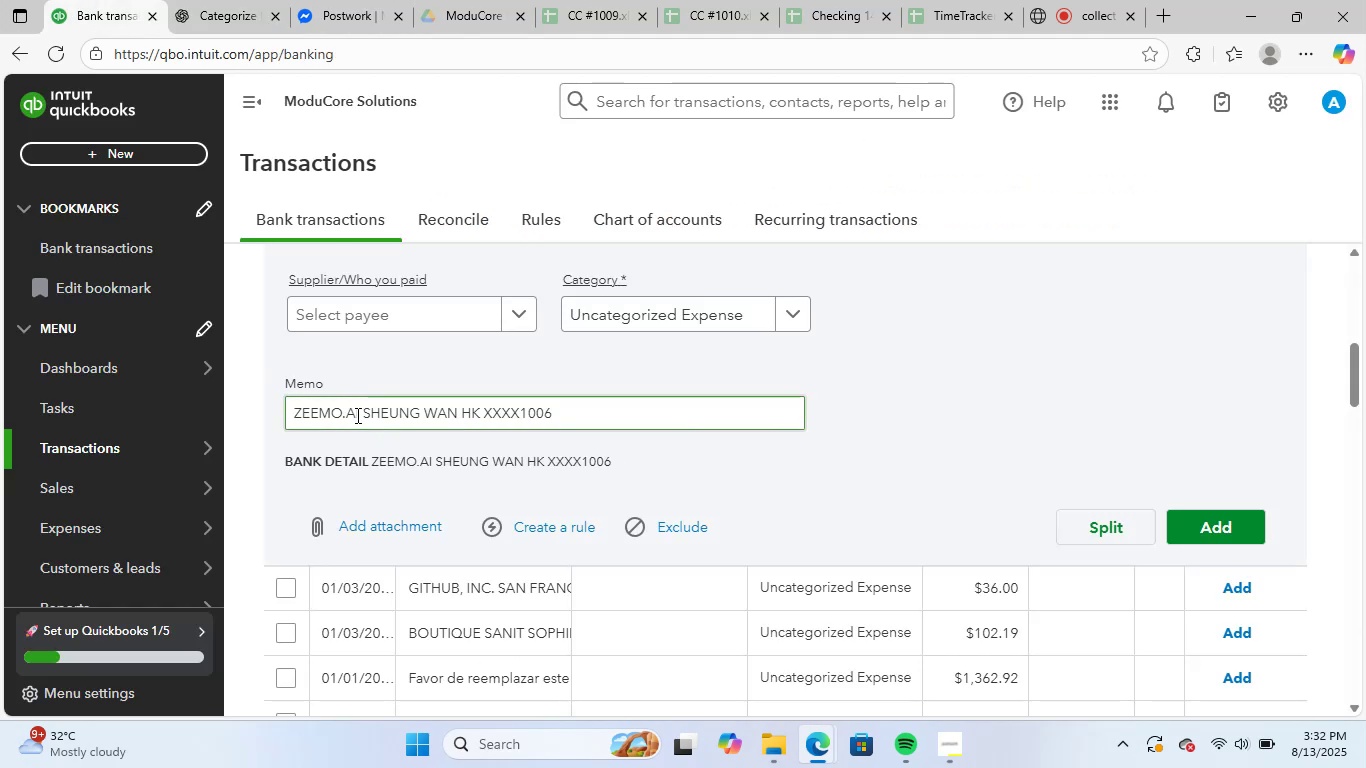 
left_click_drag(start_coordinate=[357, 414], to_coordinate=[272, 409])
 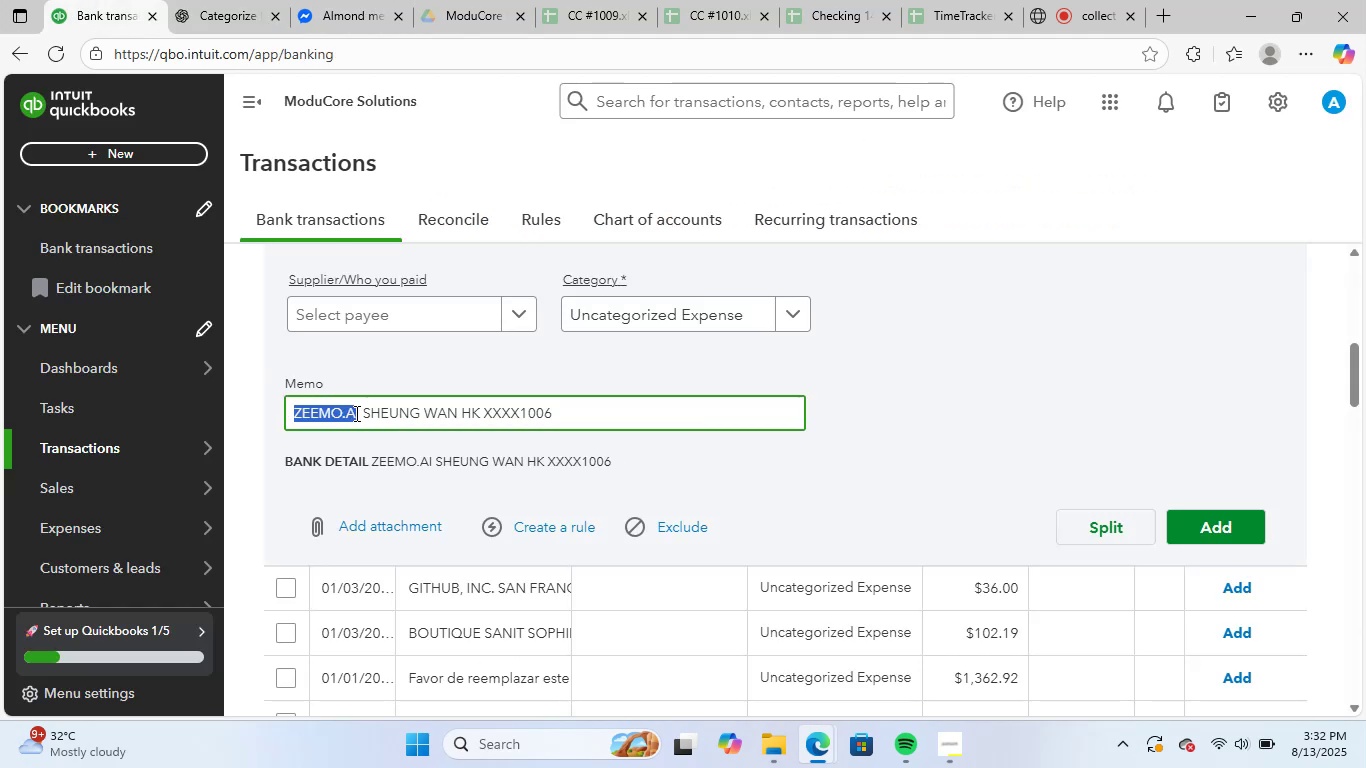 
left_click_drag(start_coordinate=[359, 413], to_coordinate=[263, 407])
 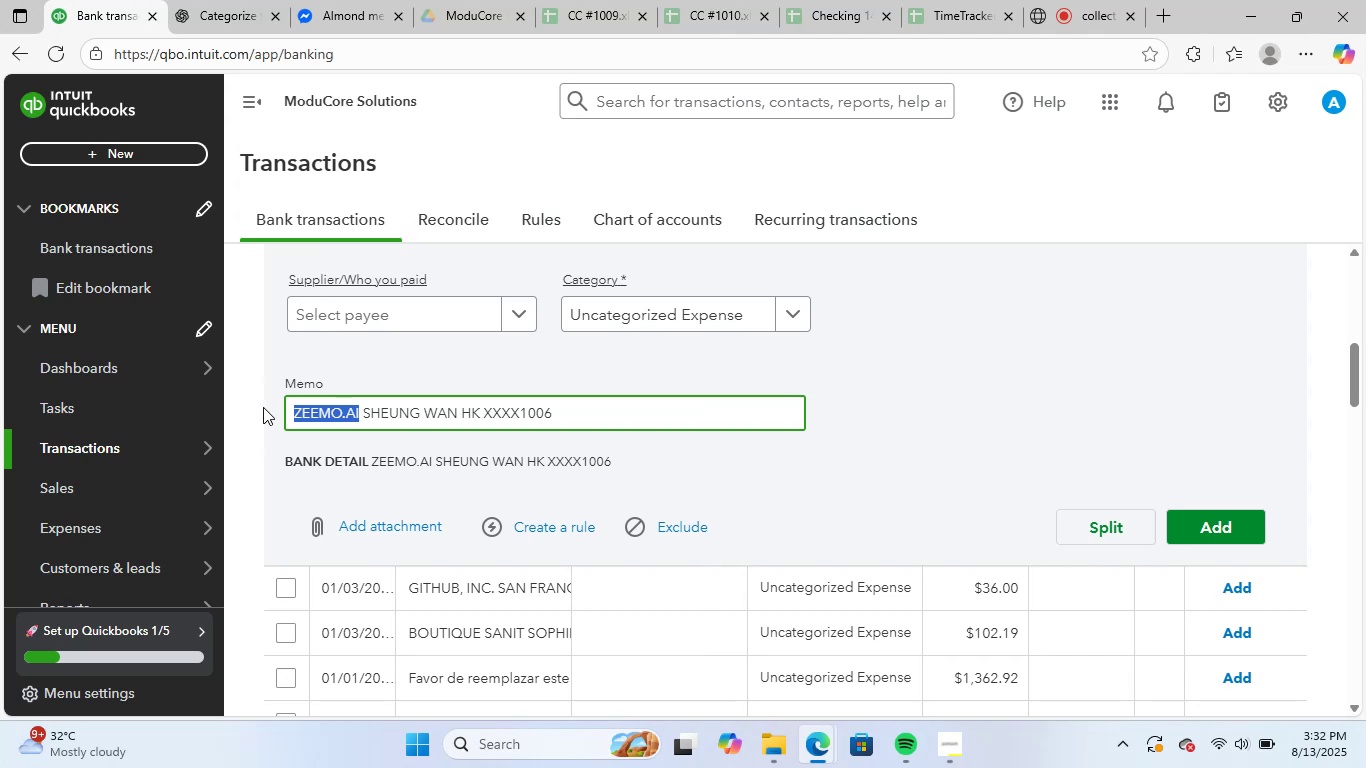 
hold_key(key=ControlLeft, duration=0.41)
 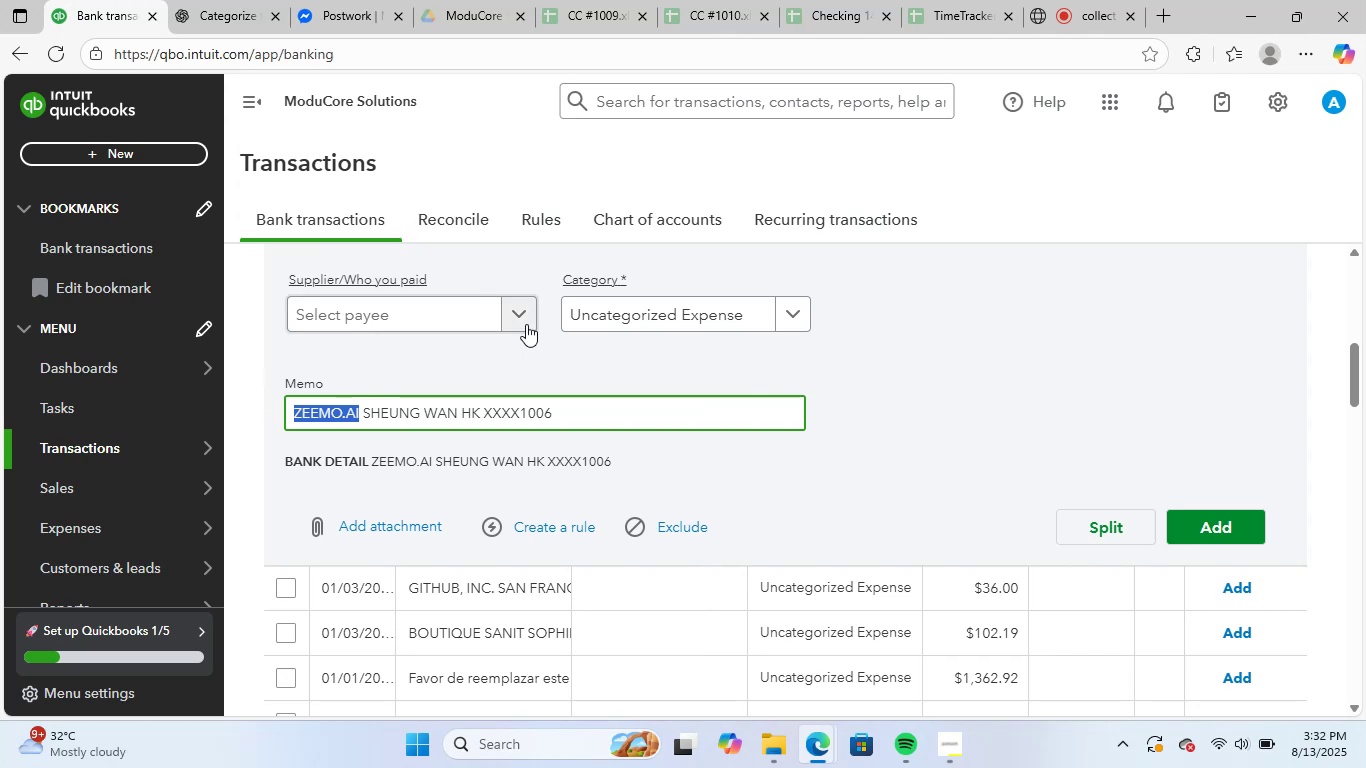 
key(C)
 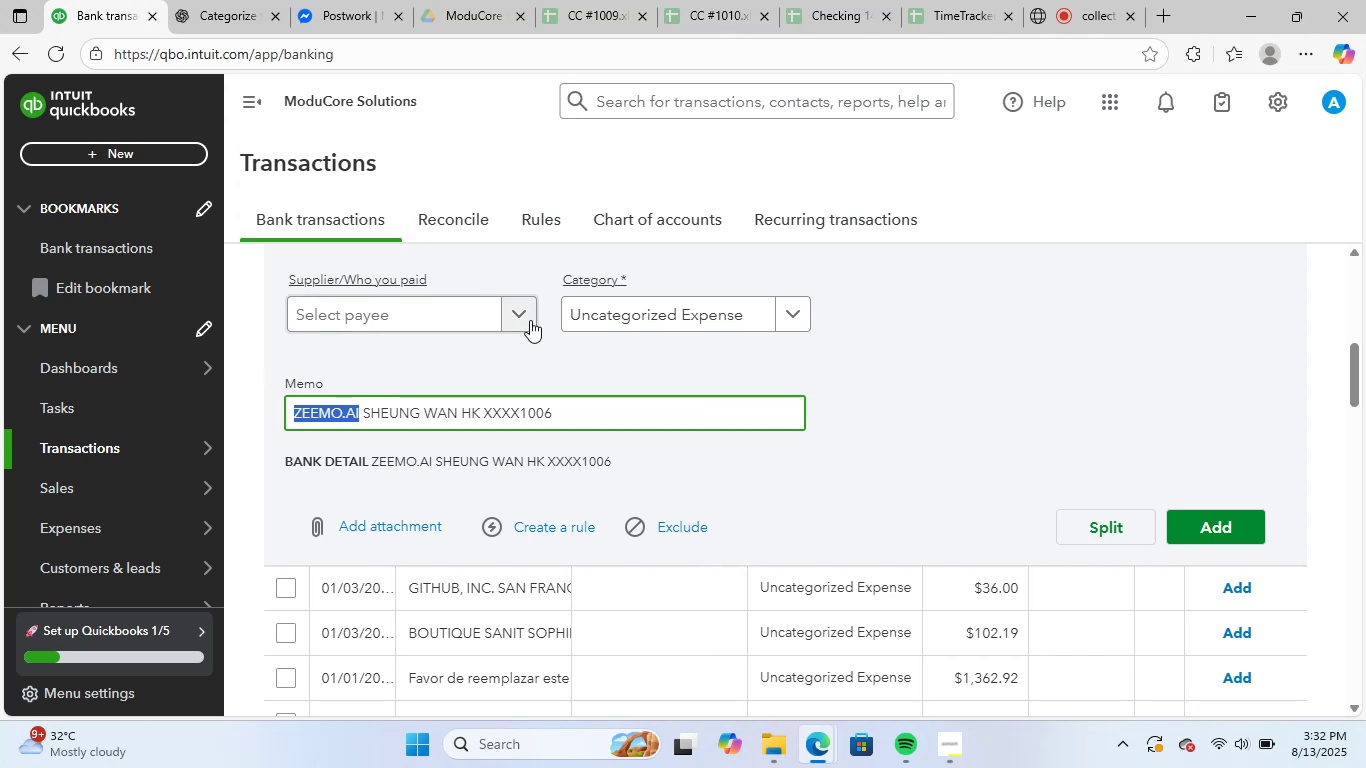 
left_click([535, 318])
 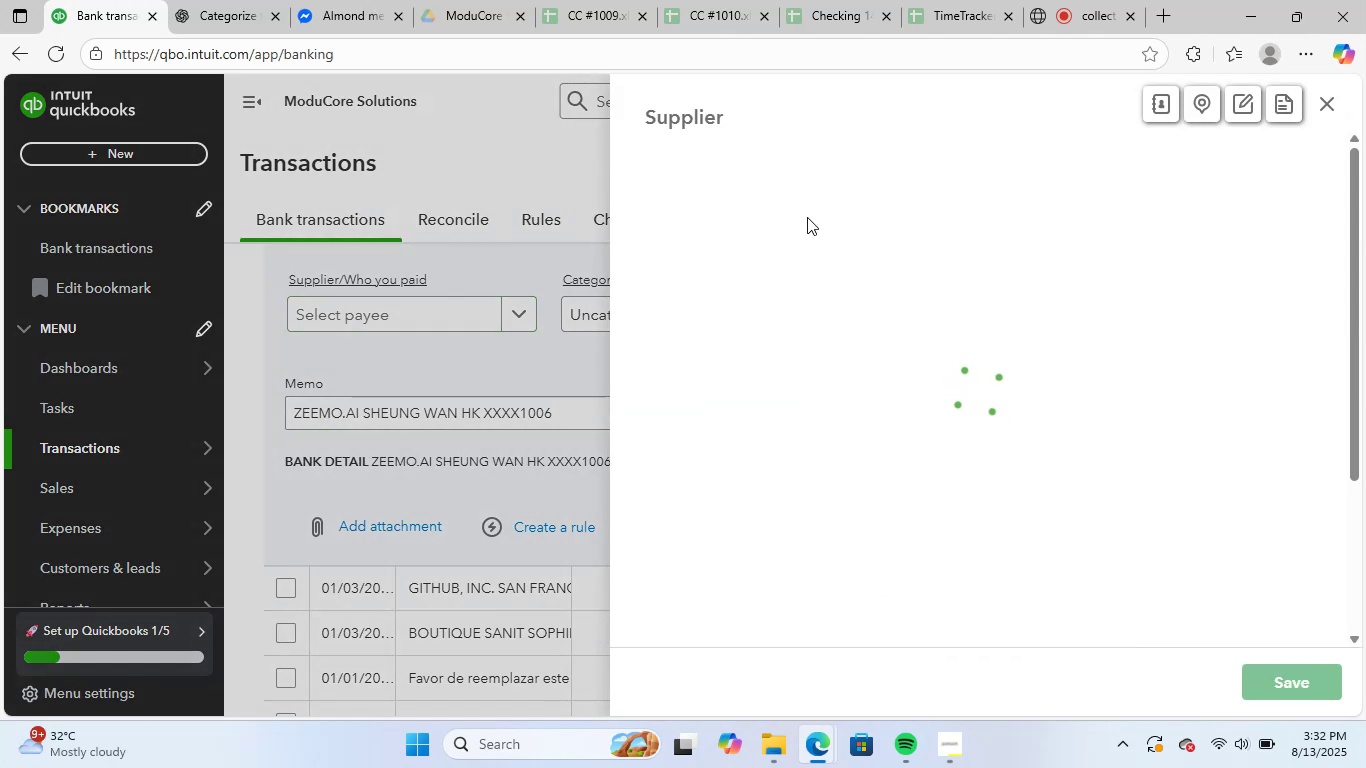 
key(Control+V)
 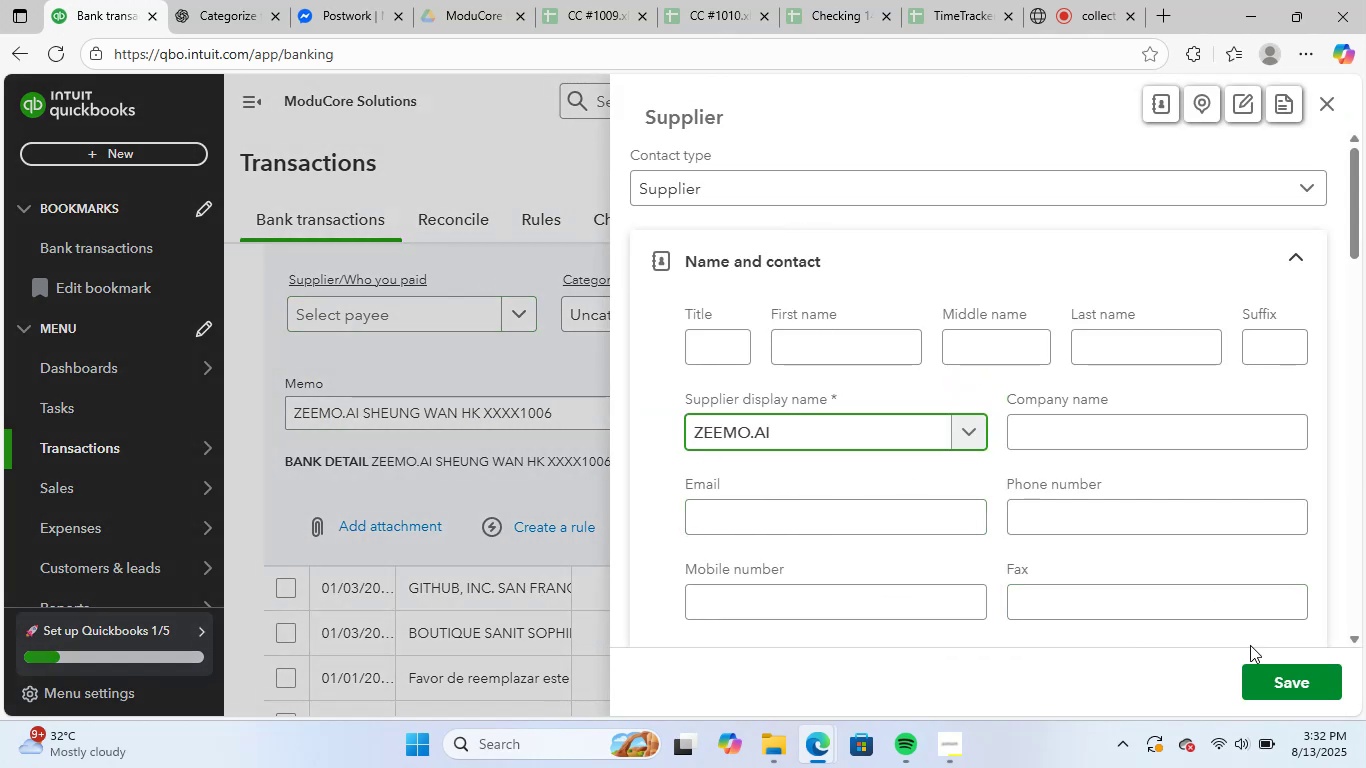 
left_click([1293, 687])
 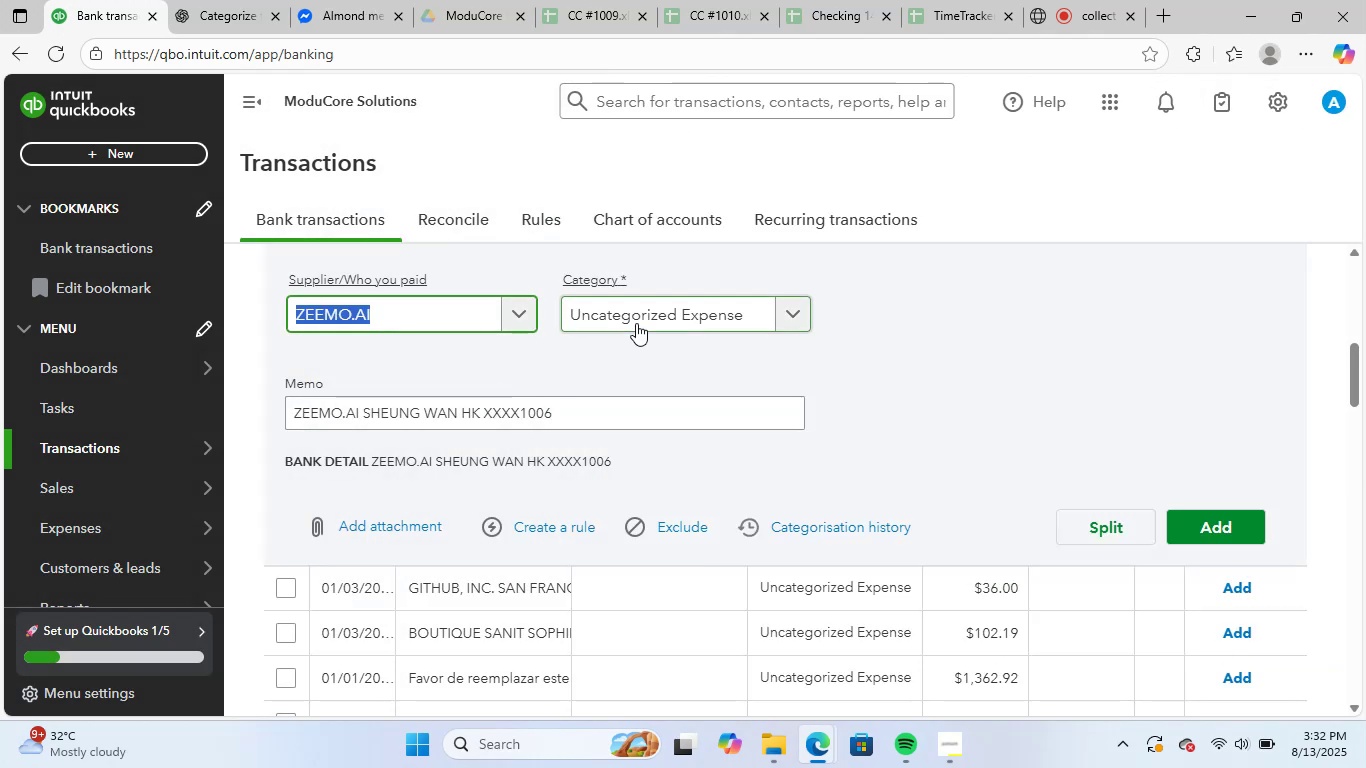 
left_click([218, 0])
 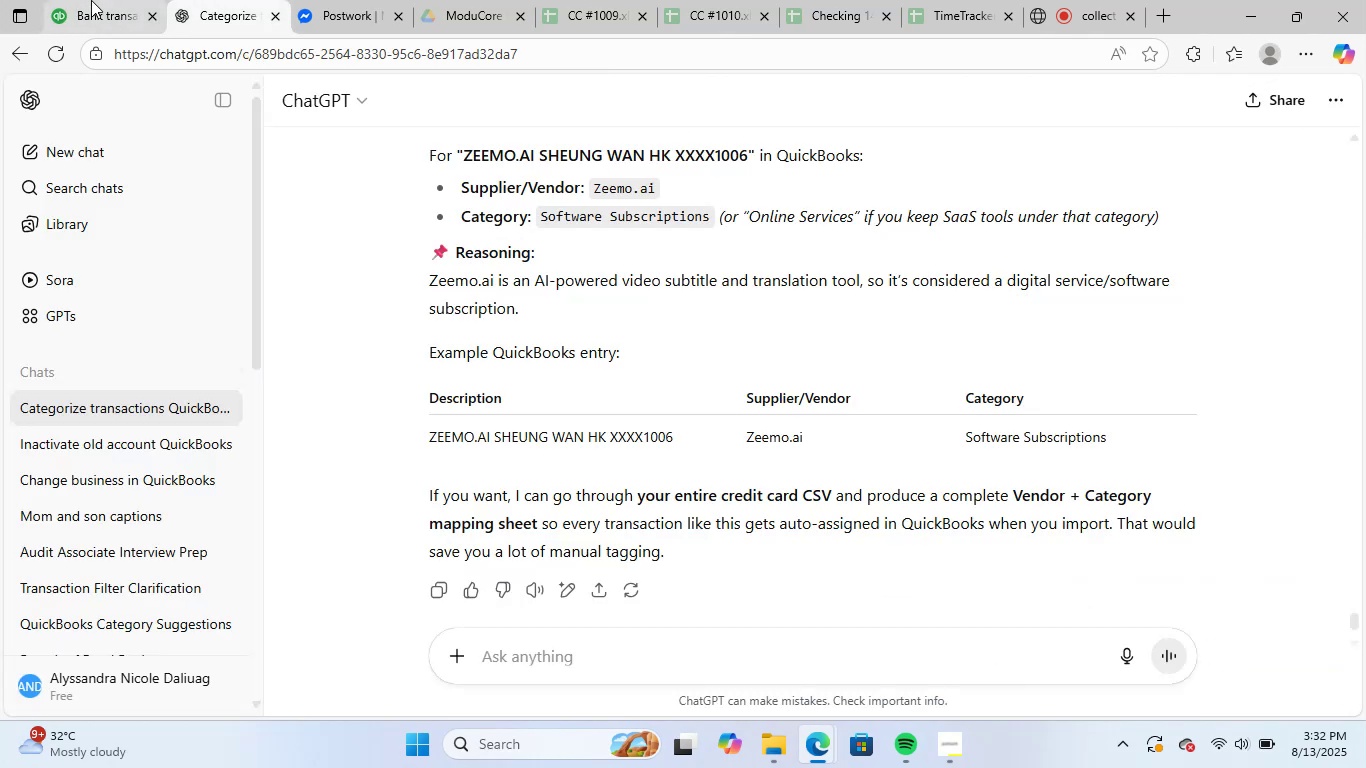 
left_click([91, 0])
 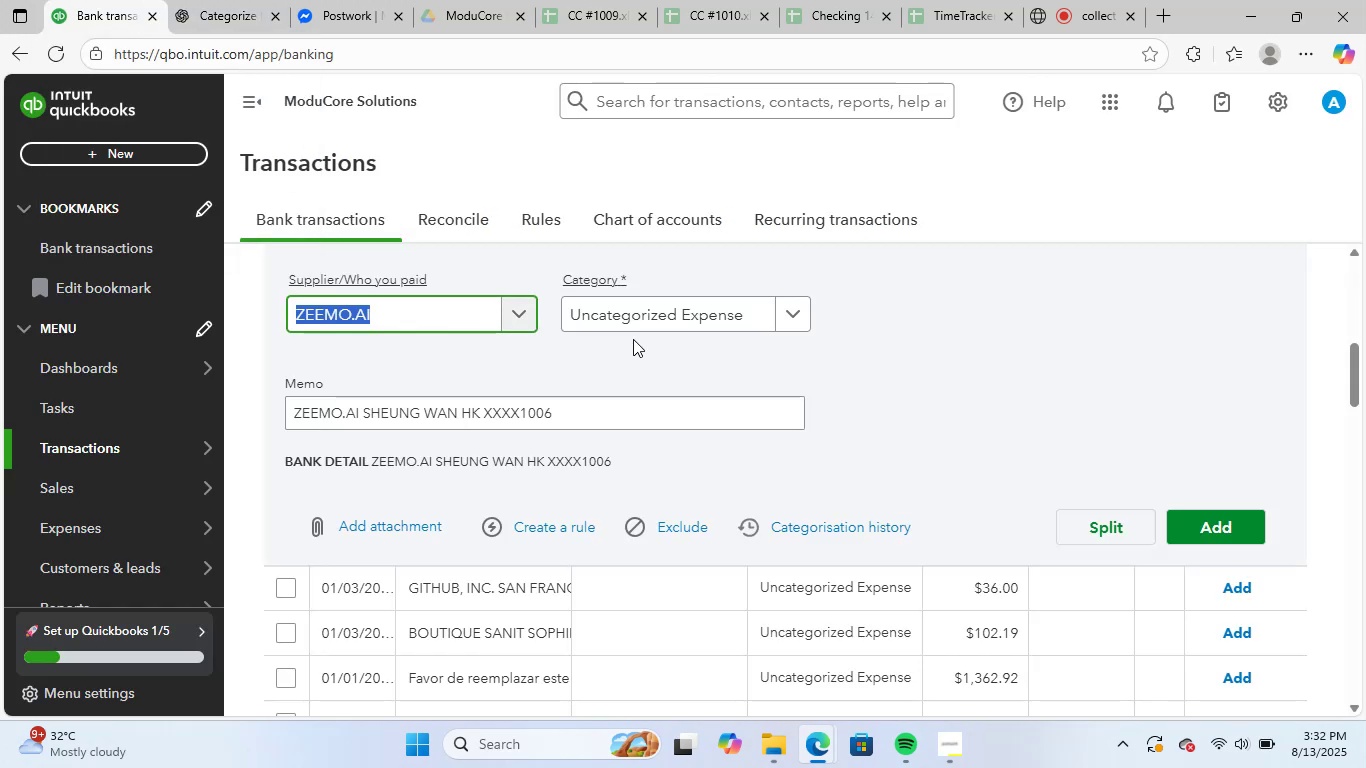 
left_click([638, 326])
 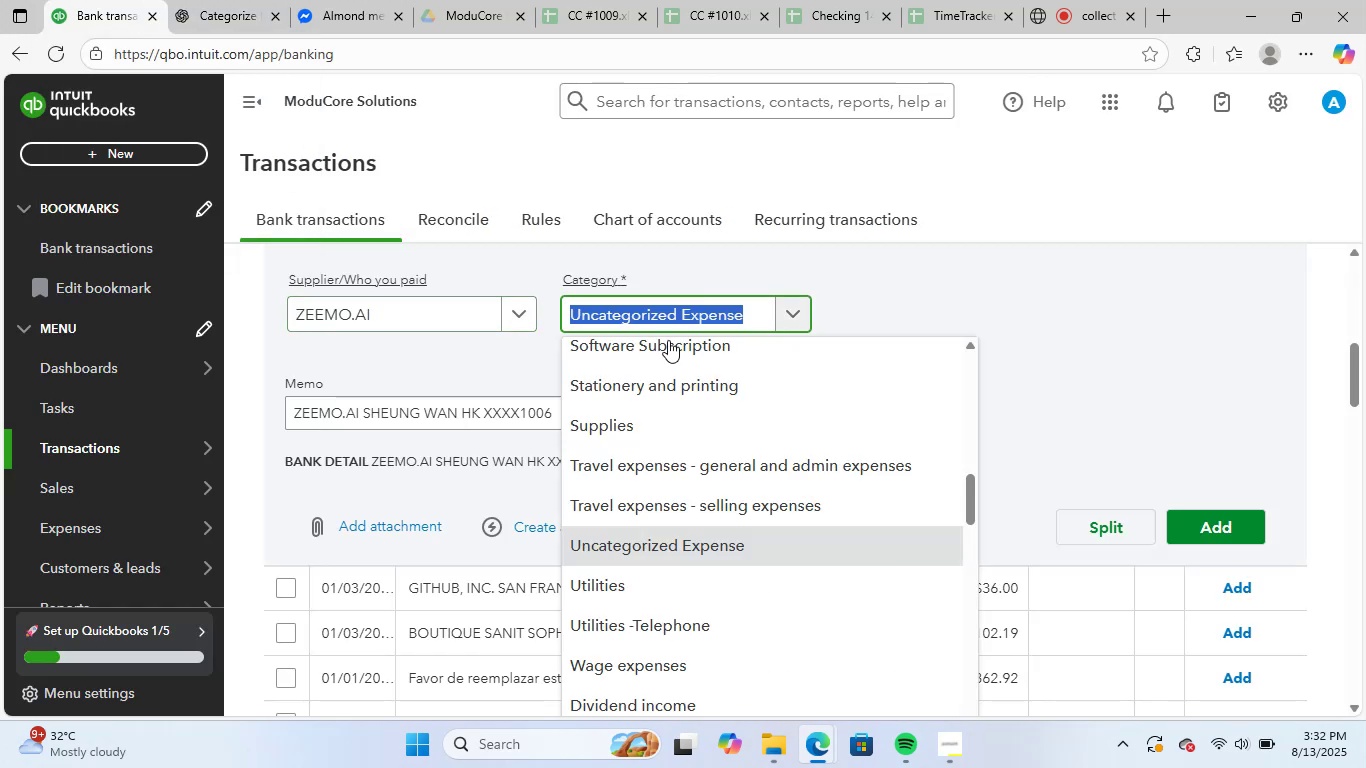 
left_click([668, 344])
 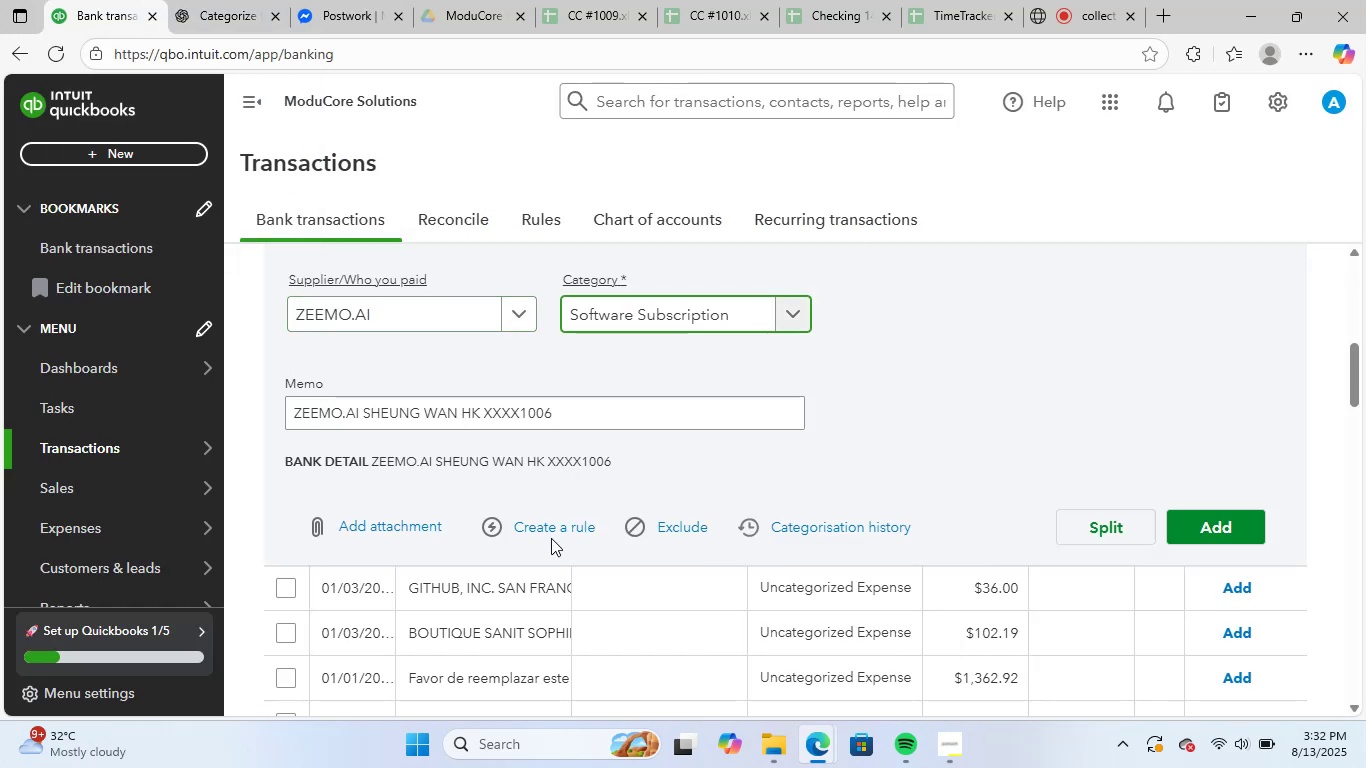 
left_click([559, 526])
 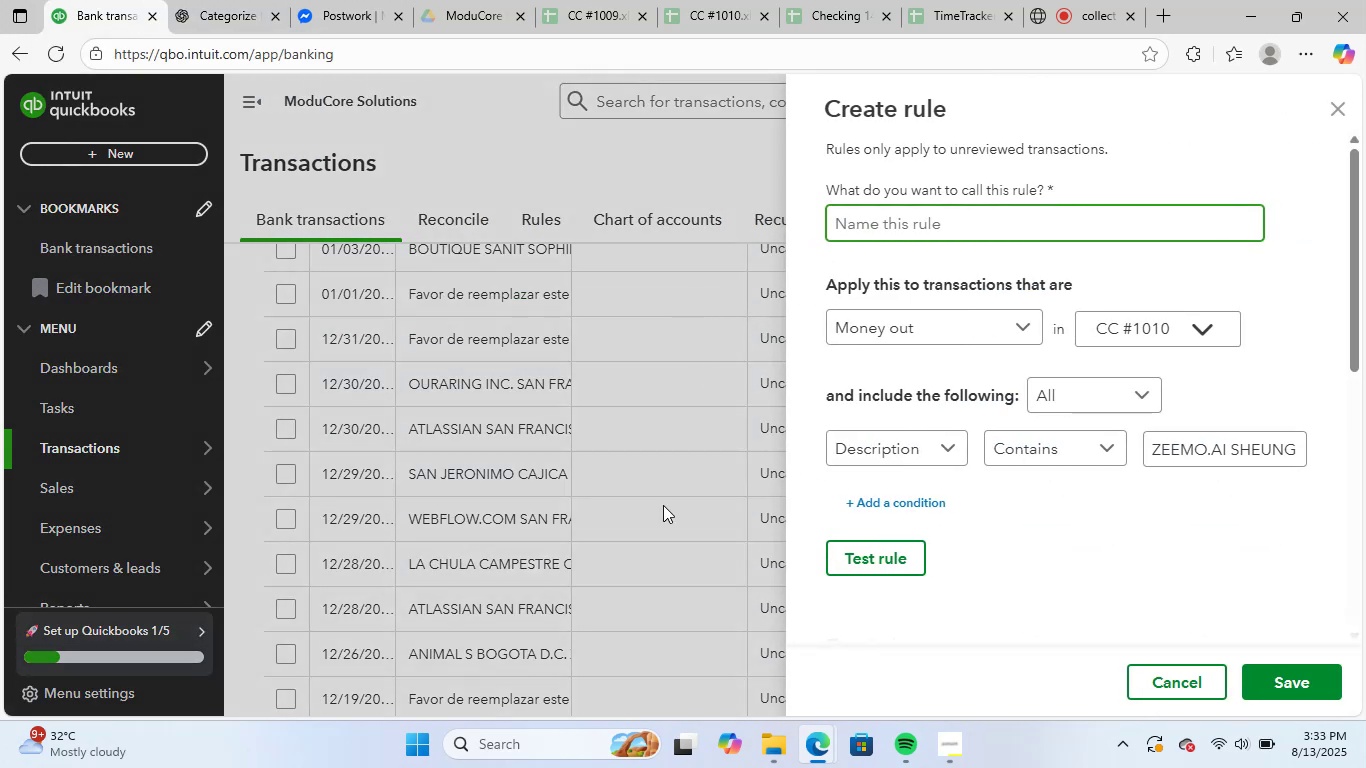 
wait(7.19)
 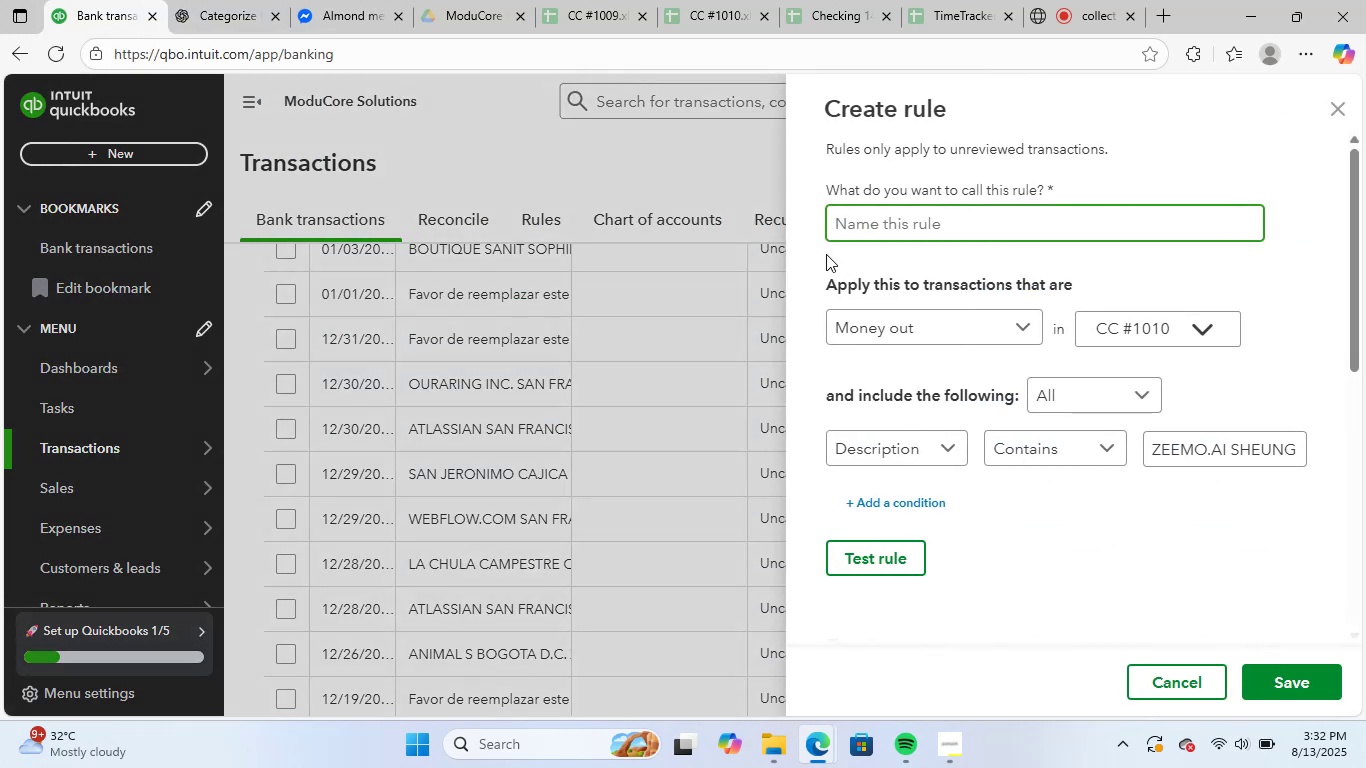 
type(Zeemo.AI)
 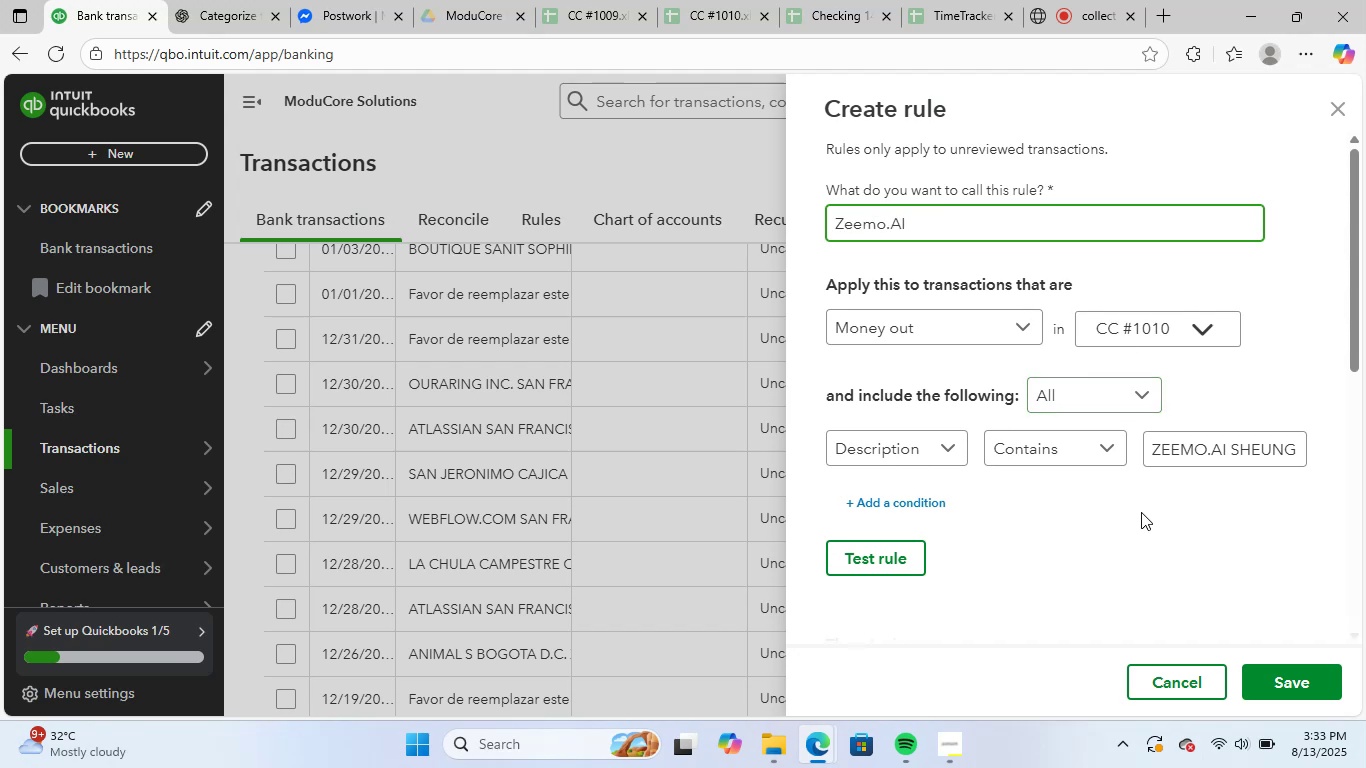 
scroll: coordinate [1157, 558], scroll_direction: down, amount: 5.0
 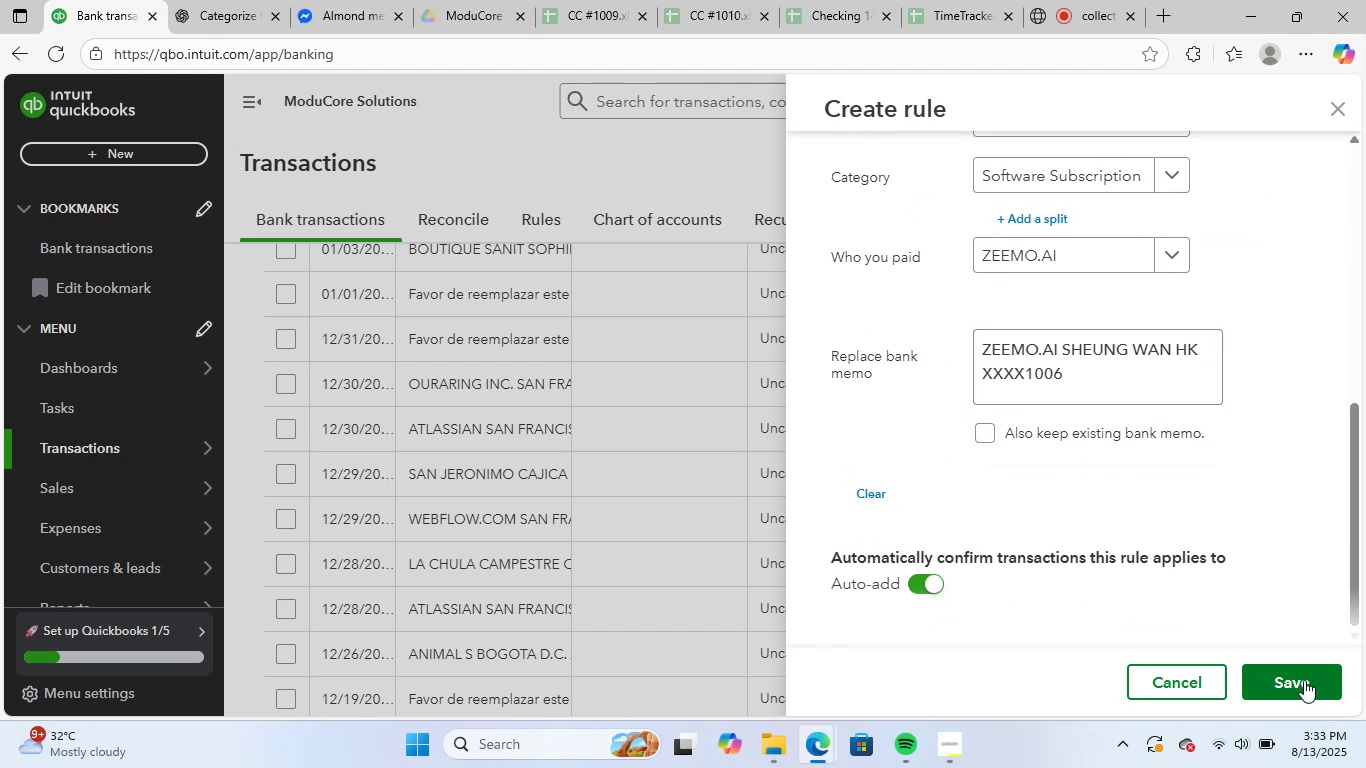 
left_click([1305, 681])
 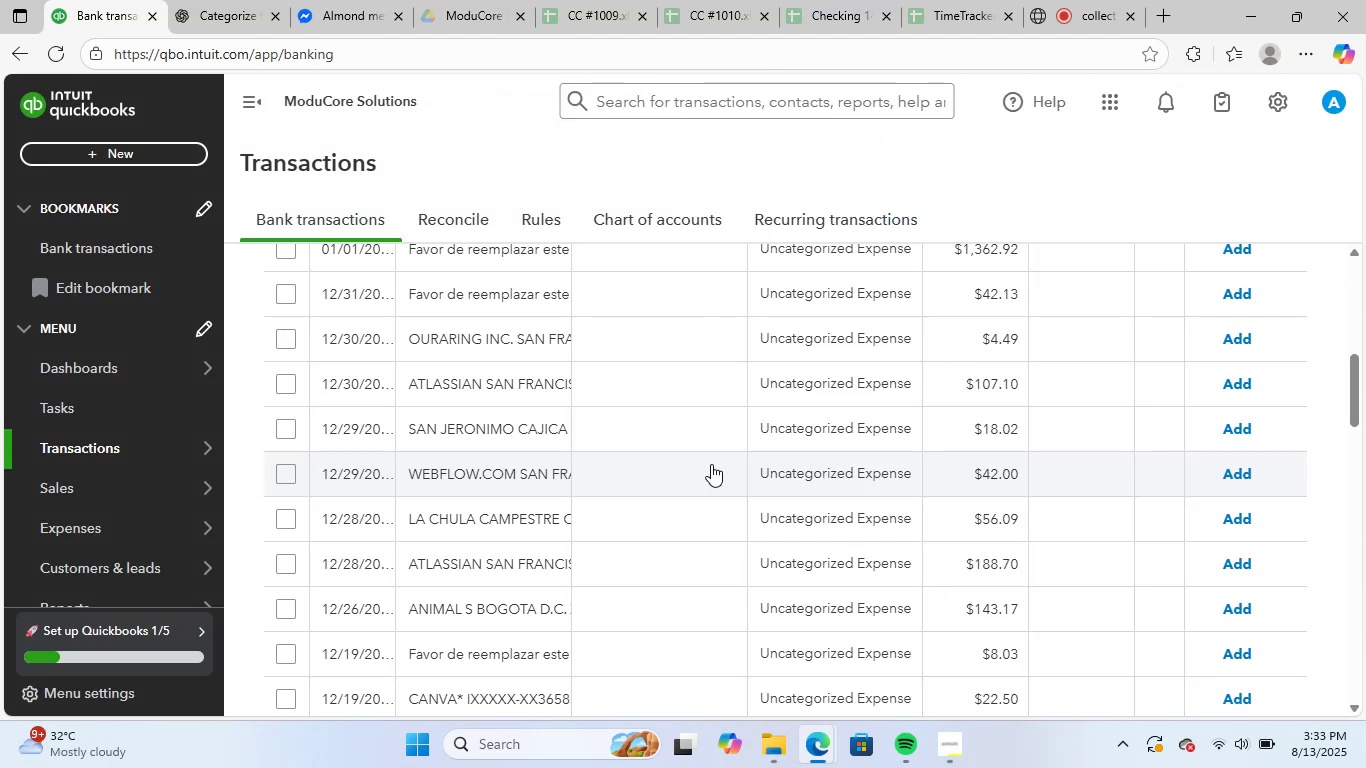 
wait(9.27)
 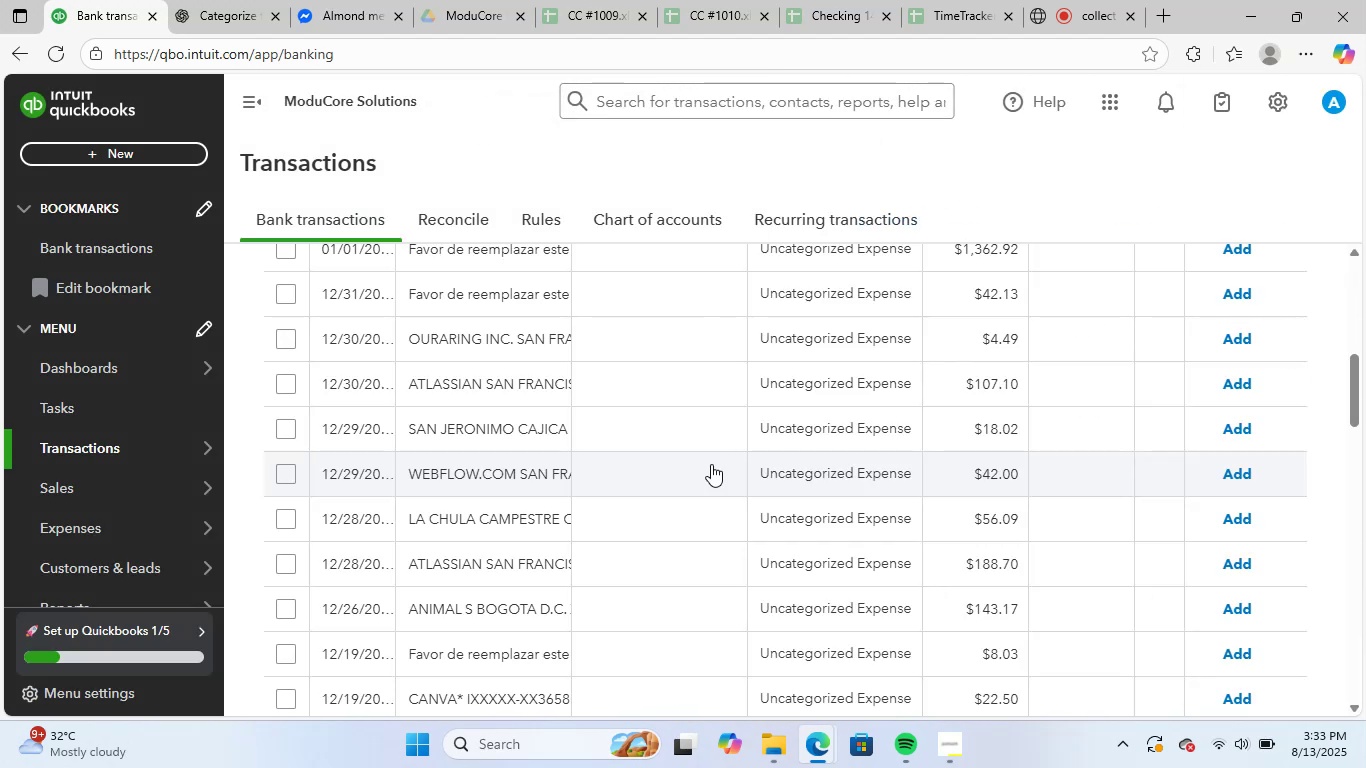 
scroll: coordinate [667, 419], scroll_direction: up, amount: 3.0
 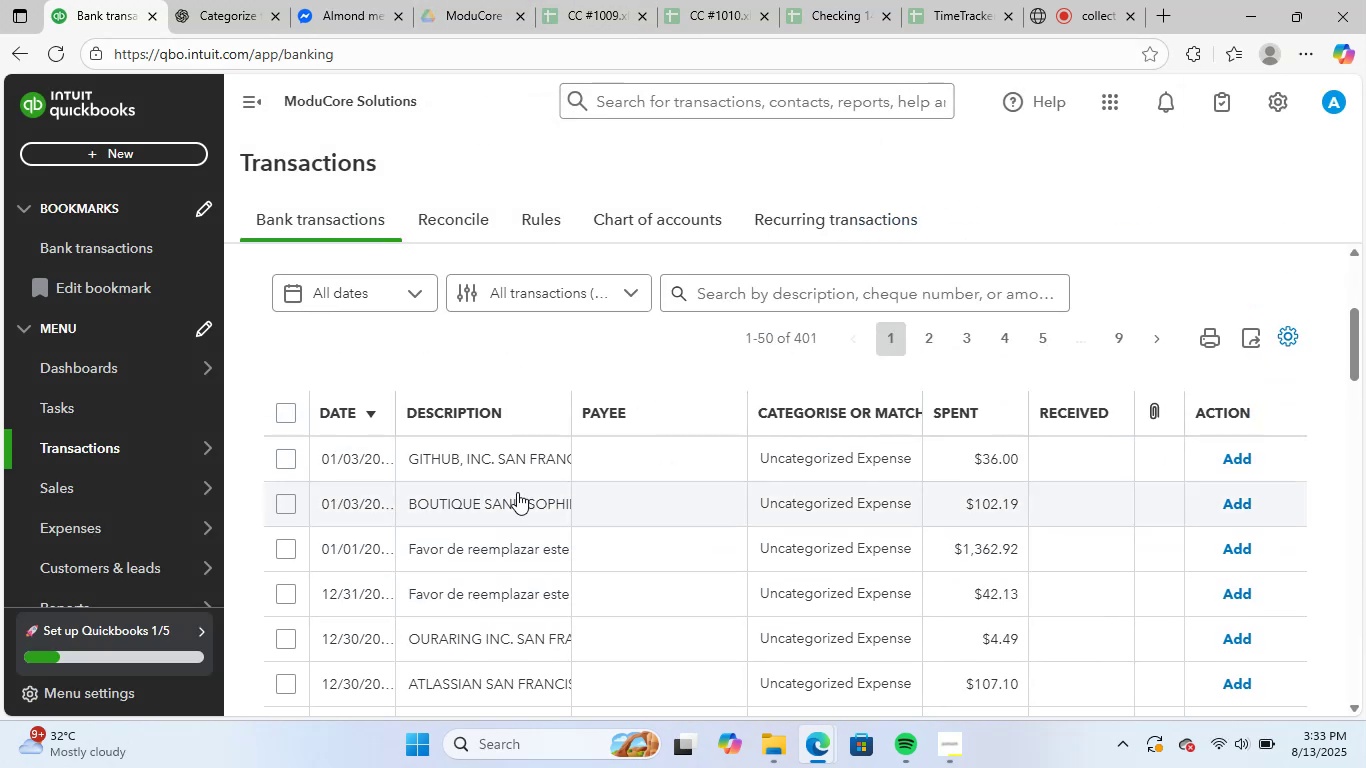 
left_click([528, 460])
 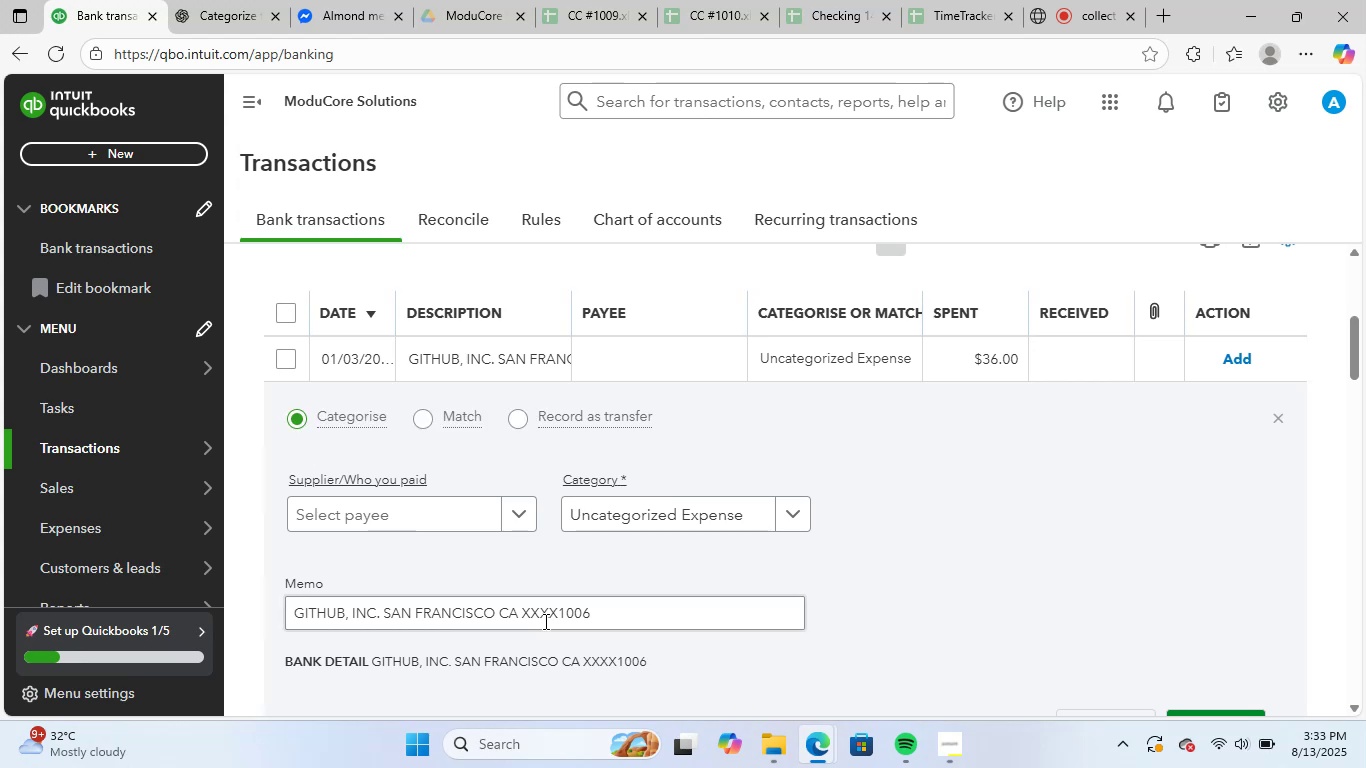 
left_click_drag(start_coordinate=[600, 616], to_coordinate=[177, 591])
 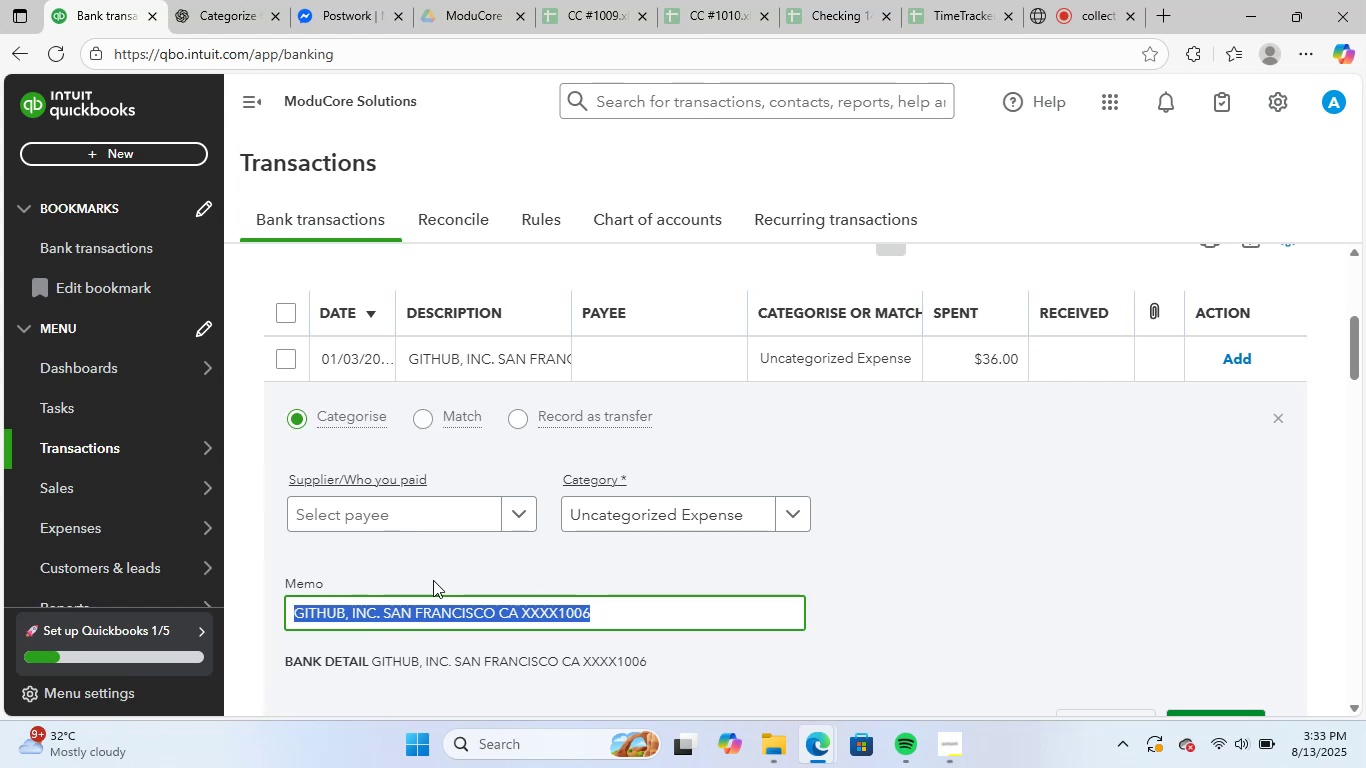 
key(Control+C)
 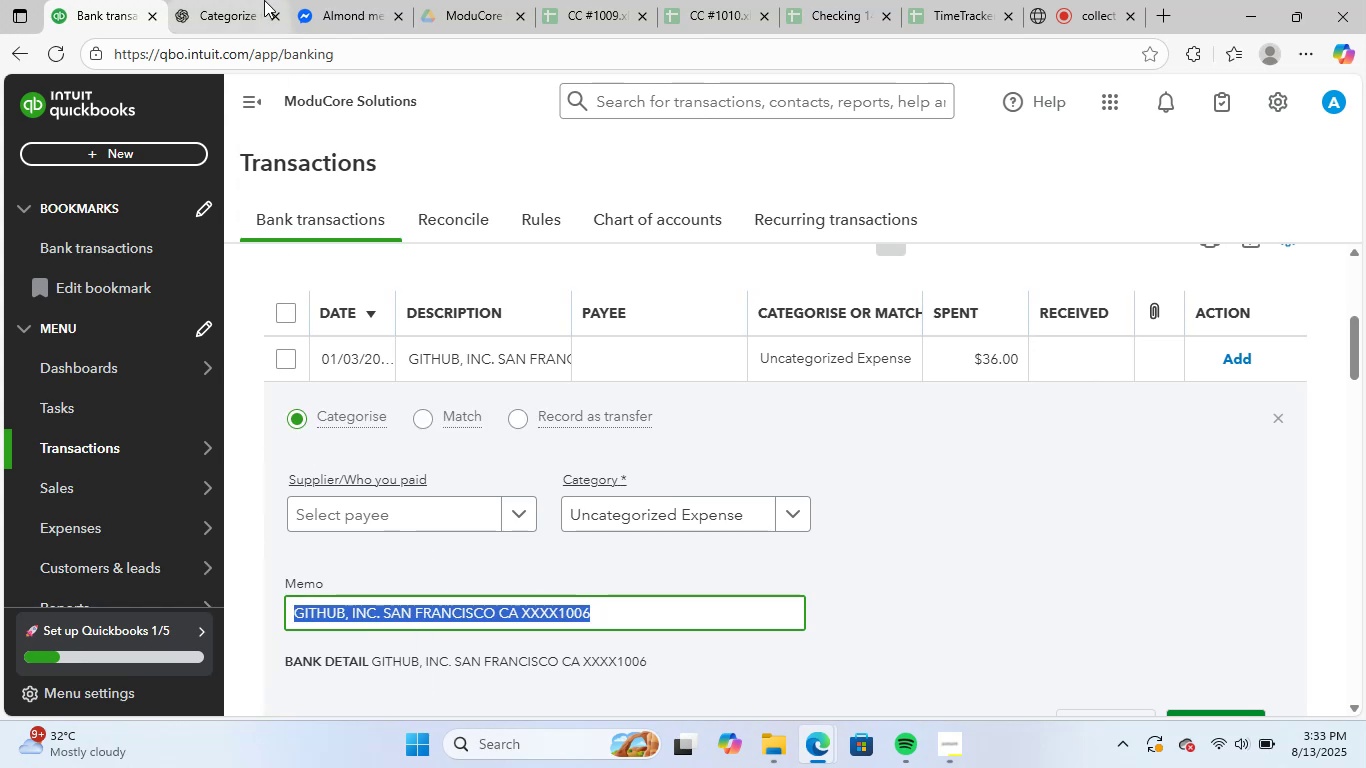 
left_click([250, 0])
 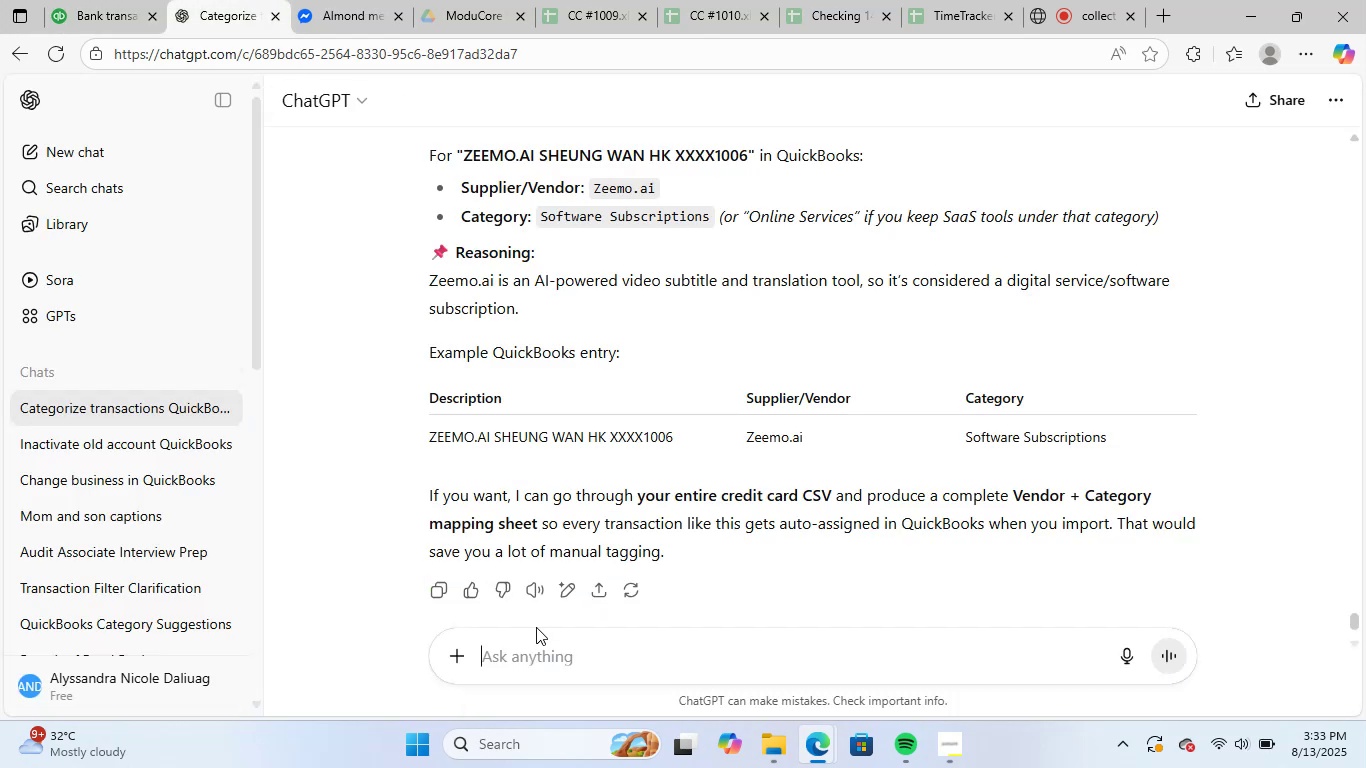 
key(Control+V)
 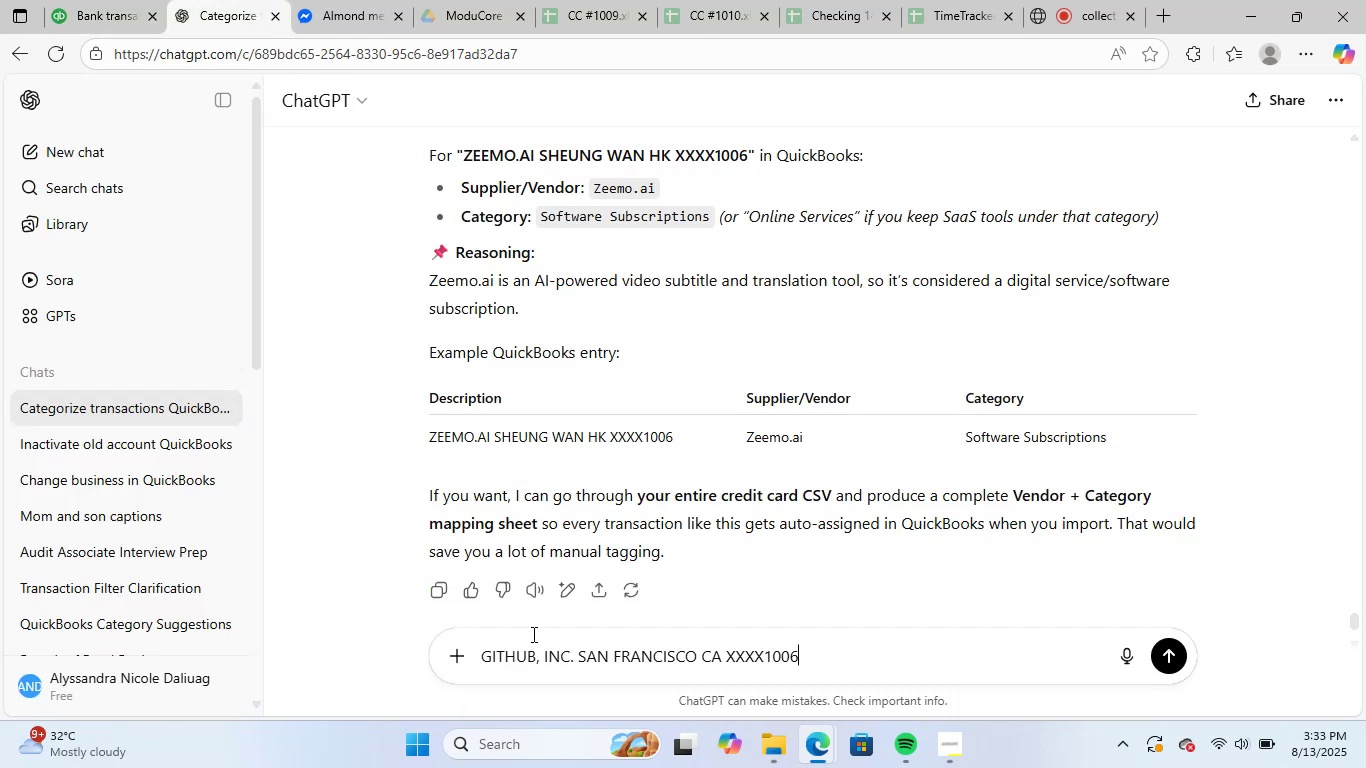 
key(NumpadEnter)
 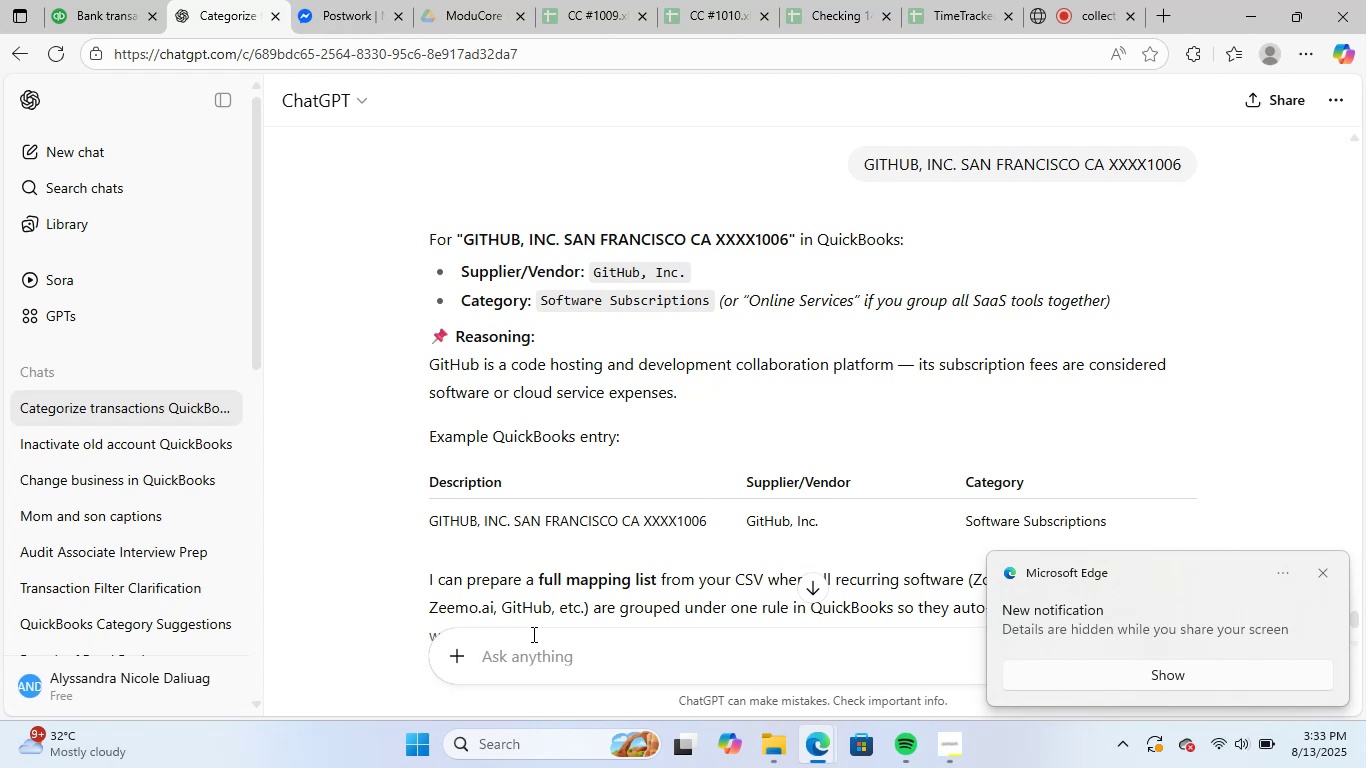 
wait(15.85)
 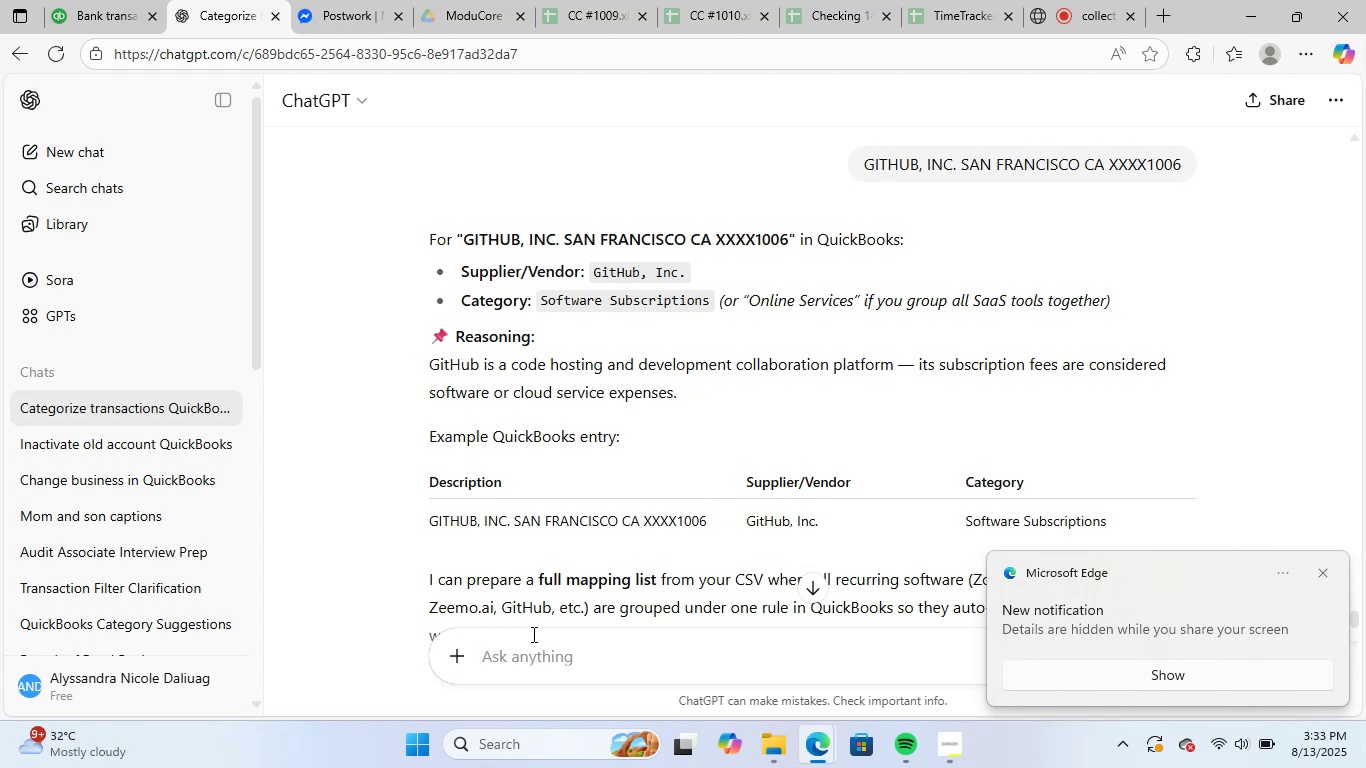 
scroll: coordinate [722, 470], scroll_direction: down, amount: 1.0
 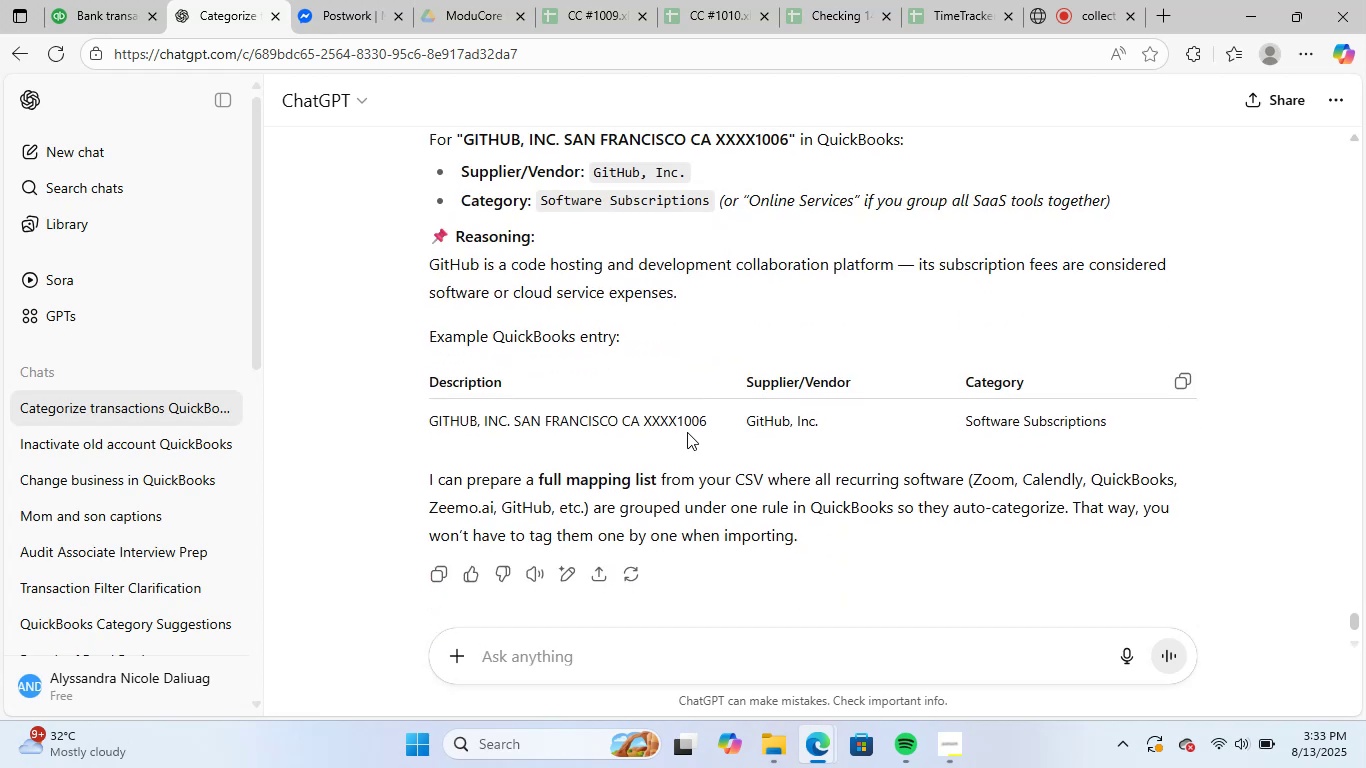 
scroll: coordinate [587, 345], scroll_direction: up, amount: 1.0
 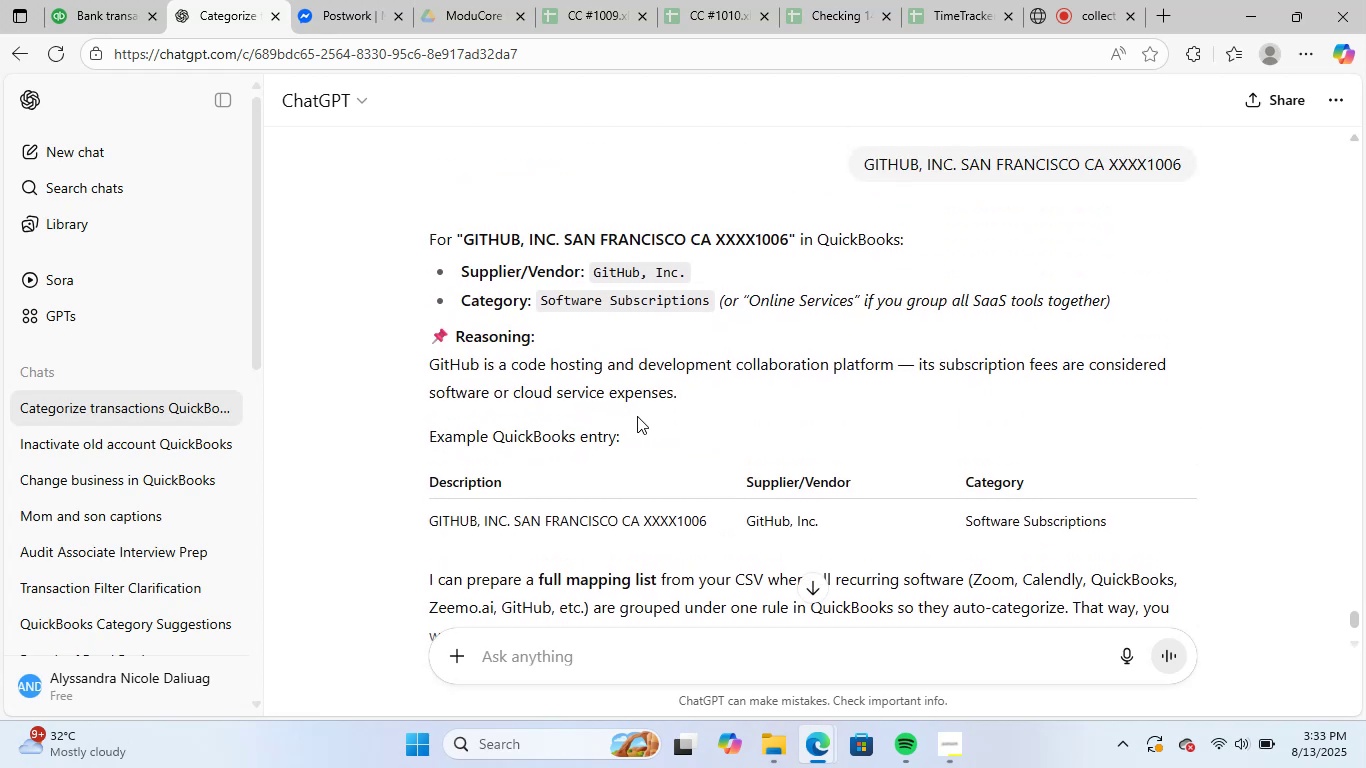 
scroll: coordinate [637, 416], scroll_direction: down, amount: 1.0
 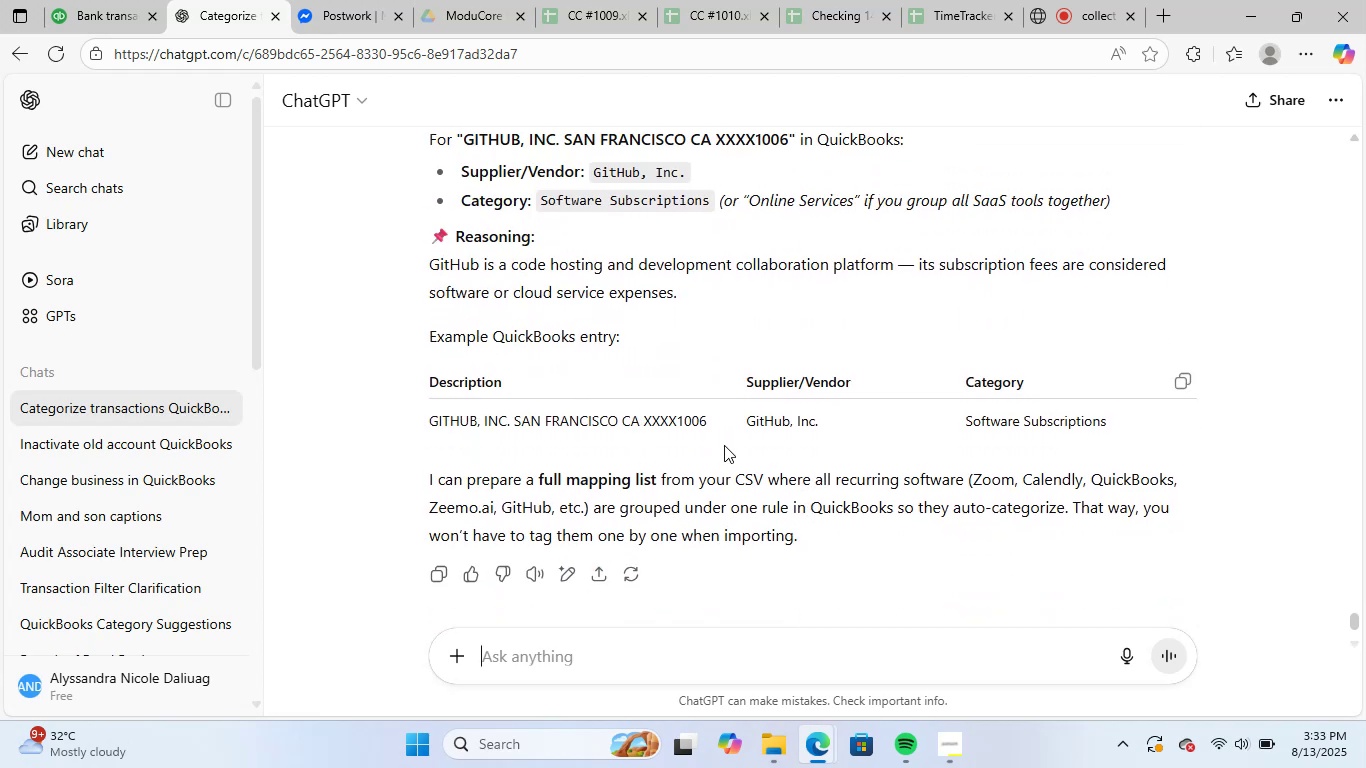 
wait(5.43)
 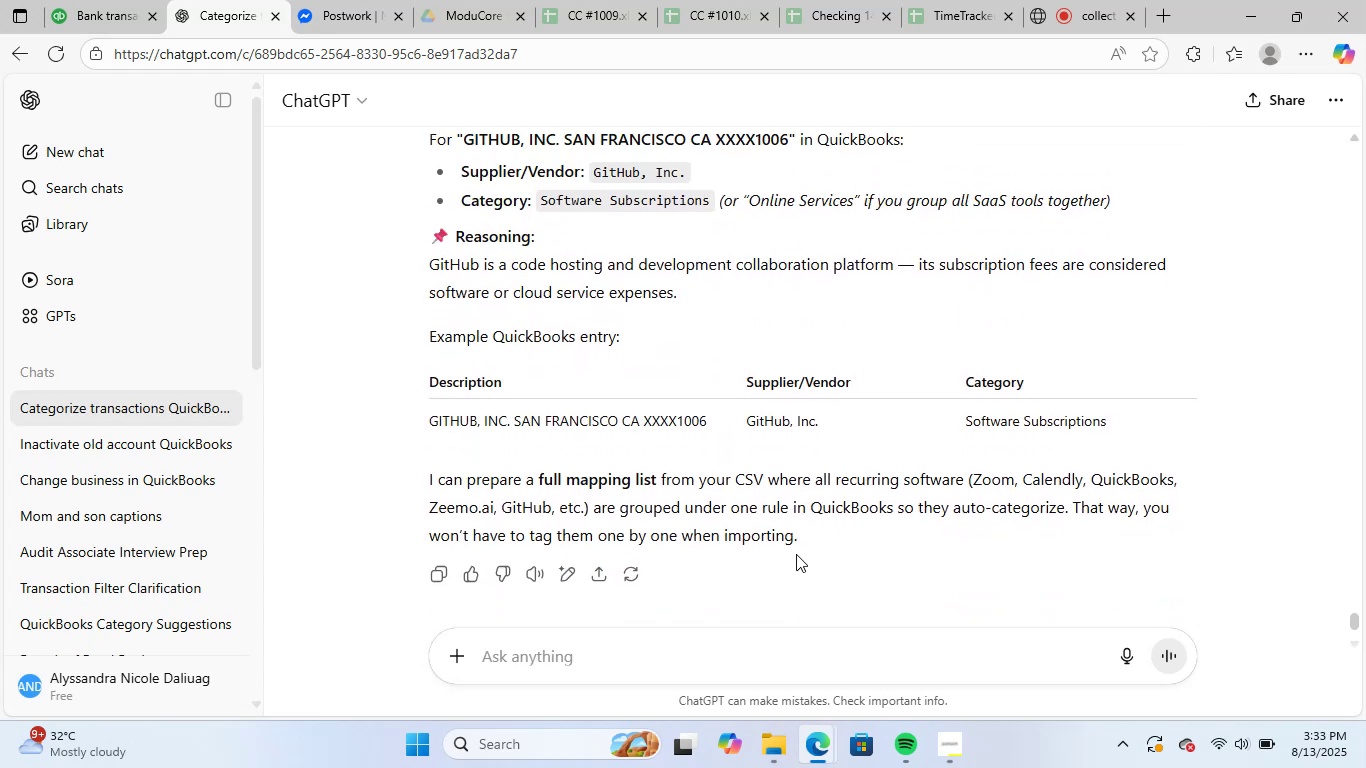 
left_click([107, 5])
 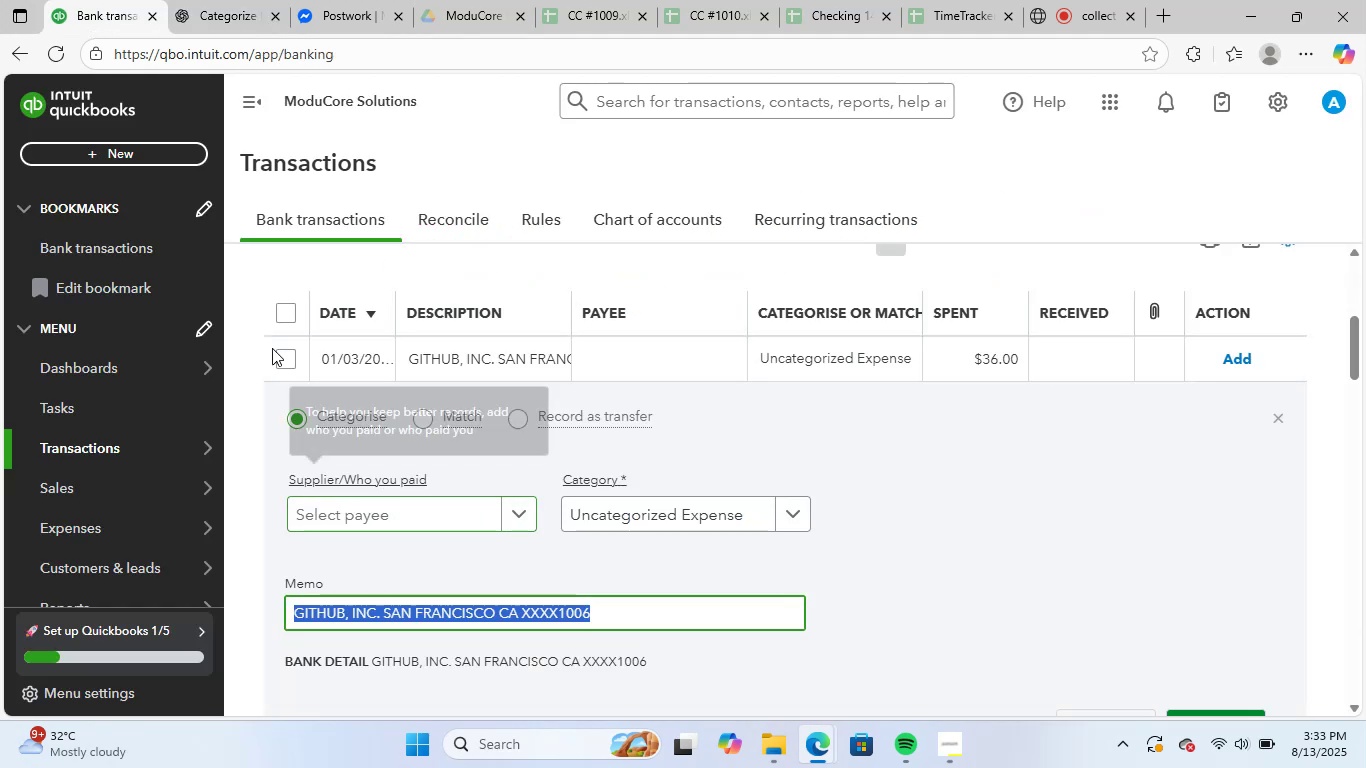 
left_click([191, 0])
 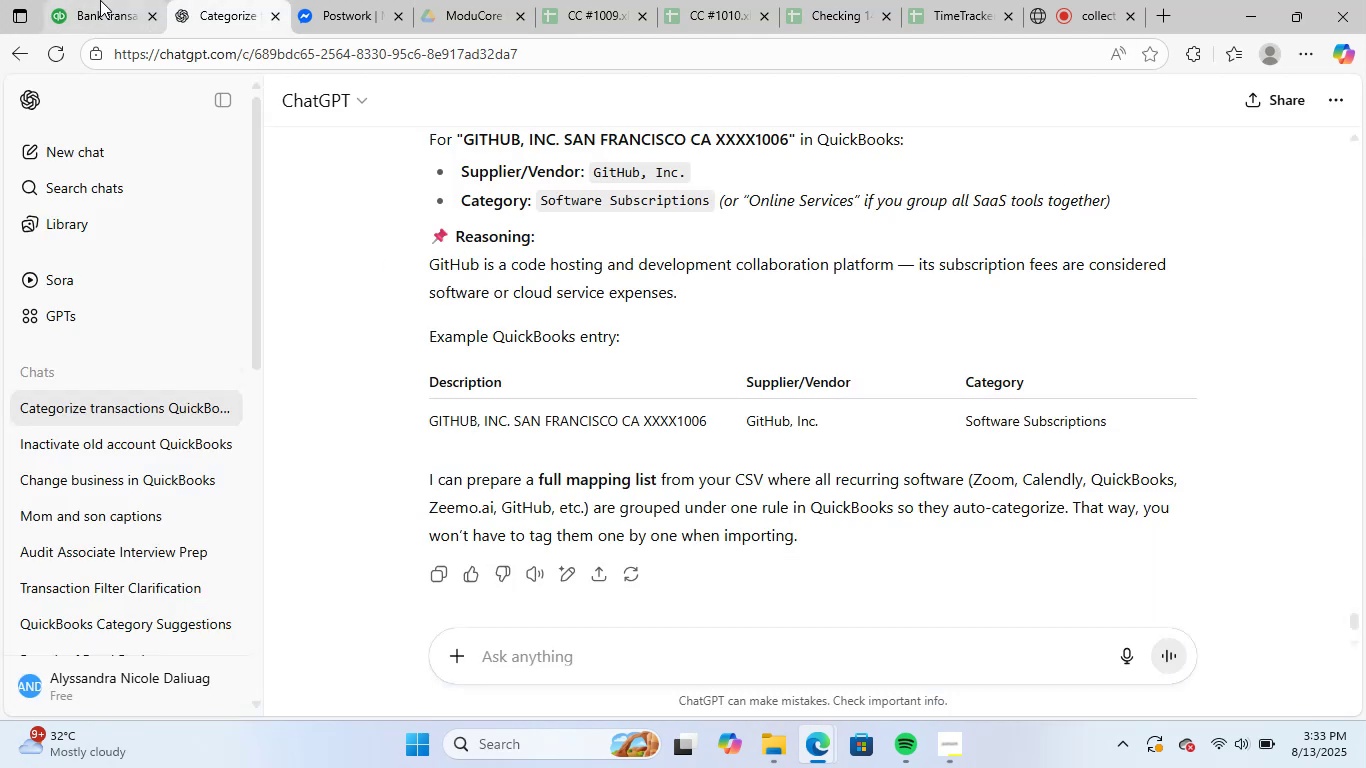 
left_click([100, 0])
 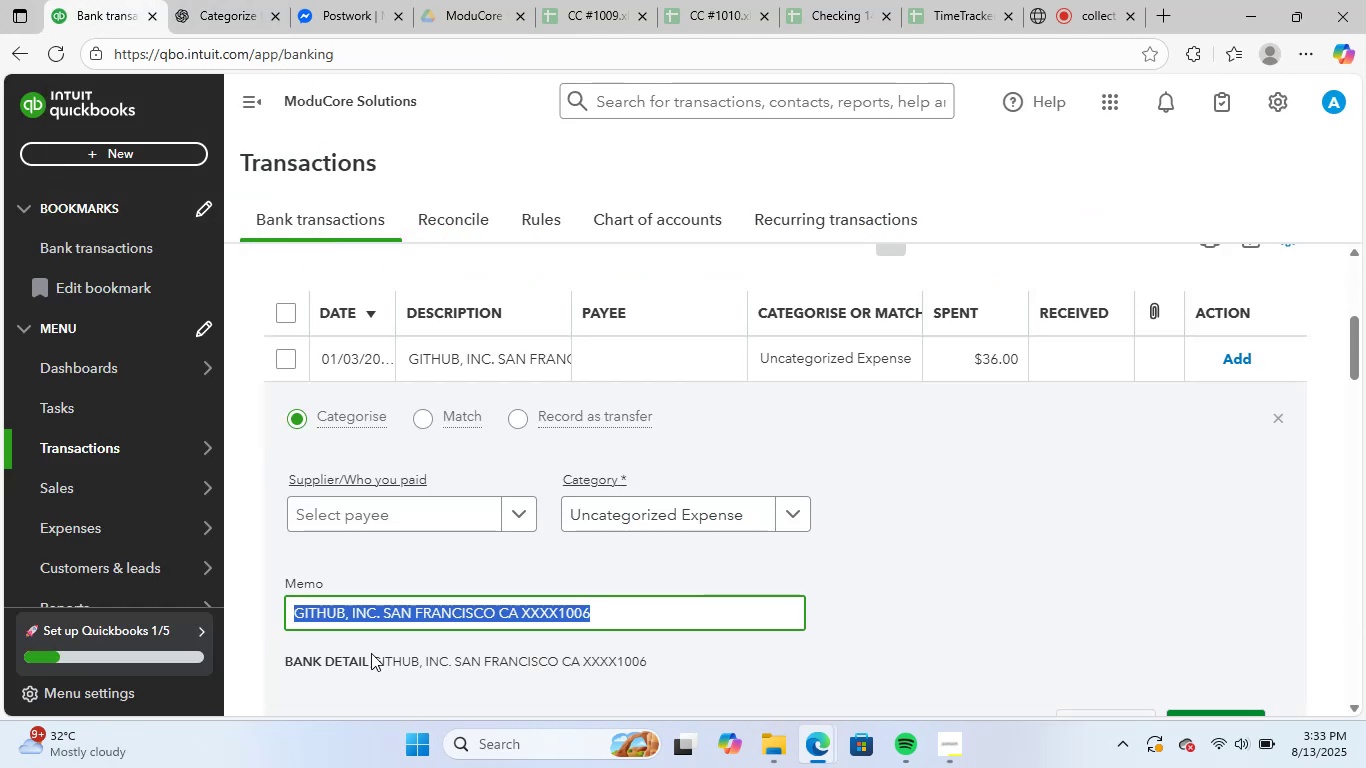 
left_click([363, 634])
 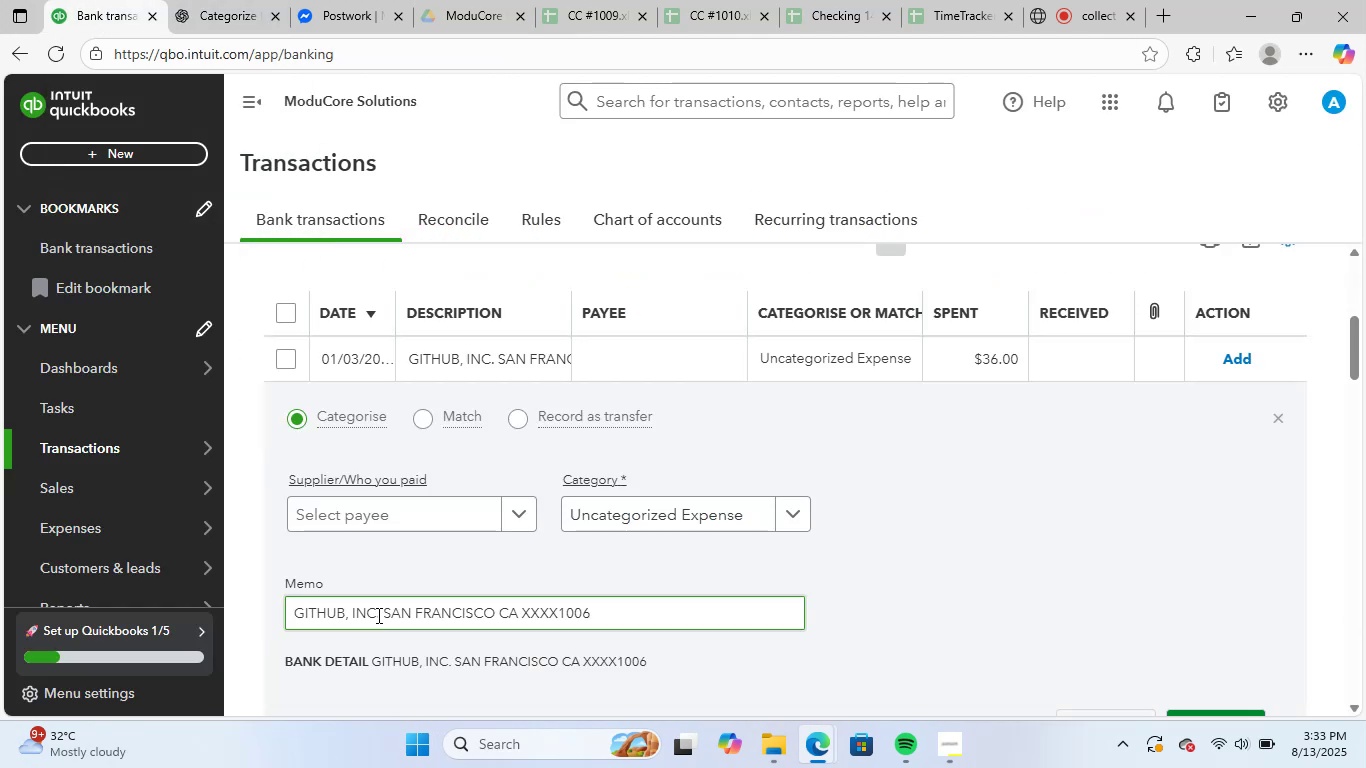 
left_click_drag(start_coordinate=[379, 615], to_coordinate=[245, 592])
 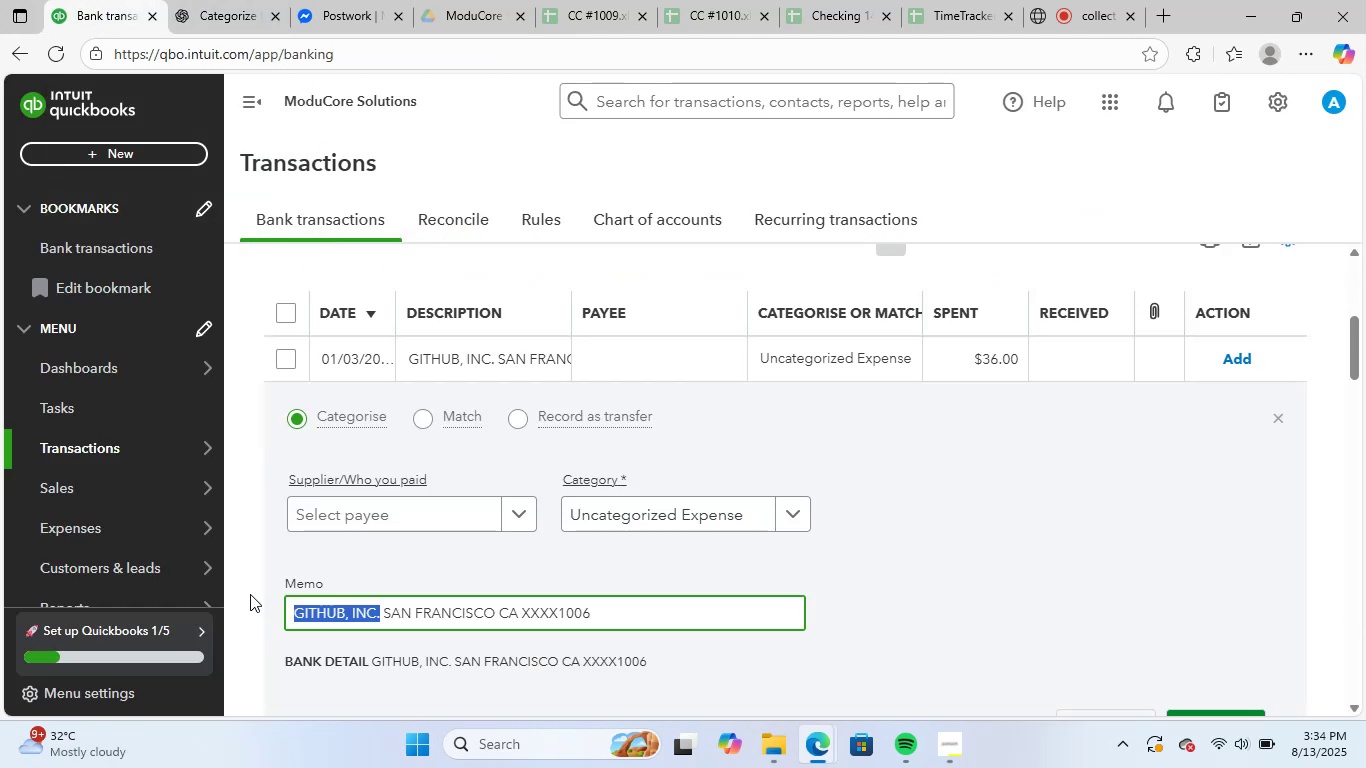 
key(Control+C)
 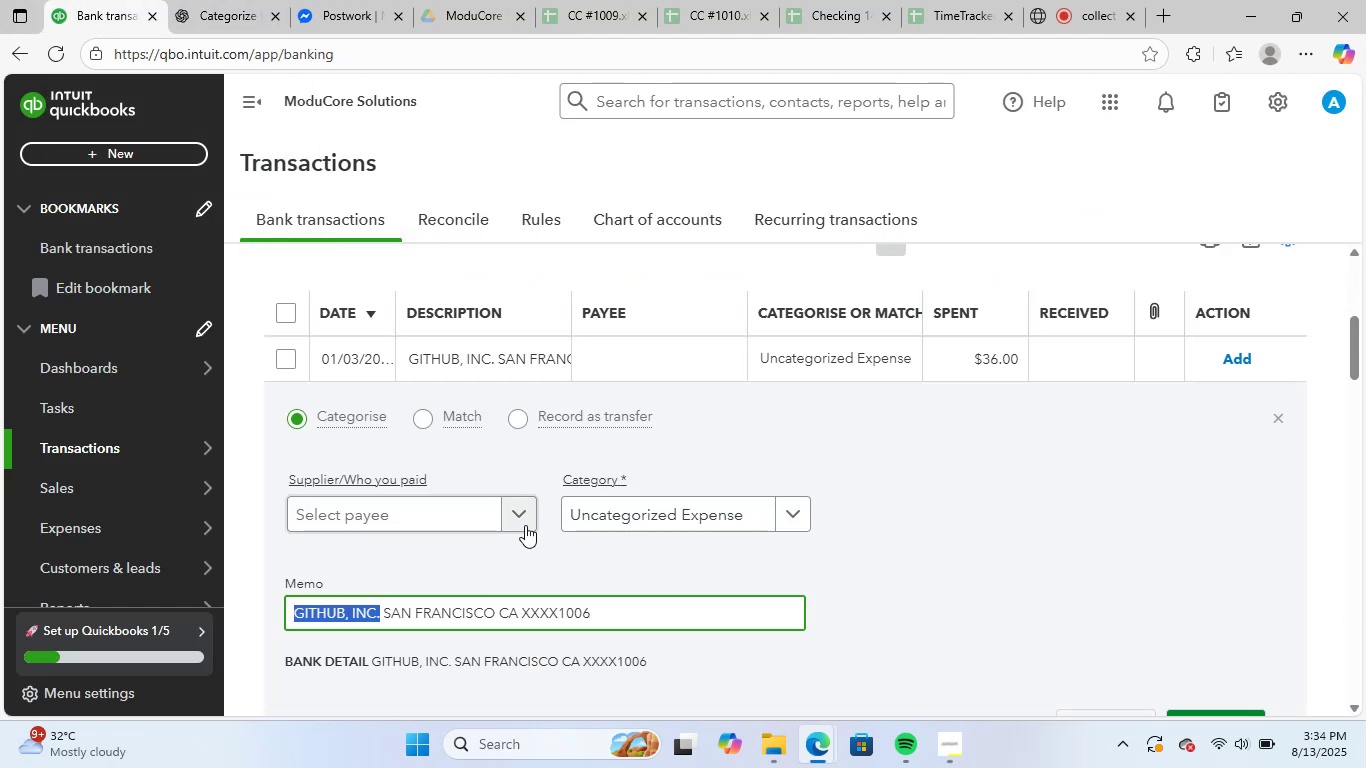 
left_click([518, 520])
 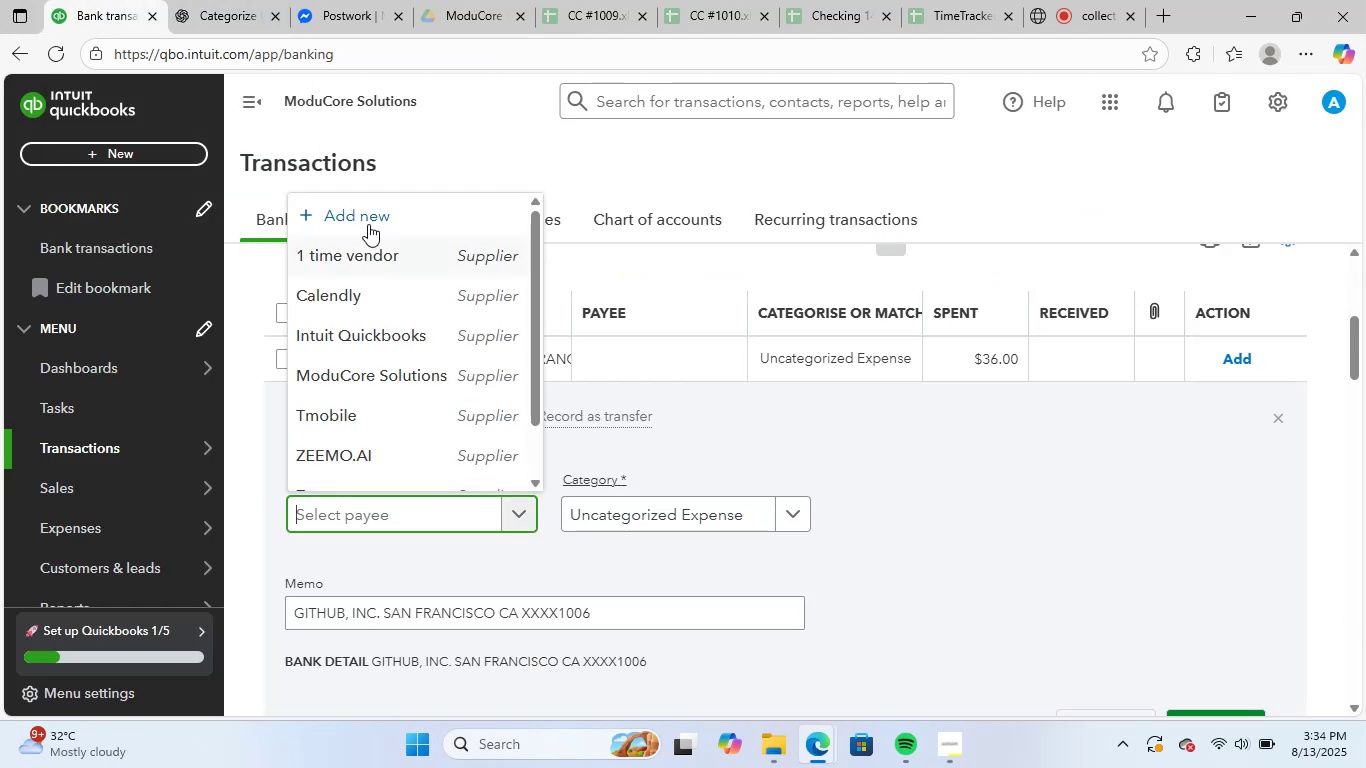 
left_click([377, 209])
 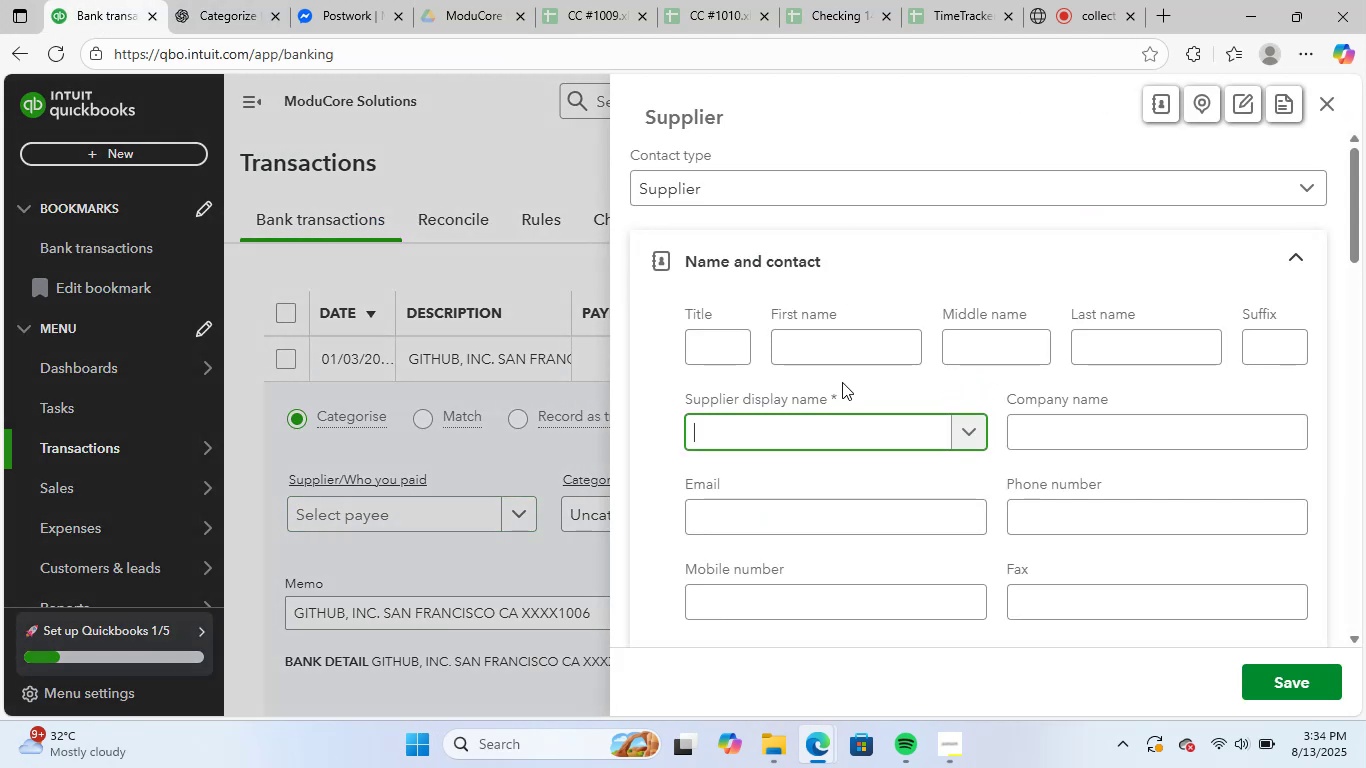 
left_click([789, 423])
 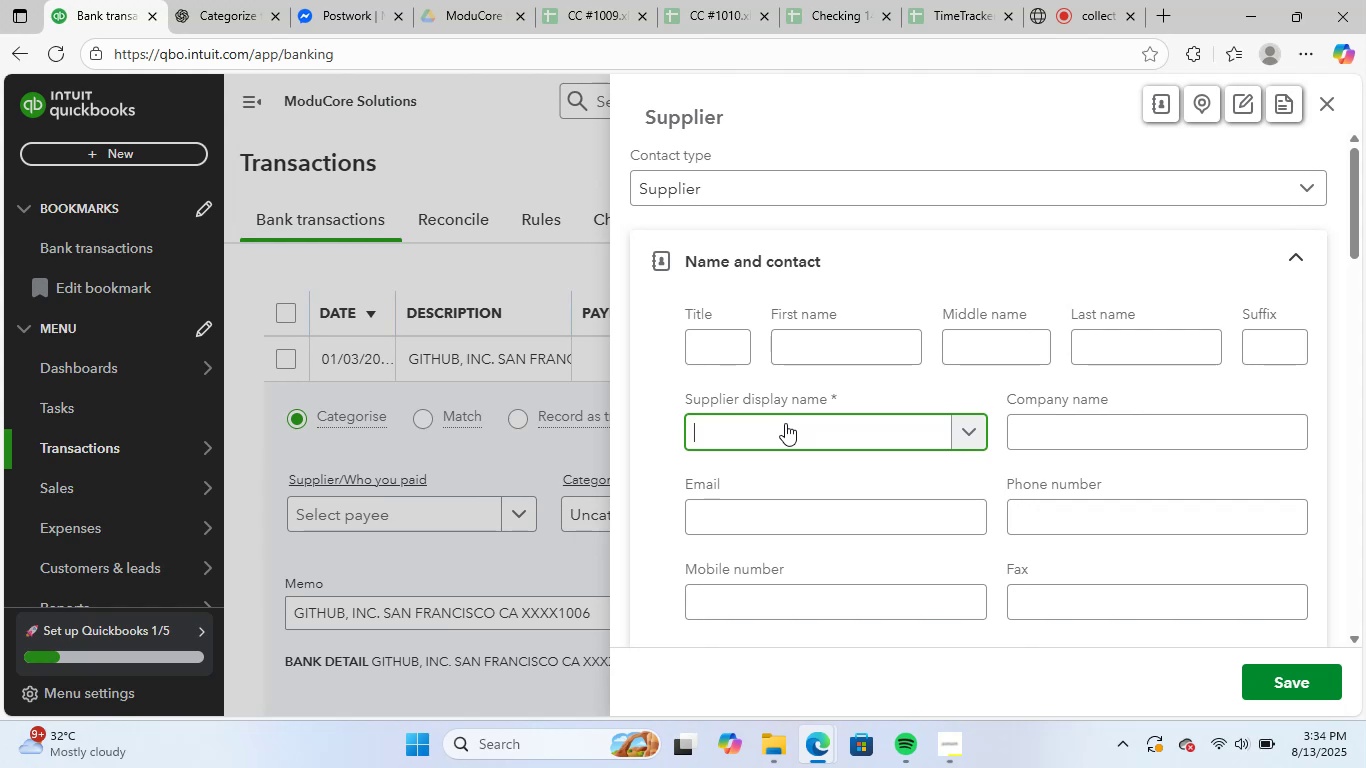 
key(Control+V)
 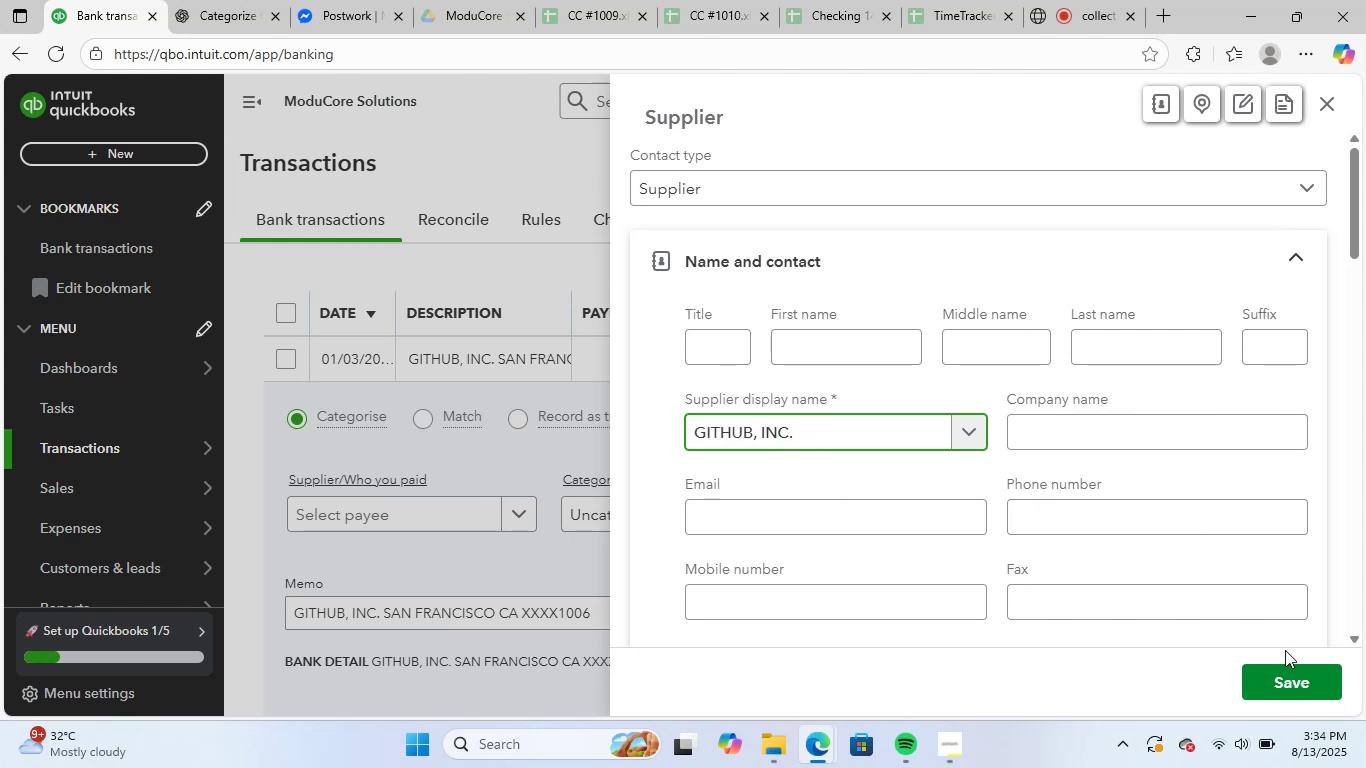 
left_click([1288, 671])
 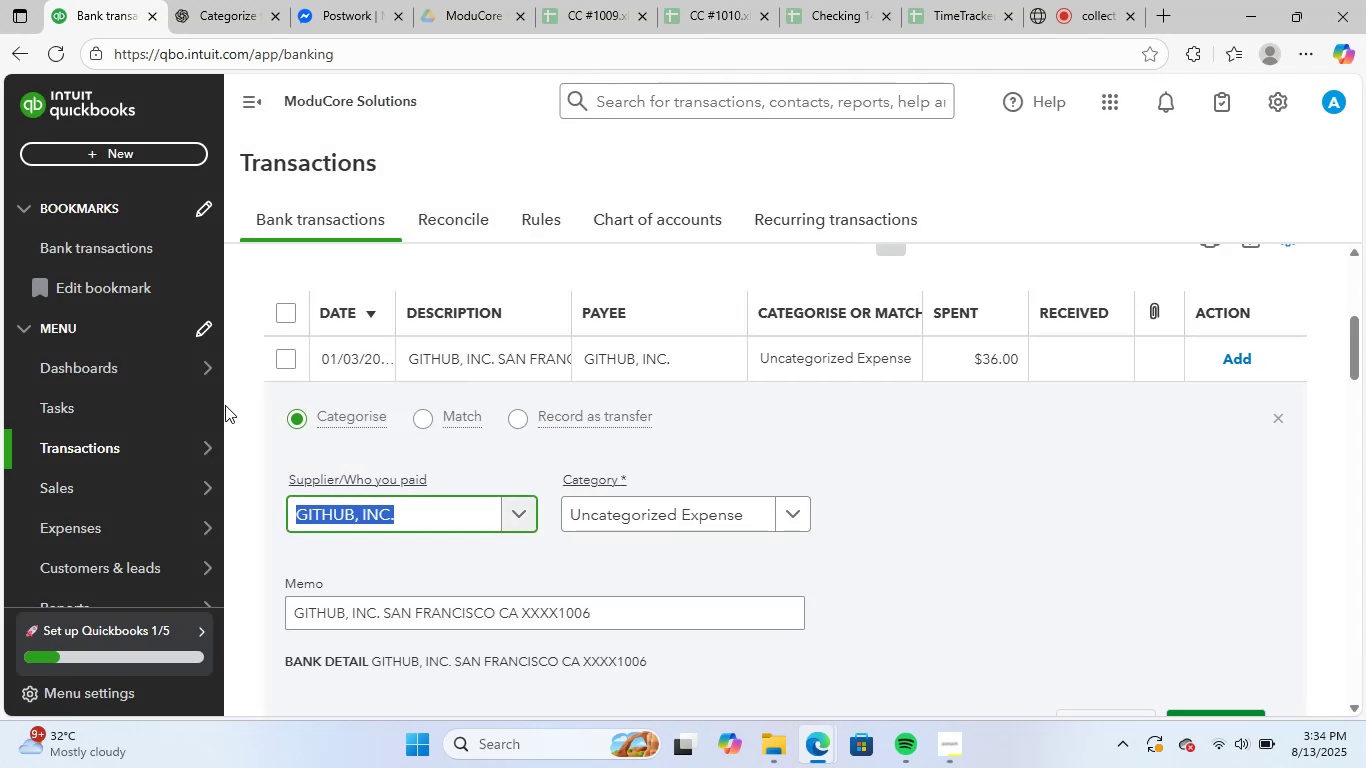 
left_click([736, 513])
 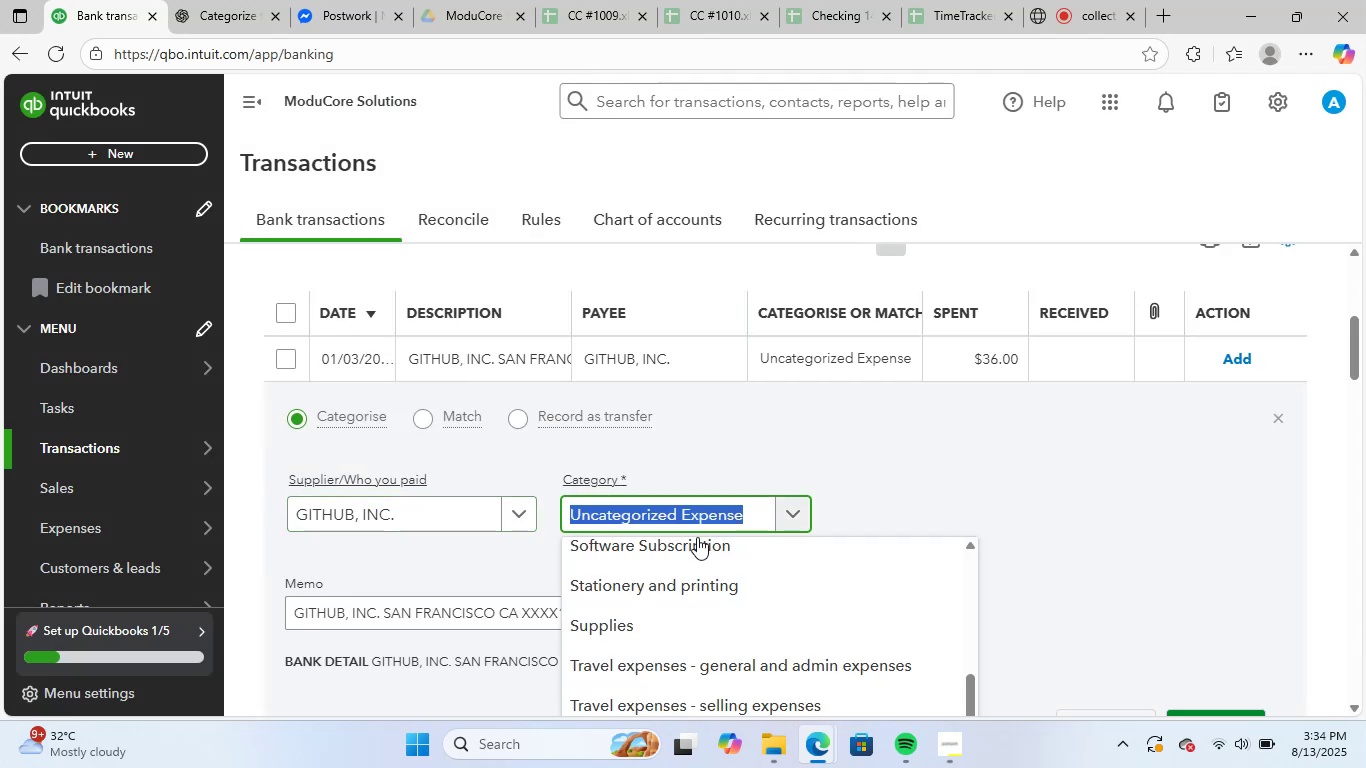 
left_click([696, 538])
 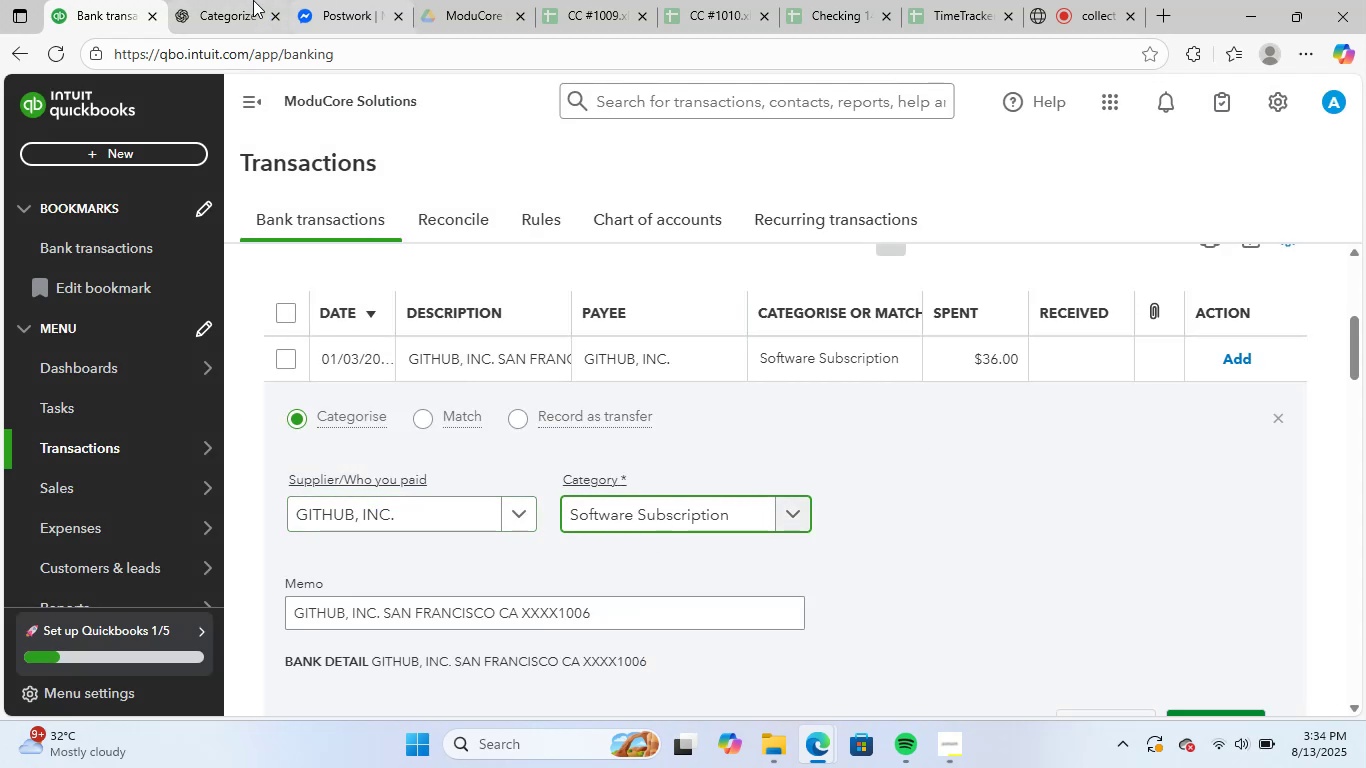 
left_click([206, 0])
 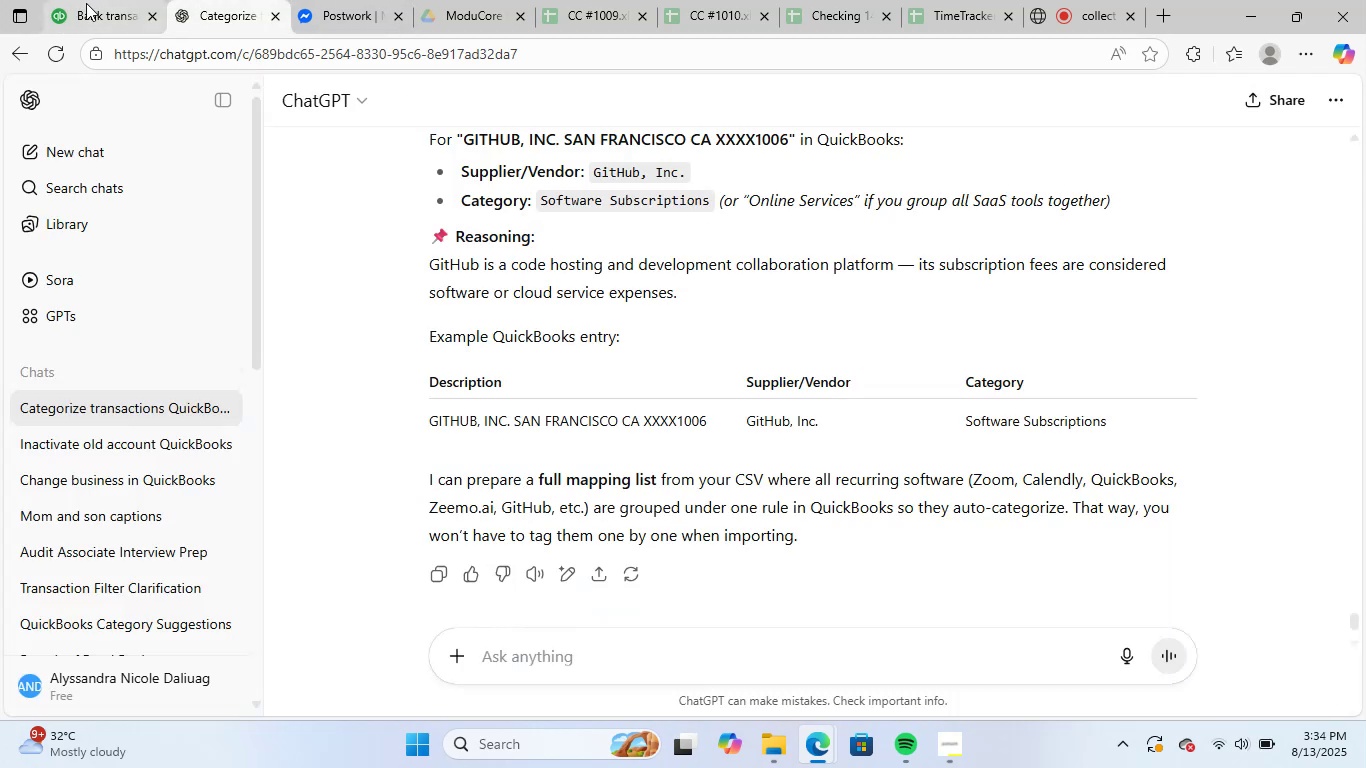 
left_click([86, 3])
 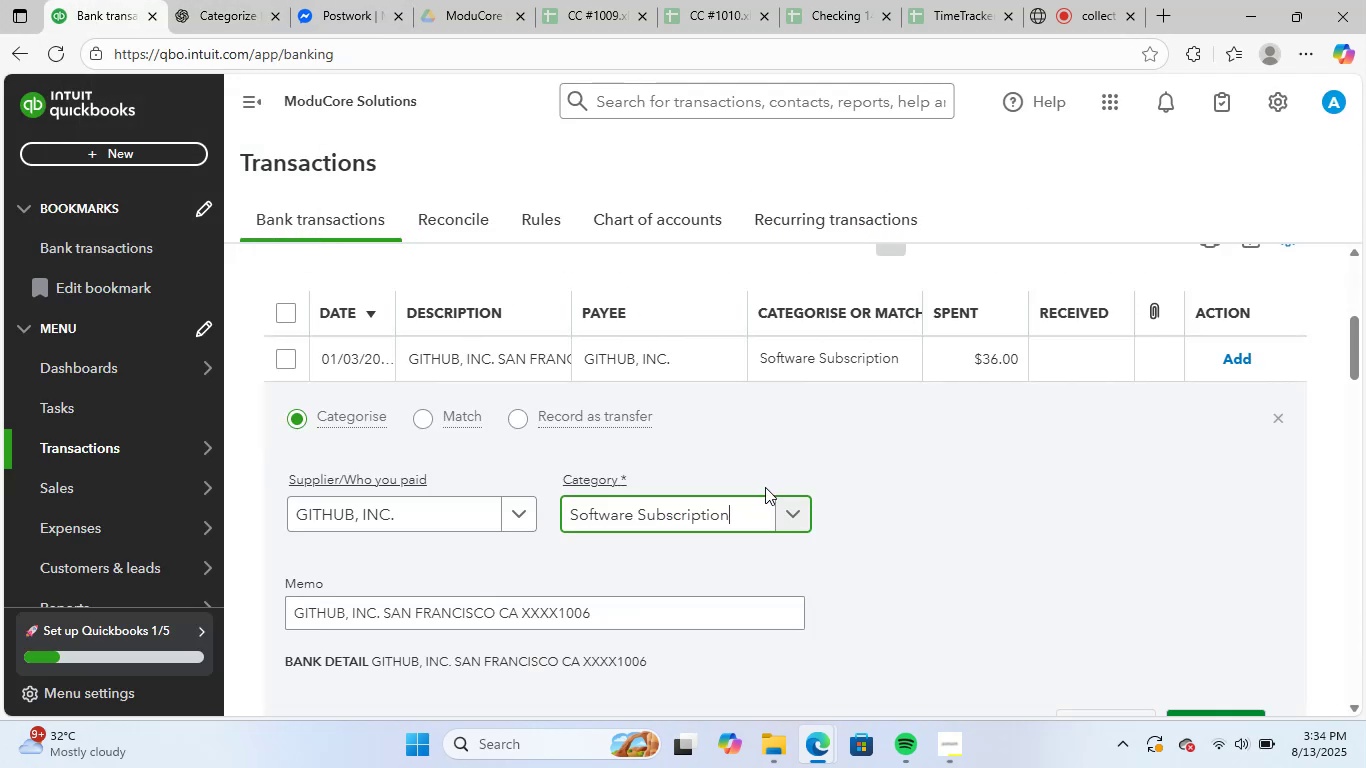 
scroll: coordinate [767, 488], scroll_direction: down, amount: 1.0
 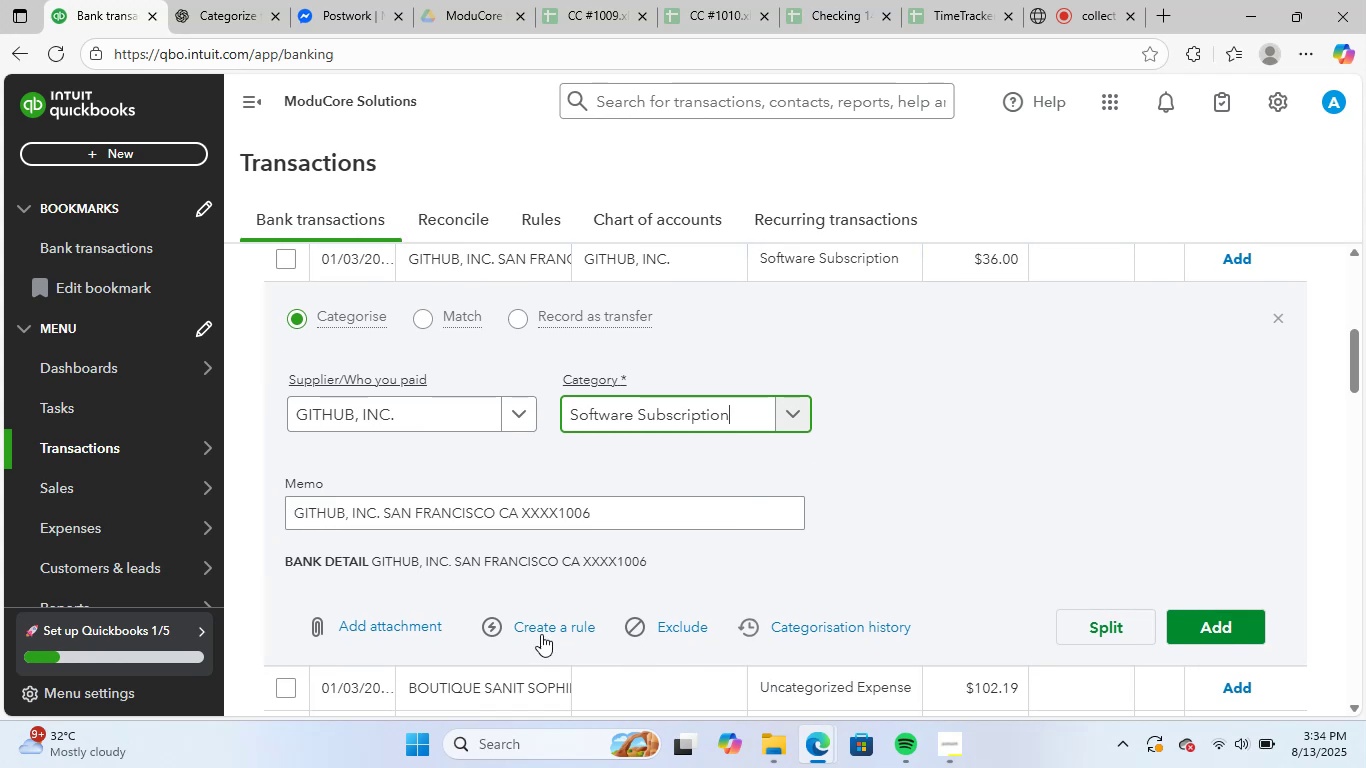 
left_click([538, 619])
 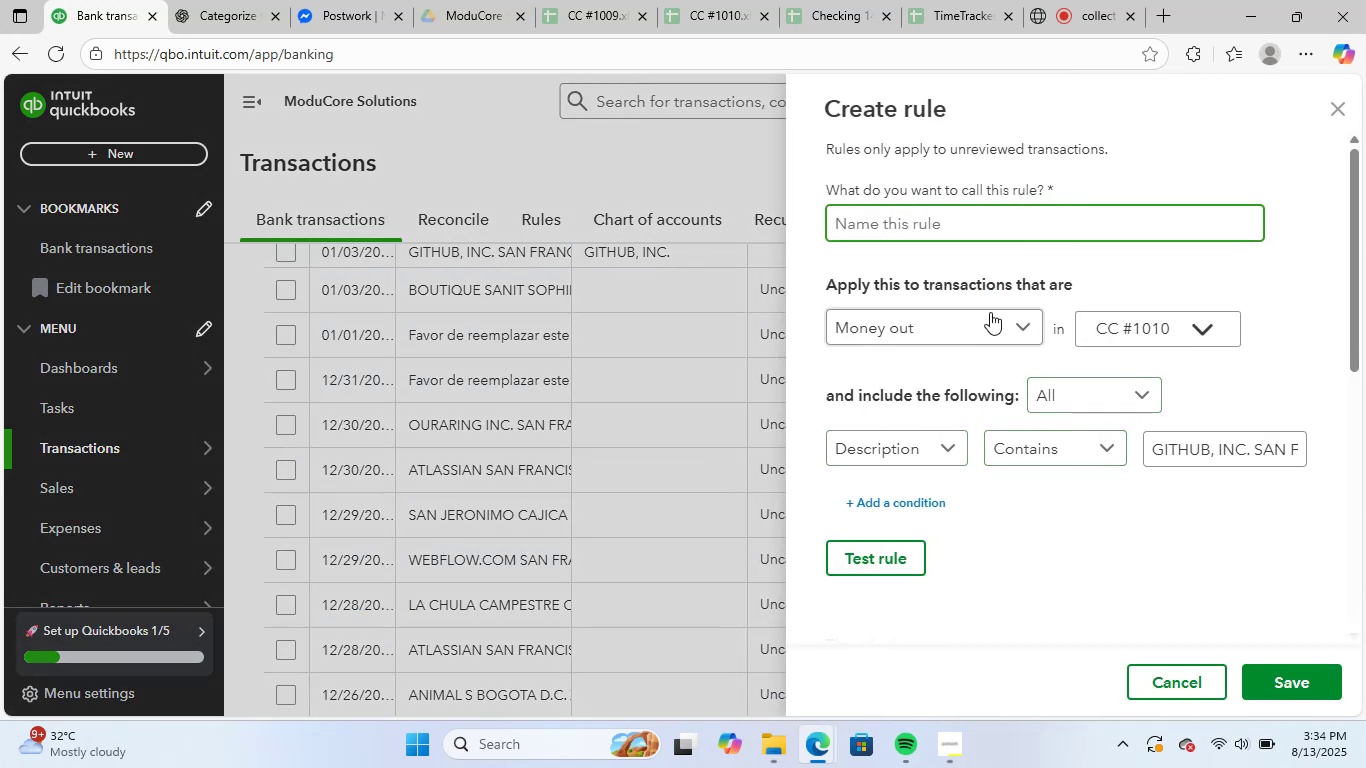 
type(Github)
 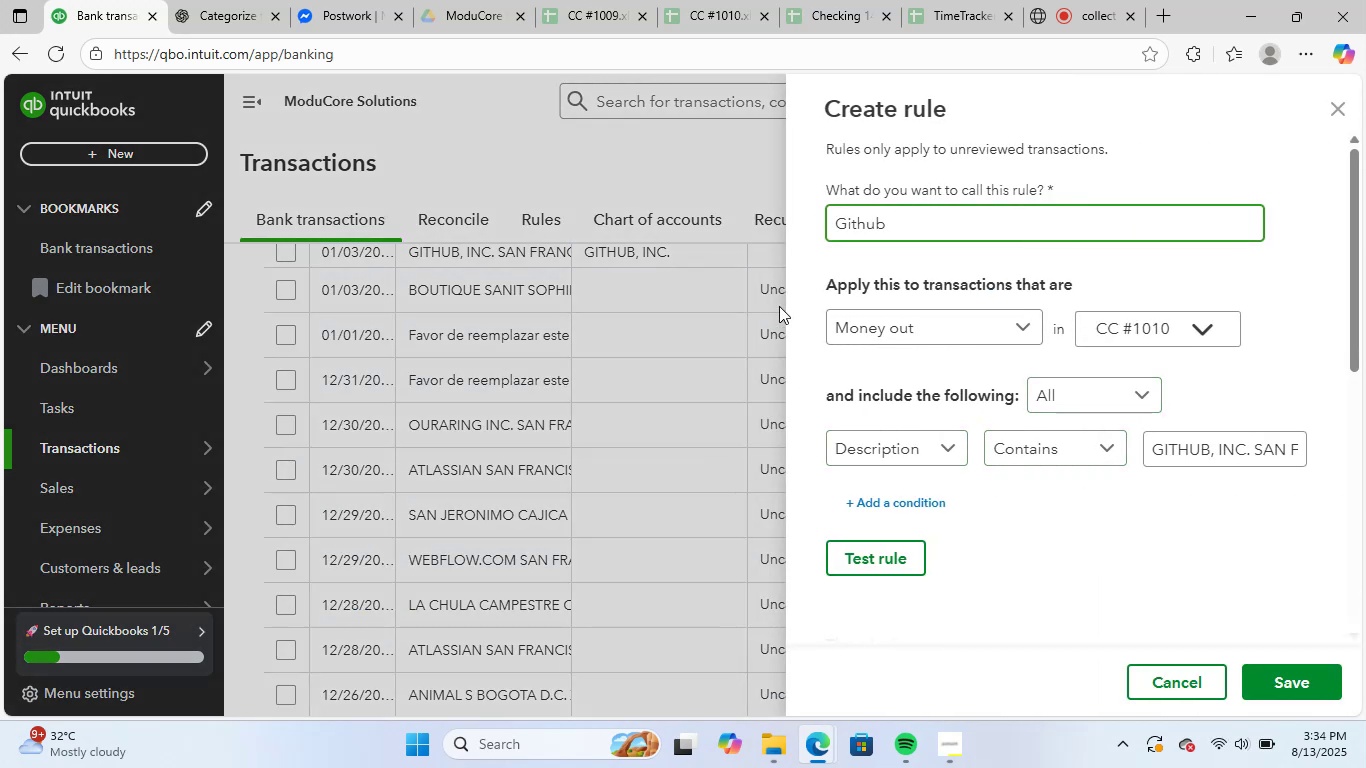 
scroll: coordinate [1134, 444], scroll_direction: down, amount: 4.0
 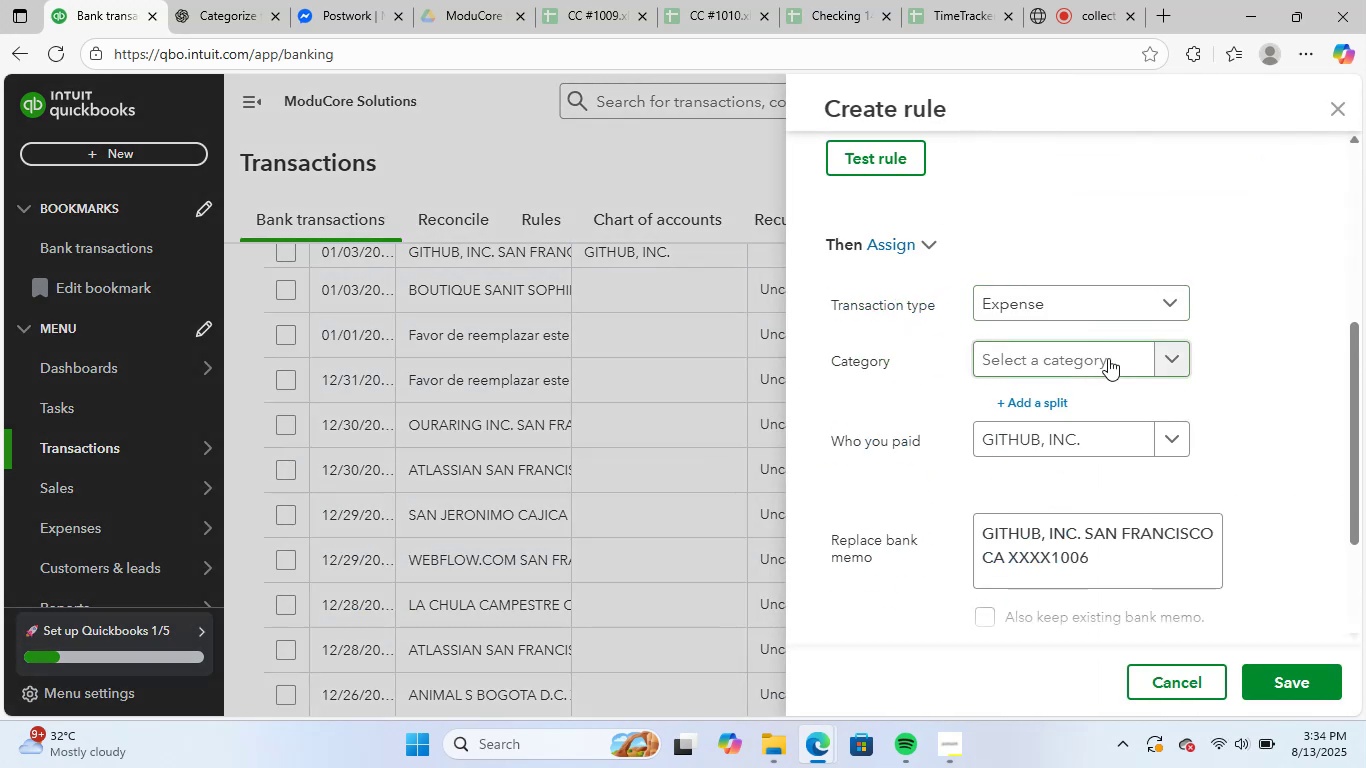 
left_click([1151, 362])
 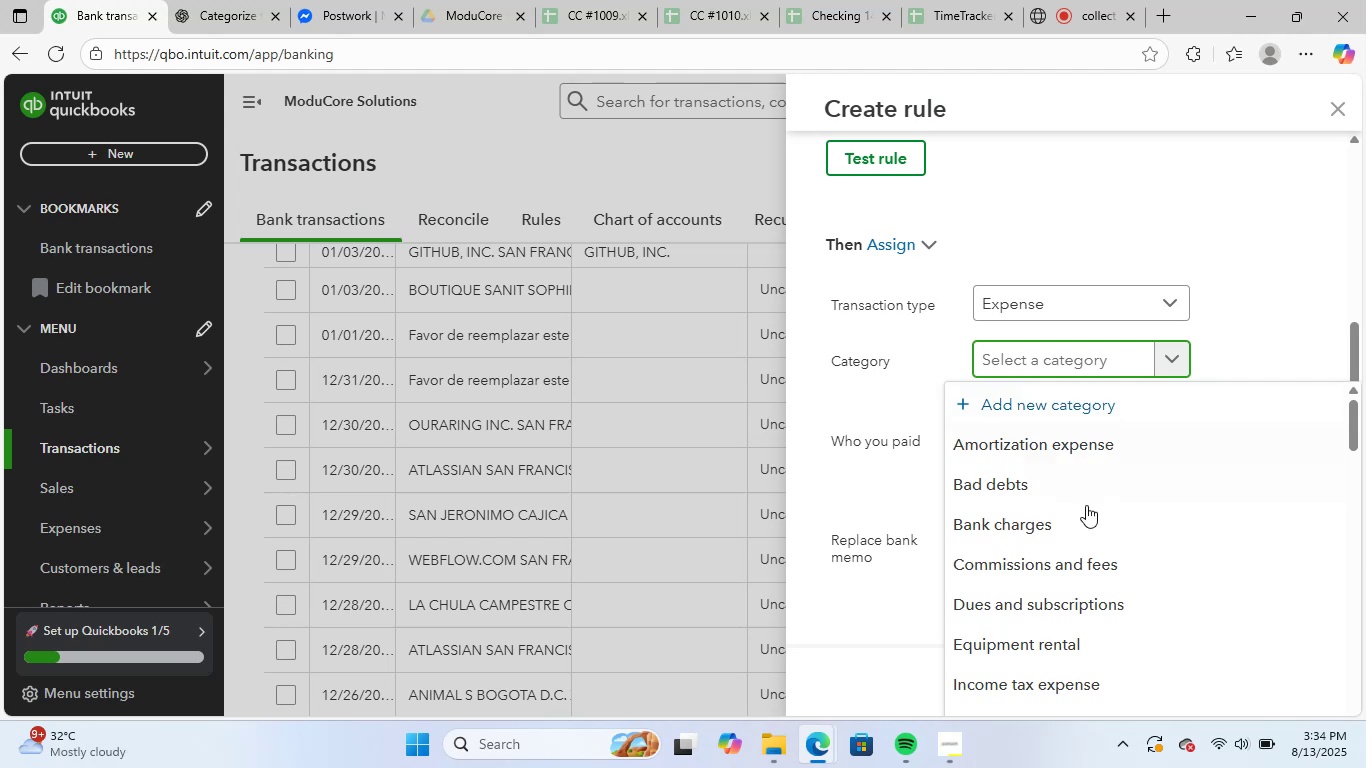 
scroll: coordinate [1118, 540], scroll_direction: down, amount: 9.0
 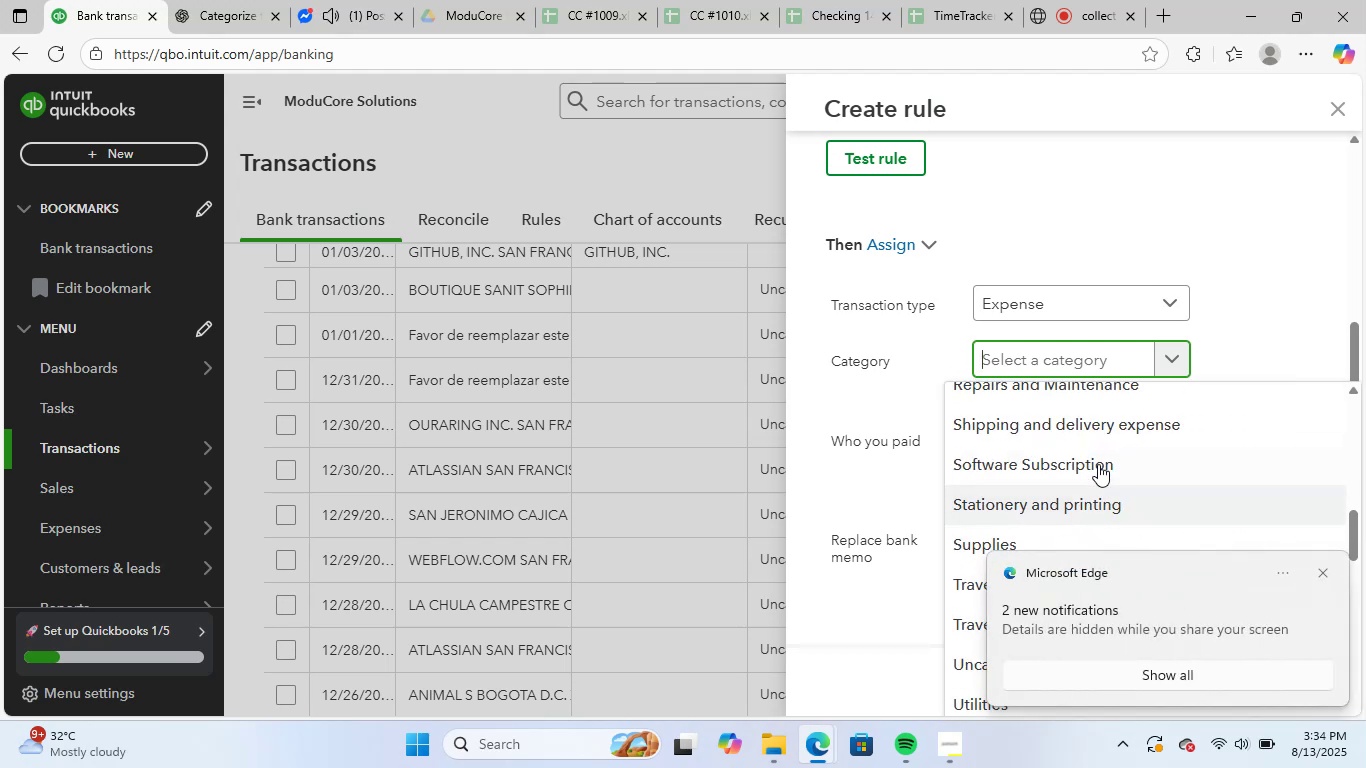 
left_click([1099, 457])
 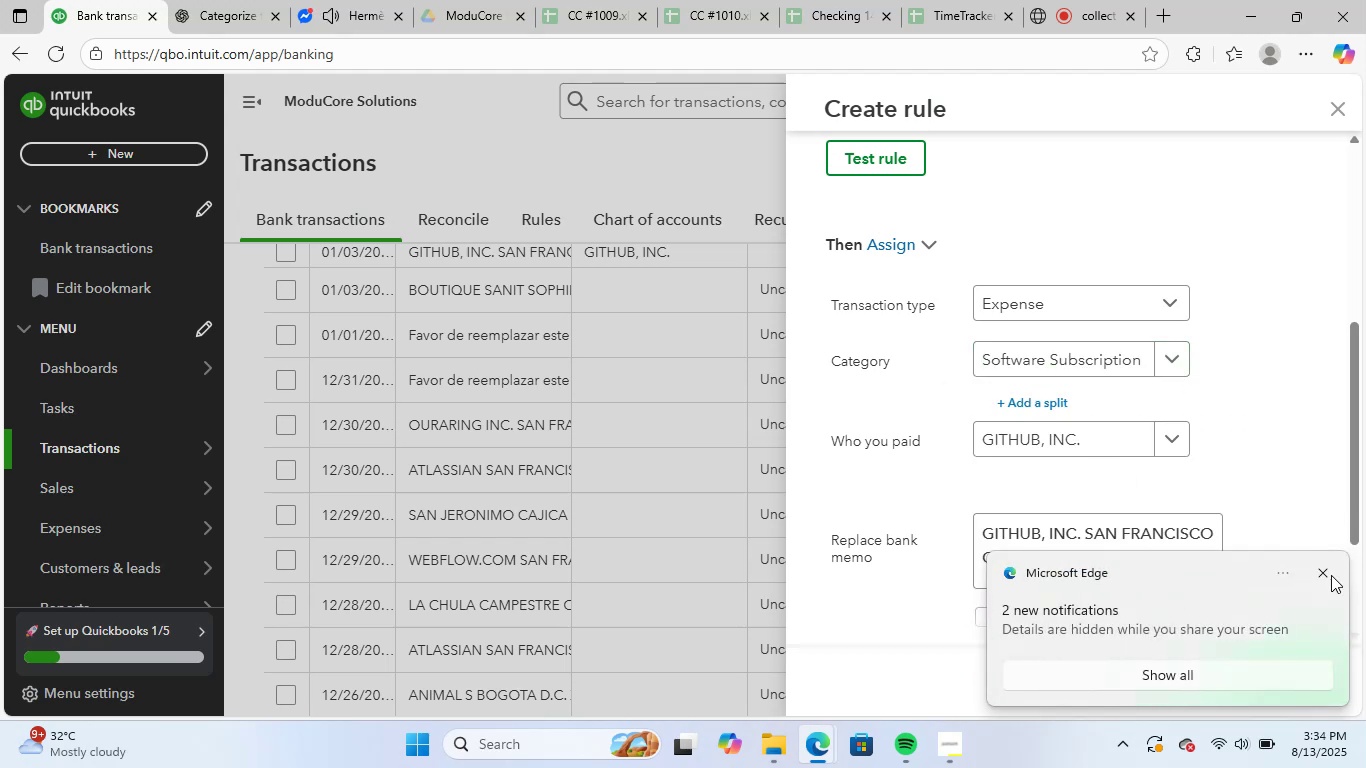 
left_click([1334, 576])
 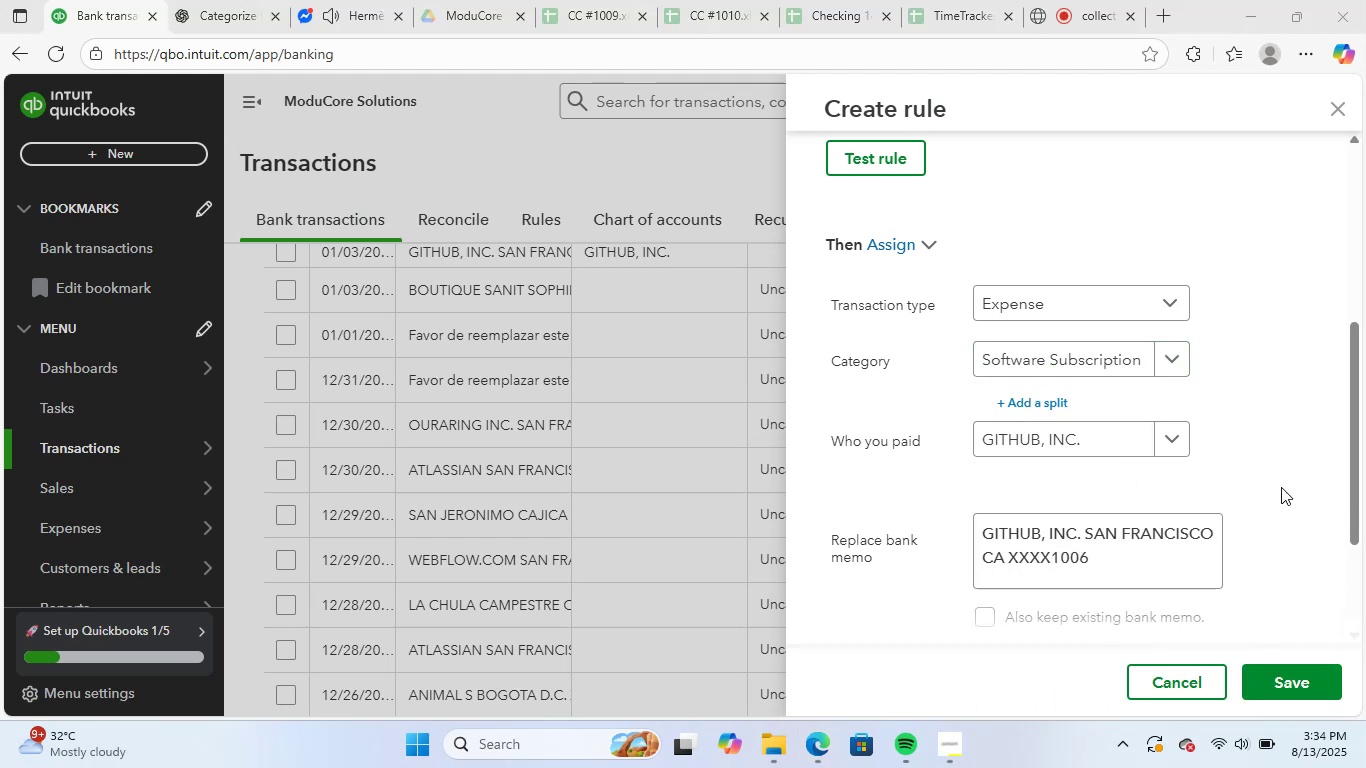 
scroll: coordinate [1234, 430], scroll_direction: none, amount: 0.0
 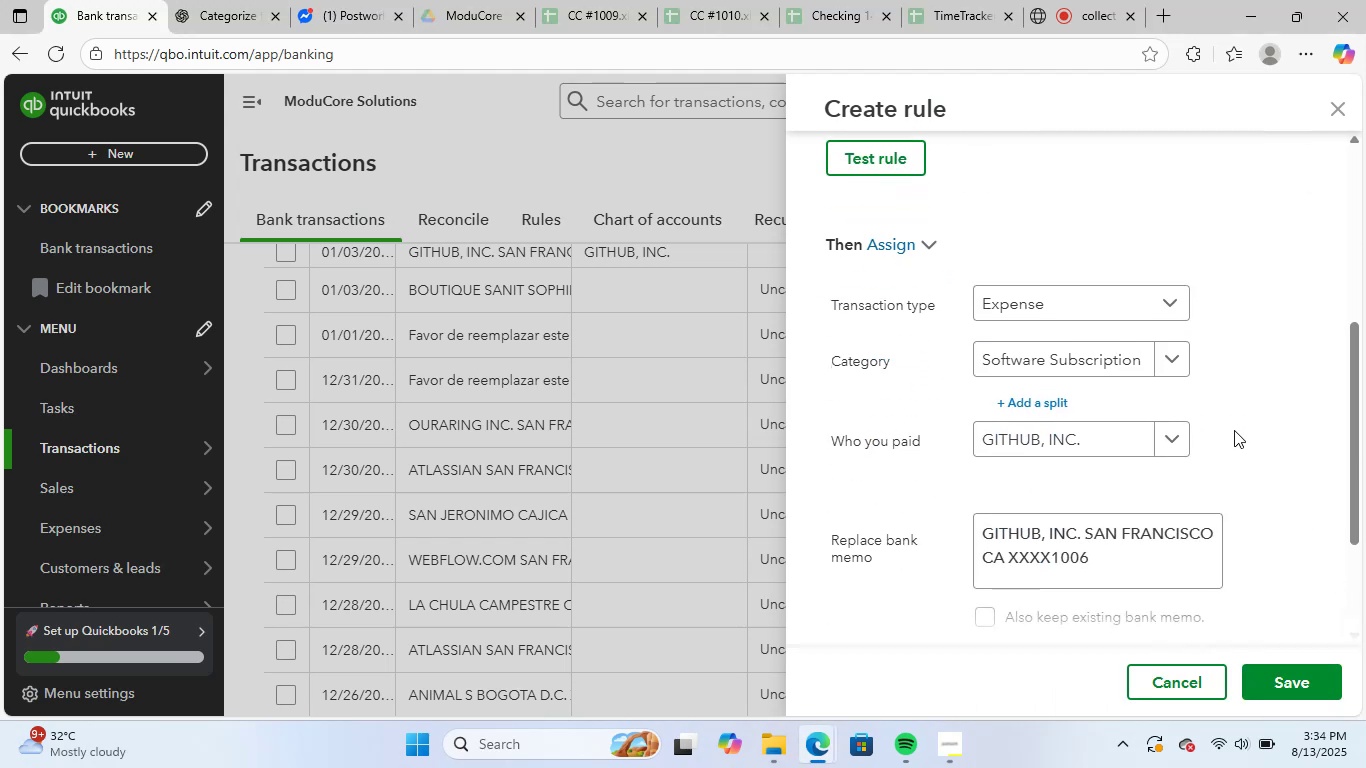 
scroll: coordinate [1234, 430], scroll_direction: up, amount: 4.0
 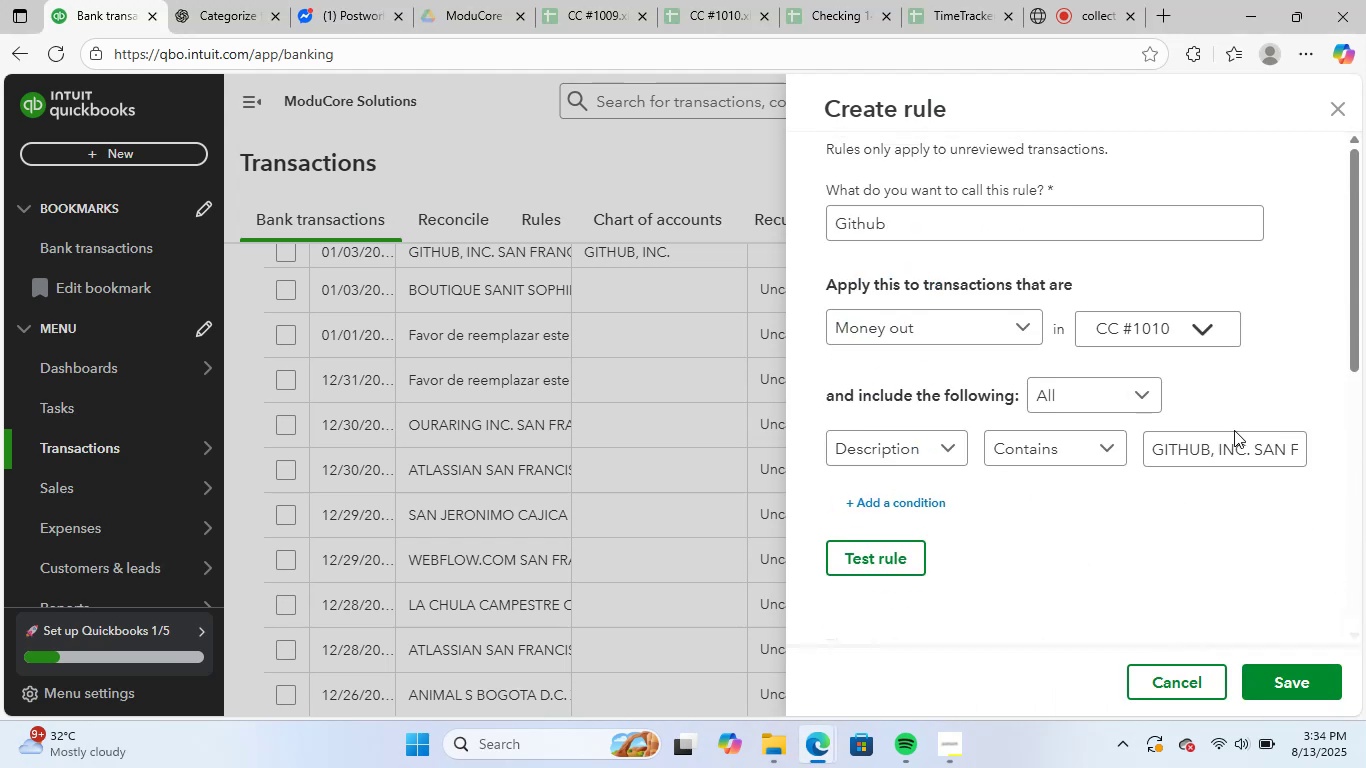 
scroll: coordinate [1230, 433], scroll_direction: down, amount: 7.0
 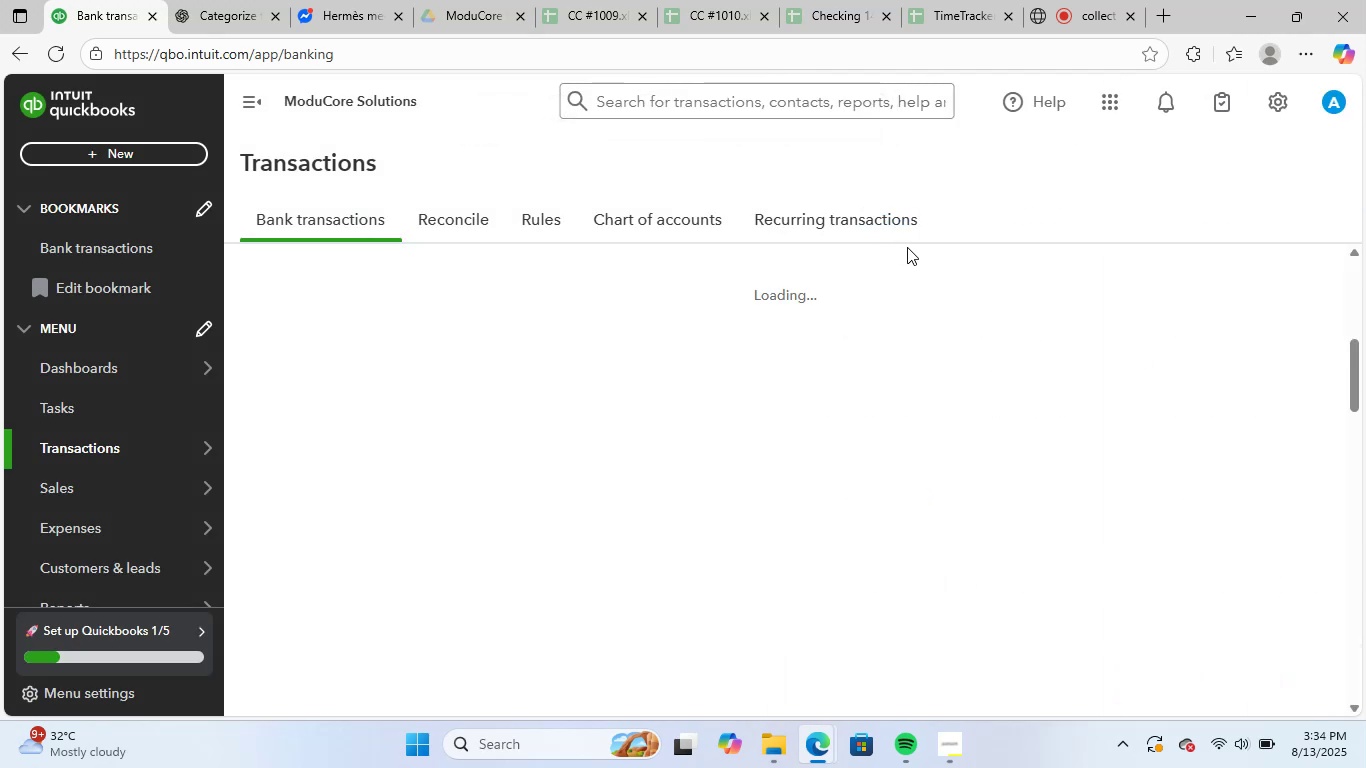 
wait(10.06)
 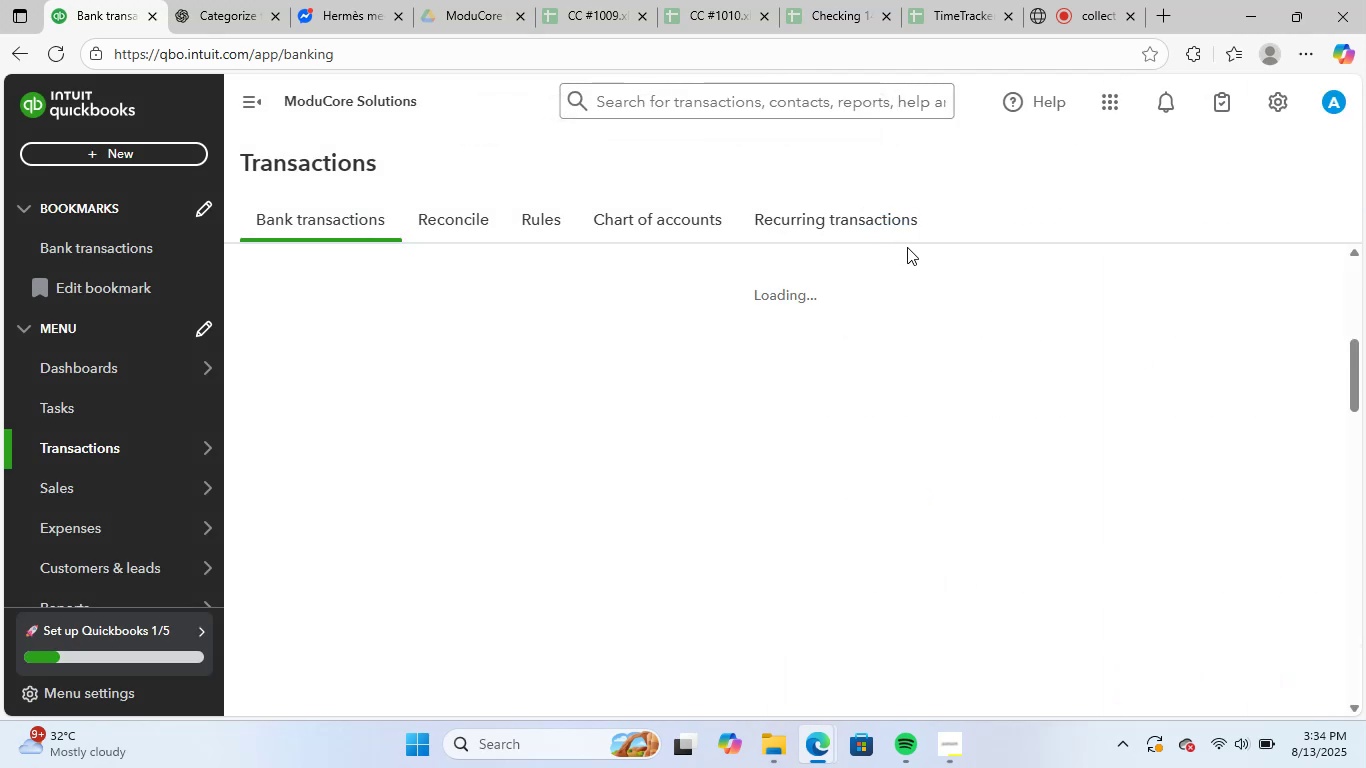 
scroll: coordinate [535, 452], scroll_direction: up, amount: 4.0
 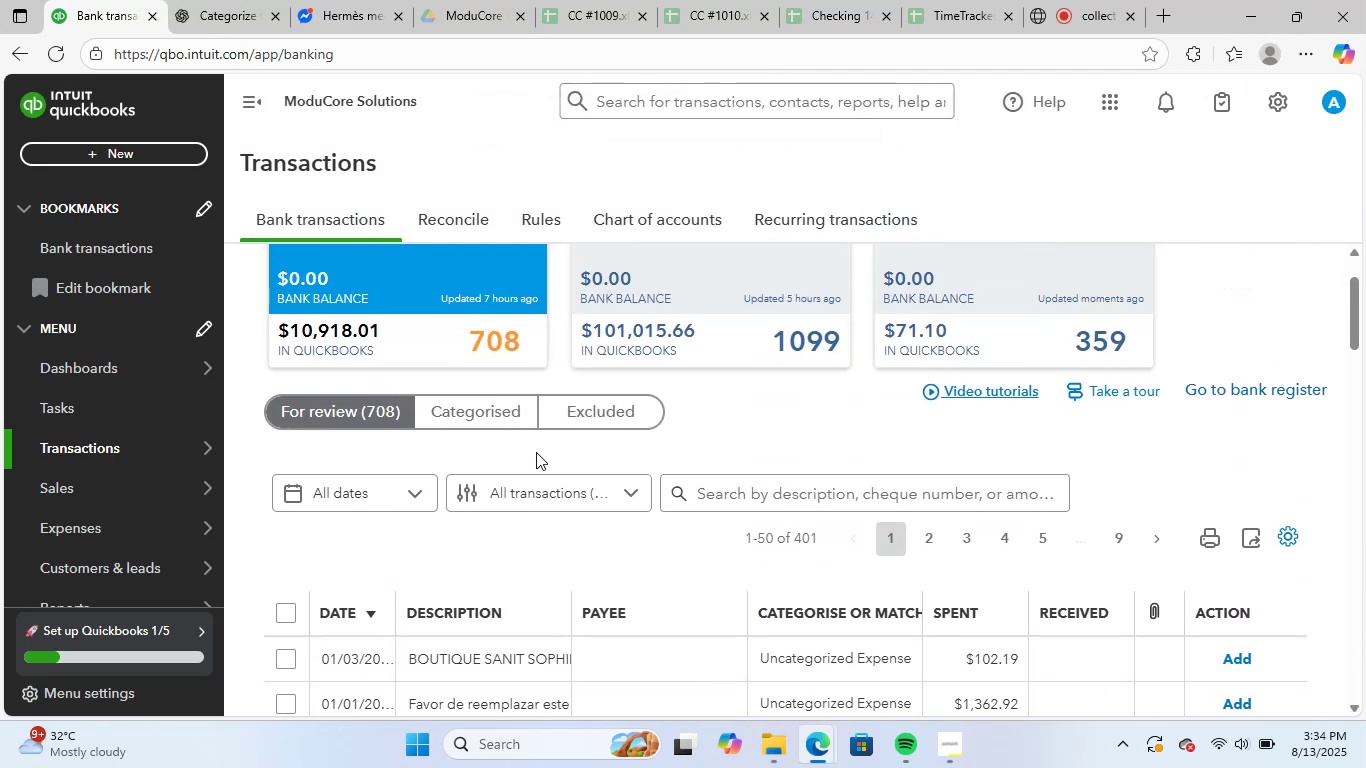 
scroll: coordinate [536, 452], scroll_direction: down, amount: 1.0
 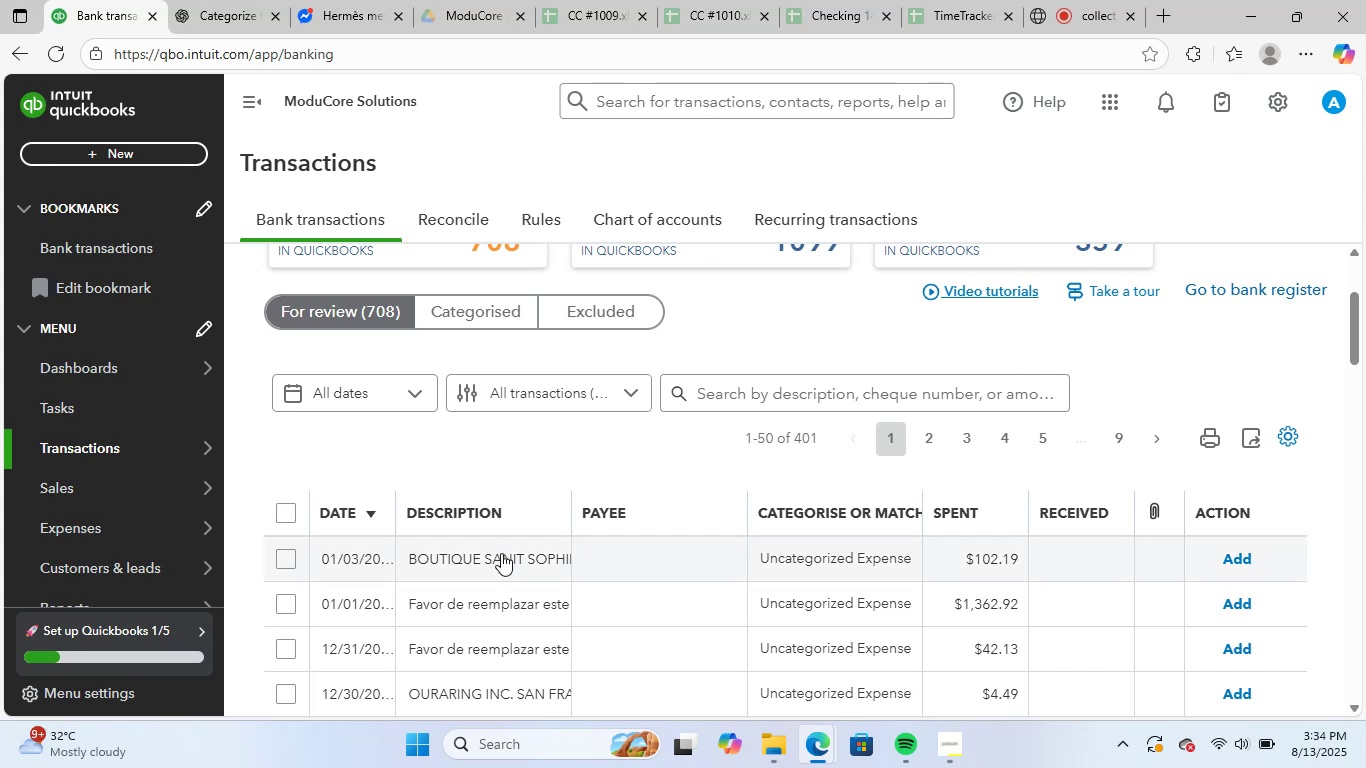 
left_click([502, 553])
 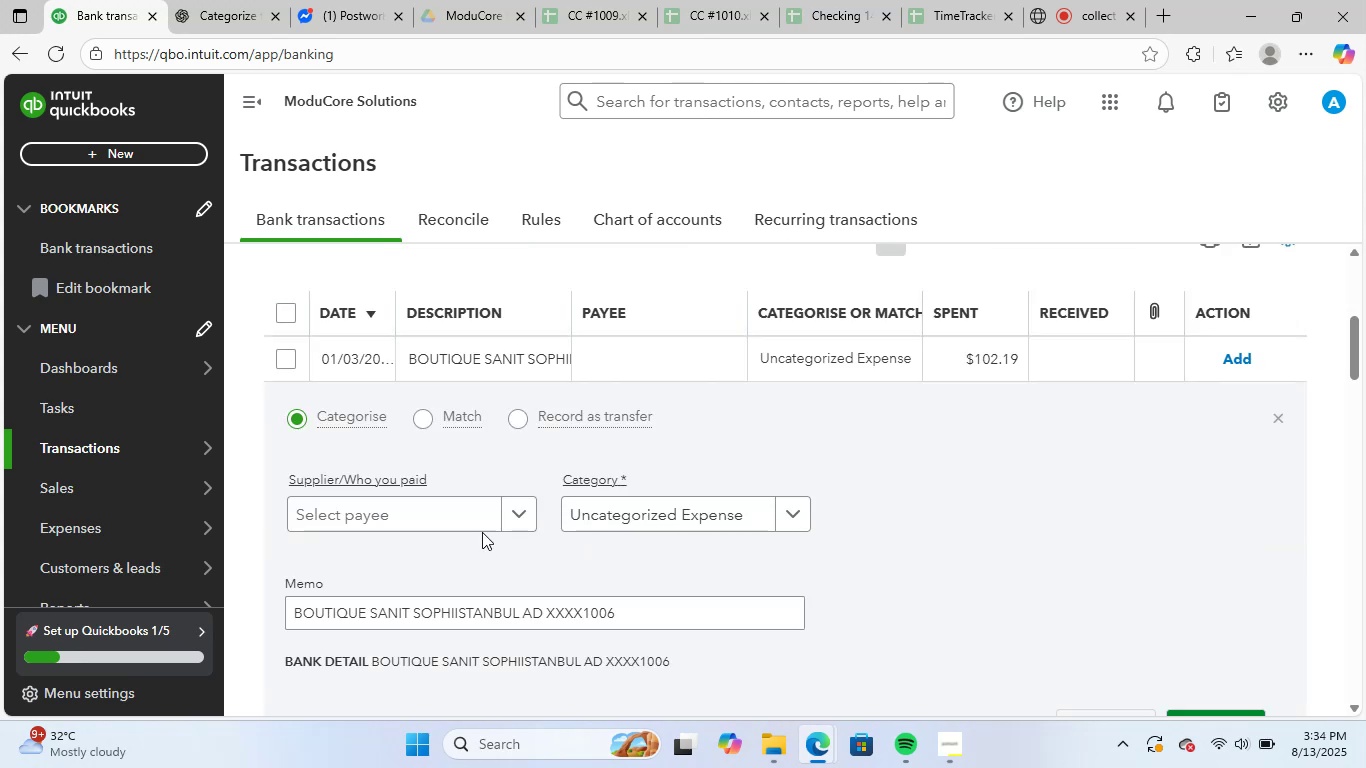 
scroll: coordinate [504, 600], scroll_direction: down, amount: 2.0
 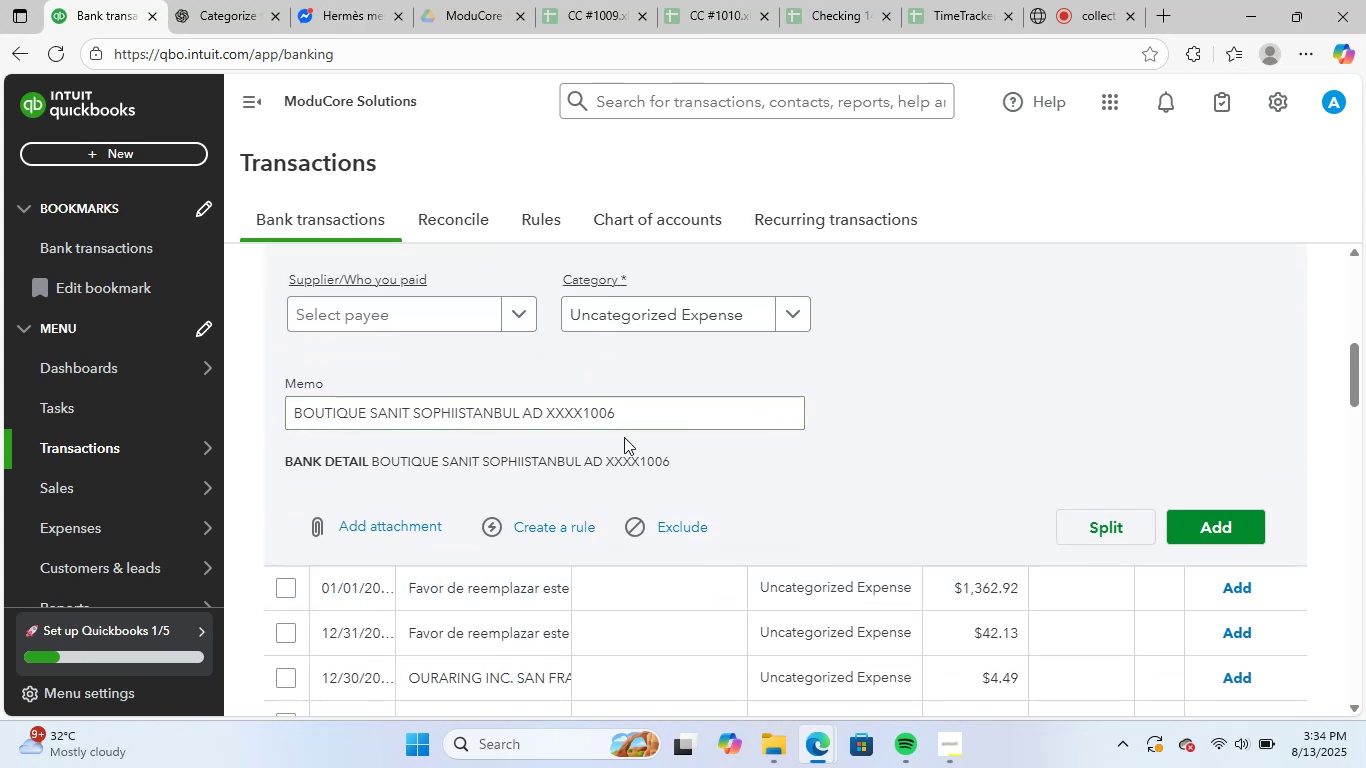 
scroll: coordinate [632, 453], scroll_direction: up, amount: 1.0
 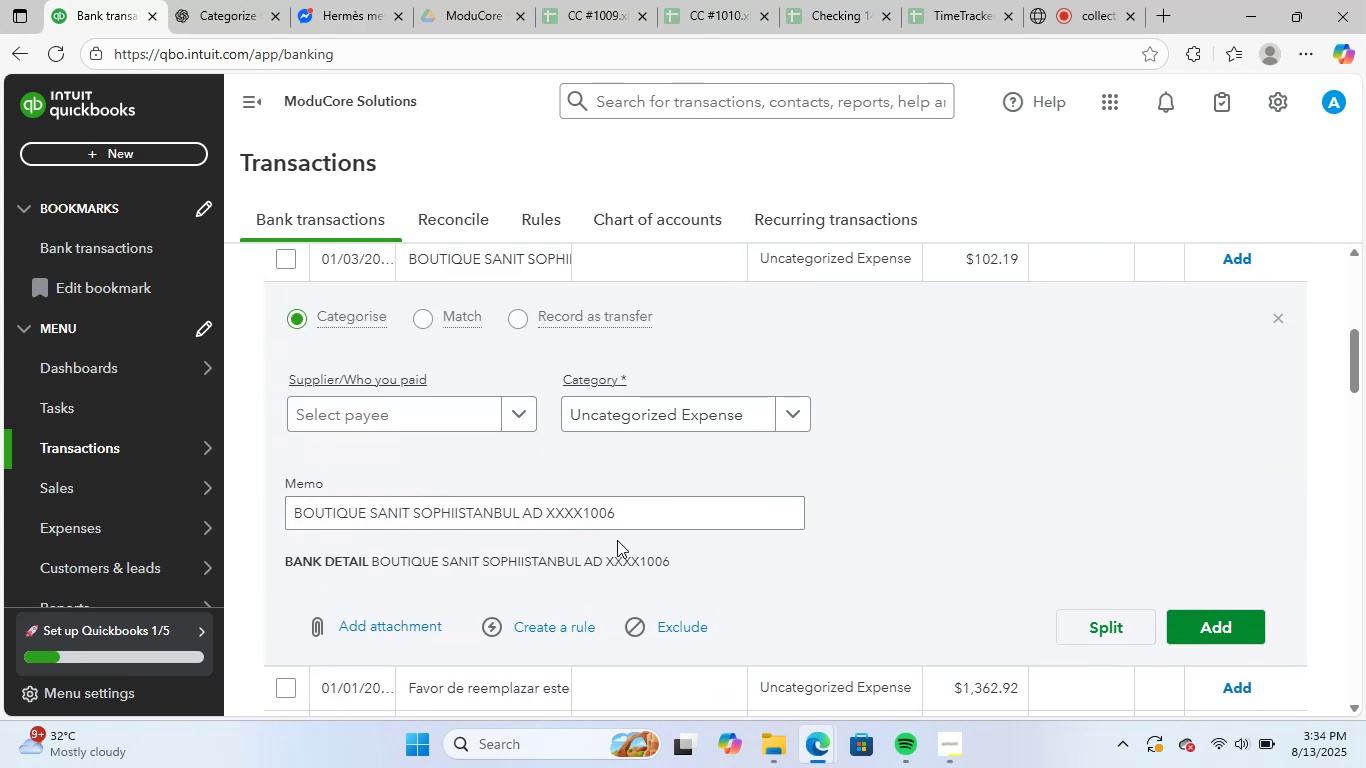 
left_click_drag(start_coordinate=[631, 513], to_coordinate=[191, 516])
 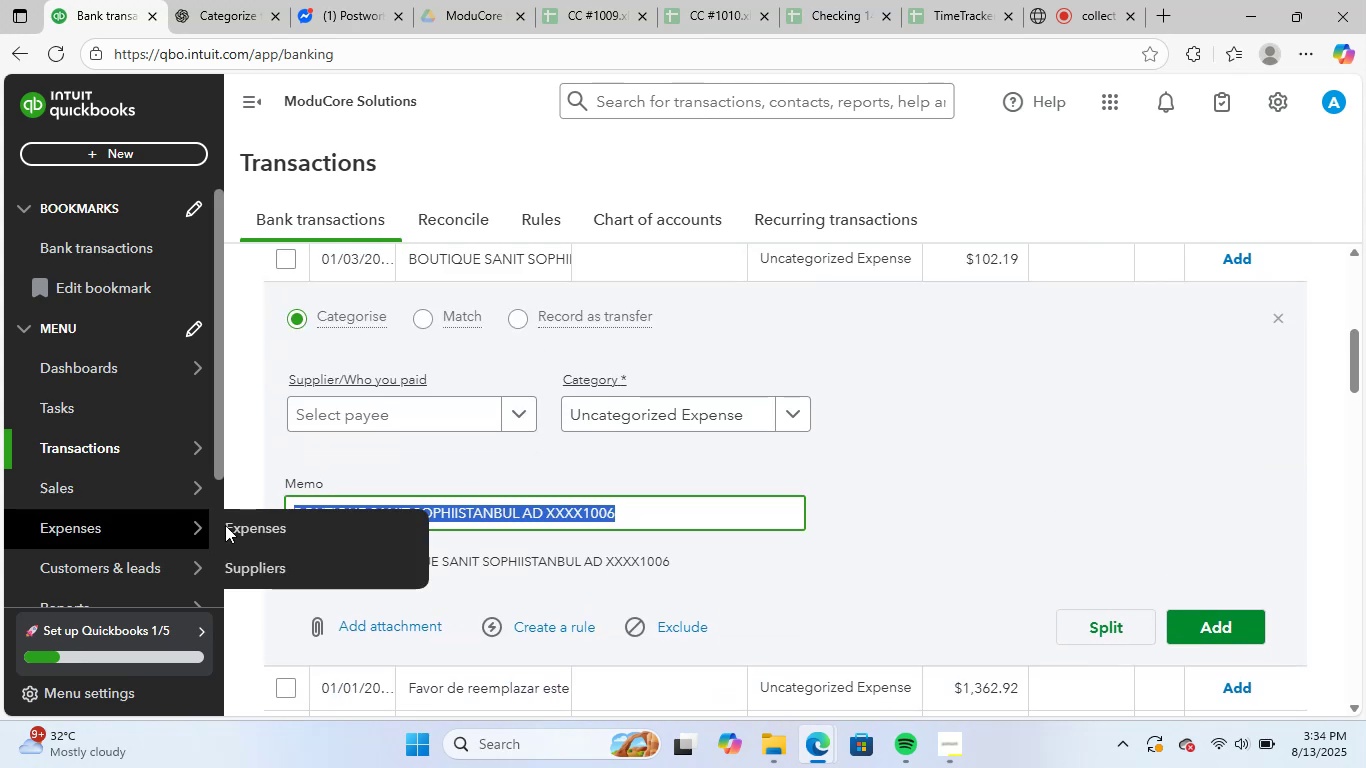 
key(Control+C)
 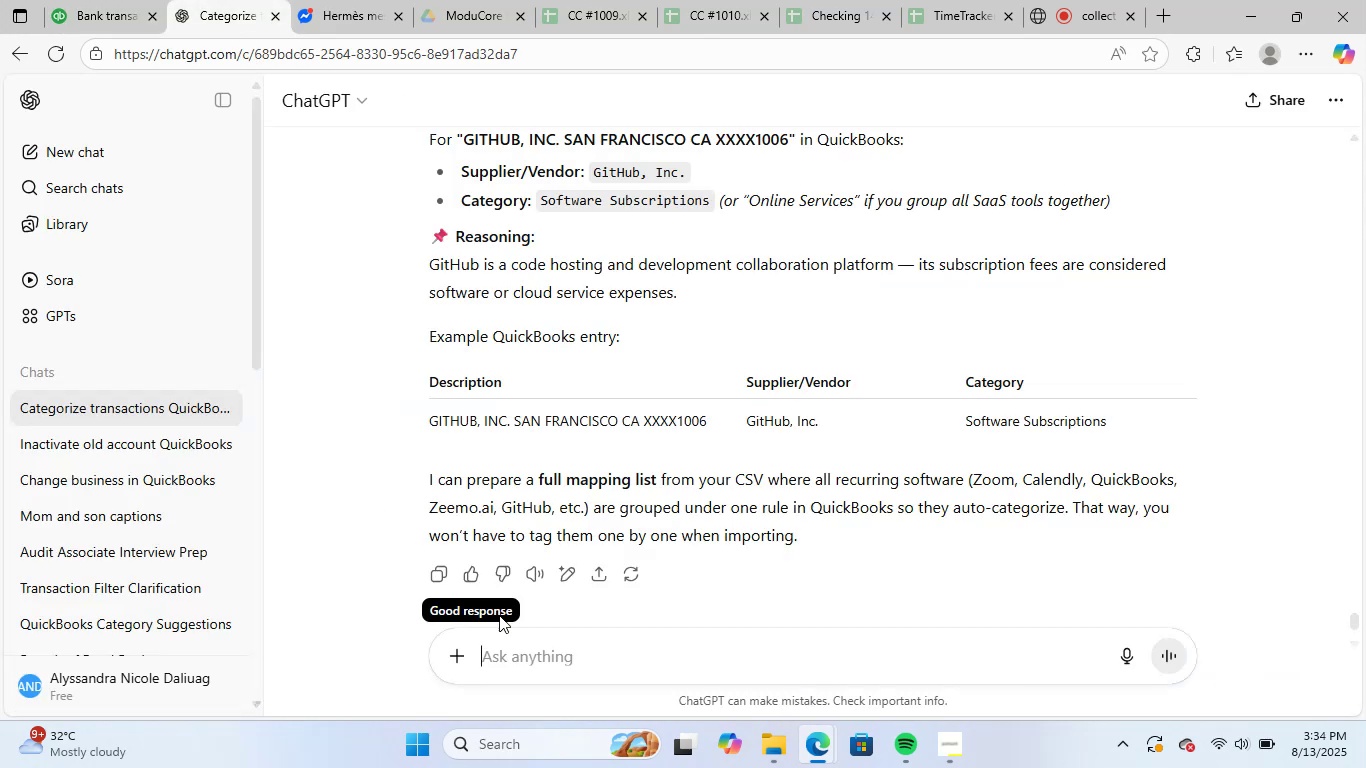 
key(Control+V)
 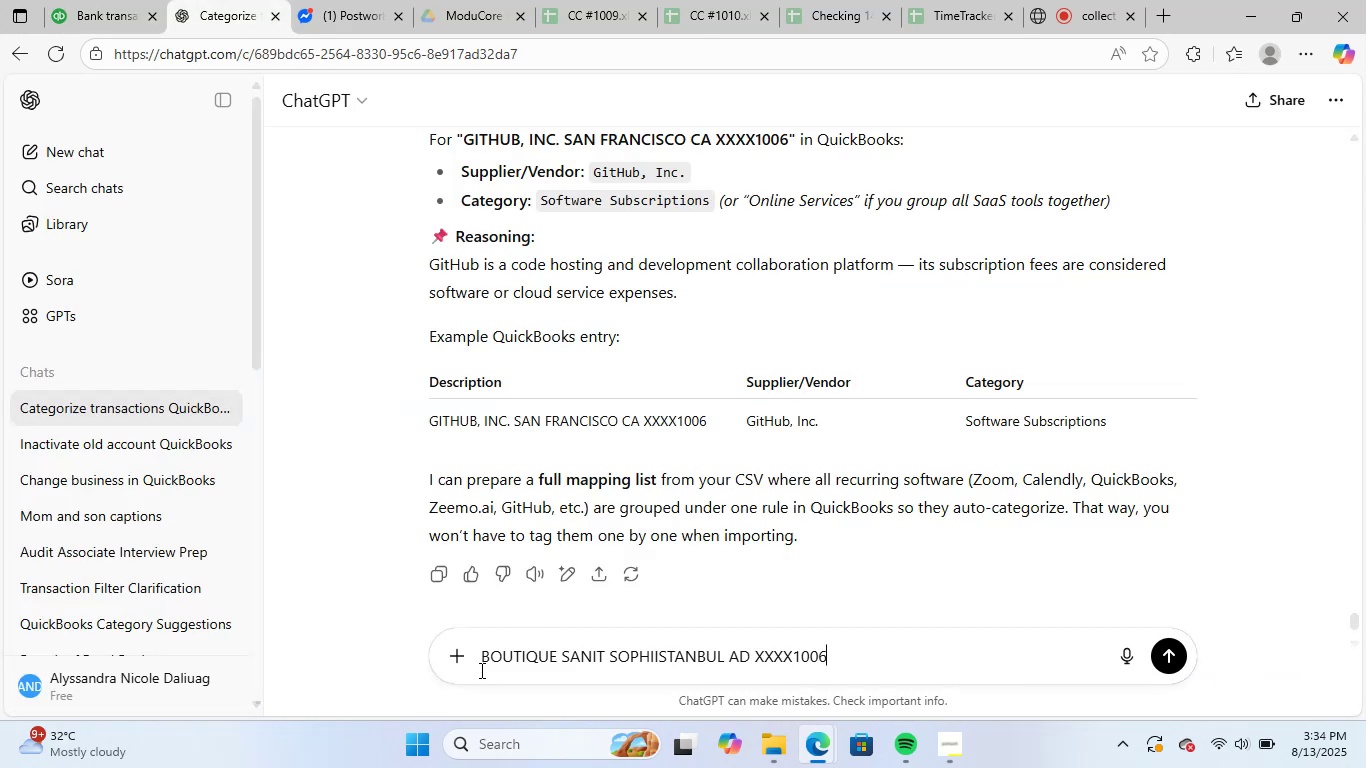 
key(NumpadEnter)
 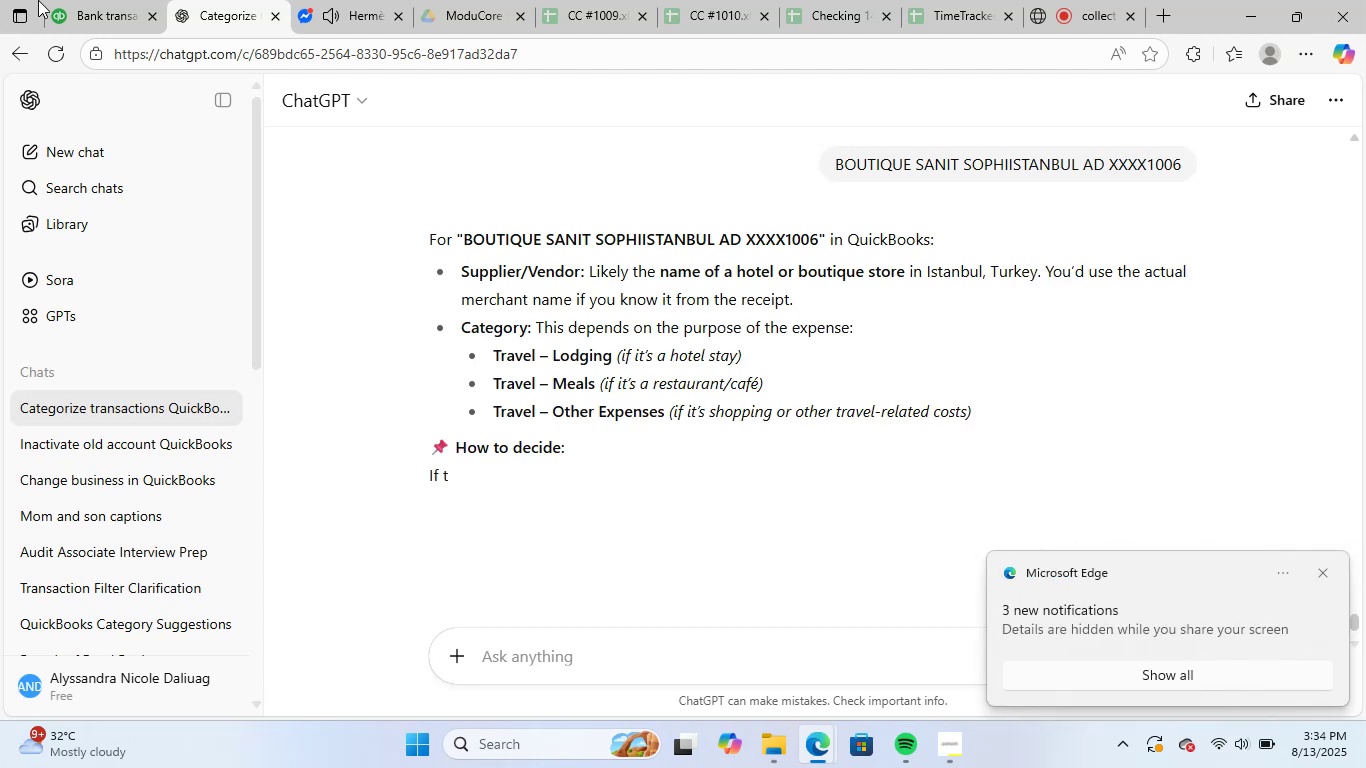 
wait(5.79)
 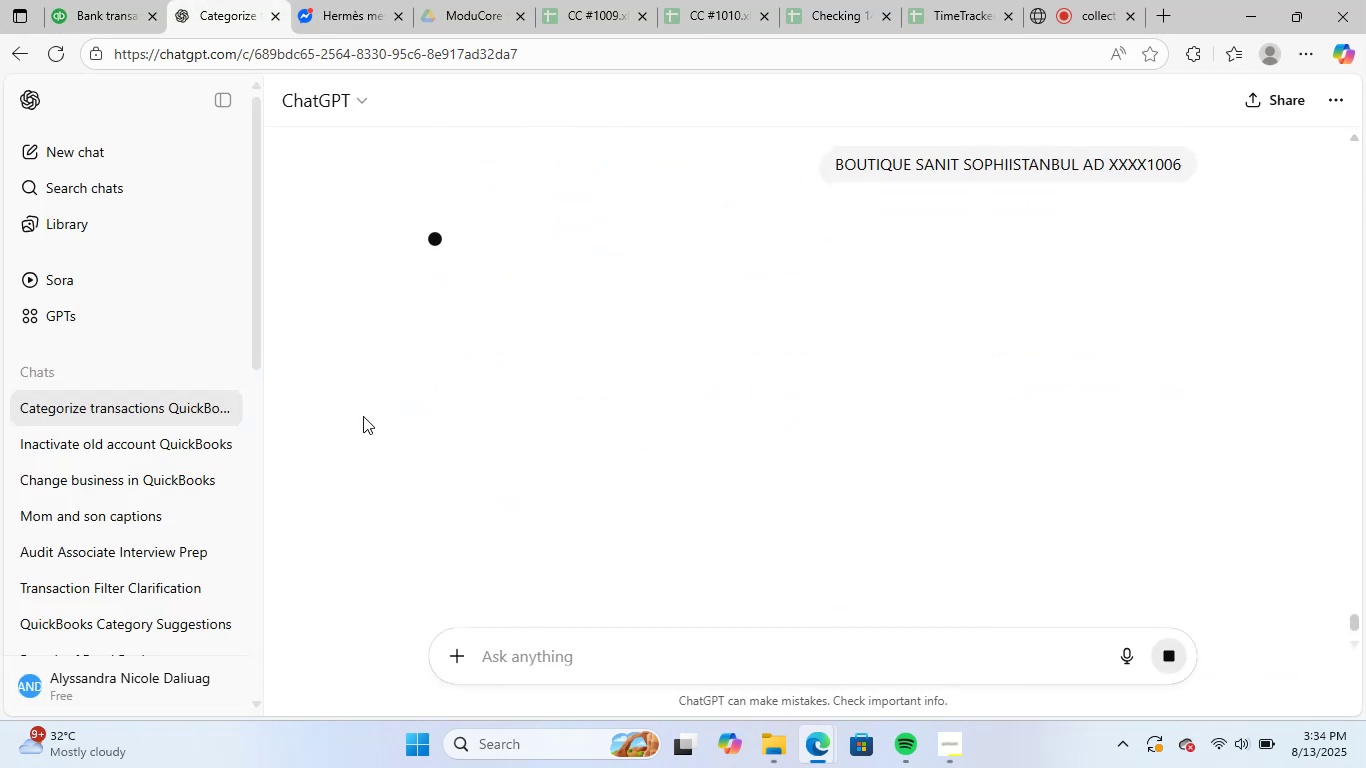 
left_click([1005, 367])
 